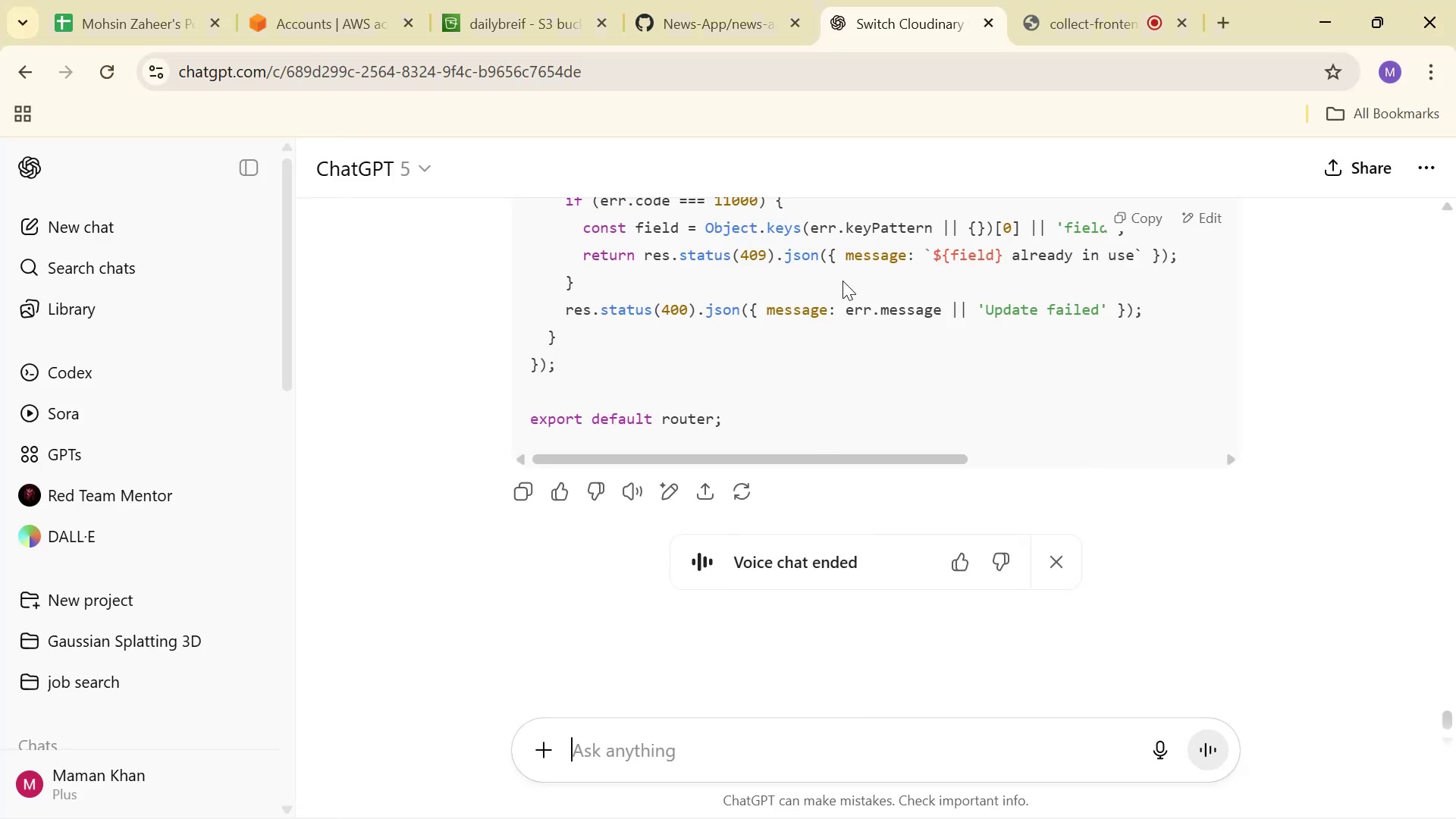 
key(Alt+AltLeft)
 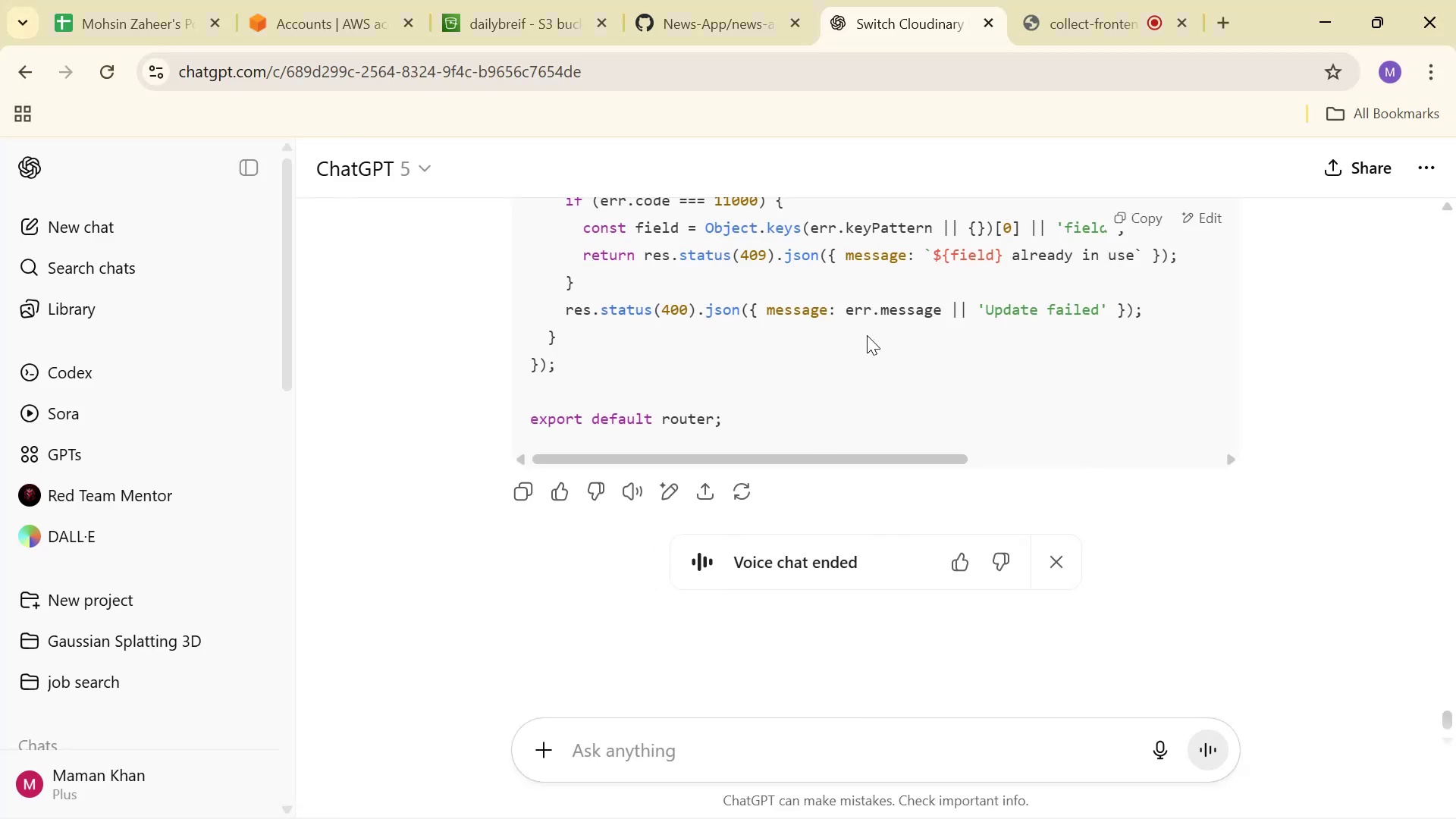 
key(Alt+Tab)
 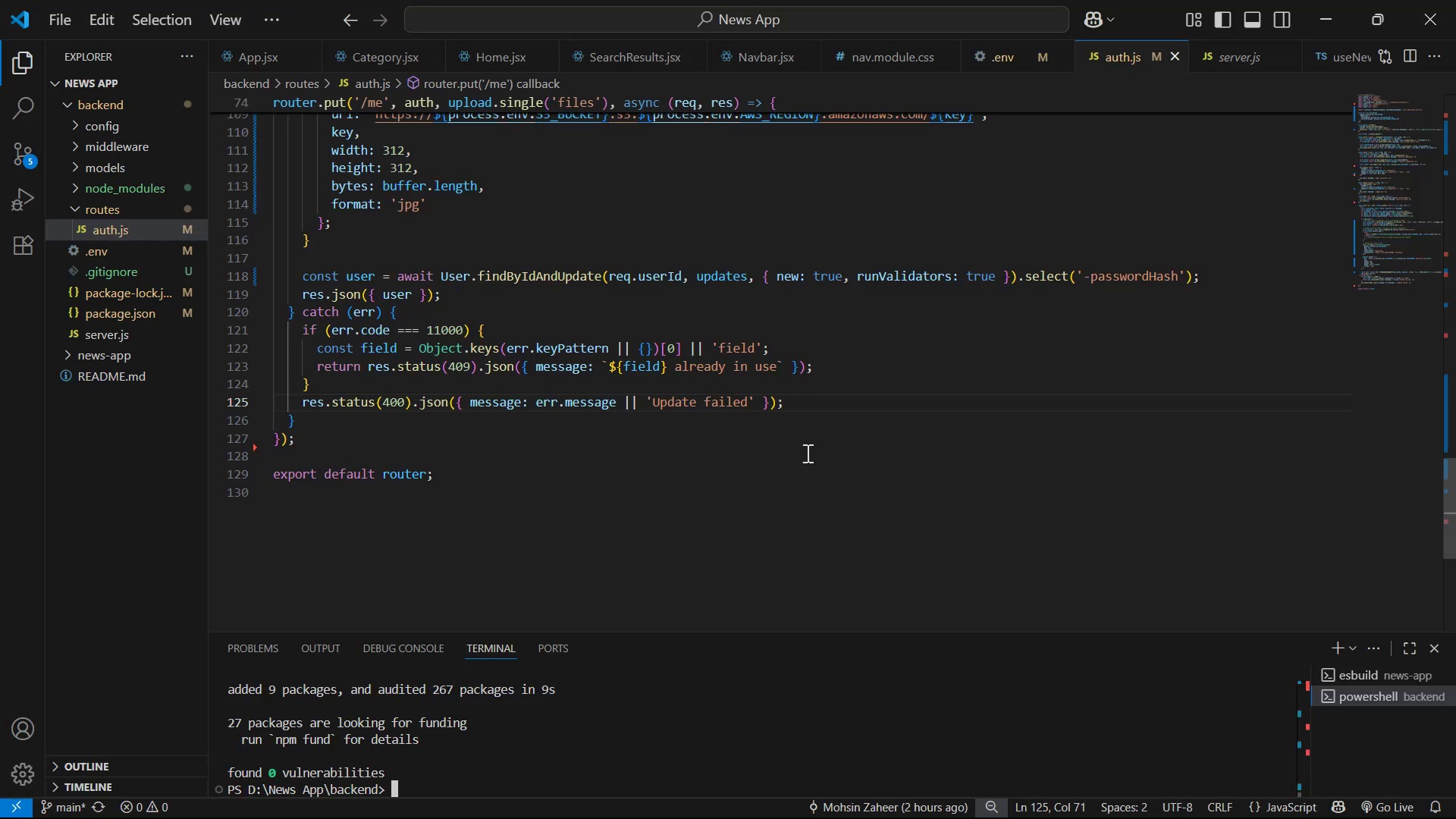 
key(Alt+AltLeft)
 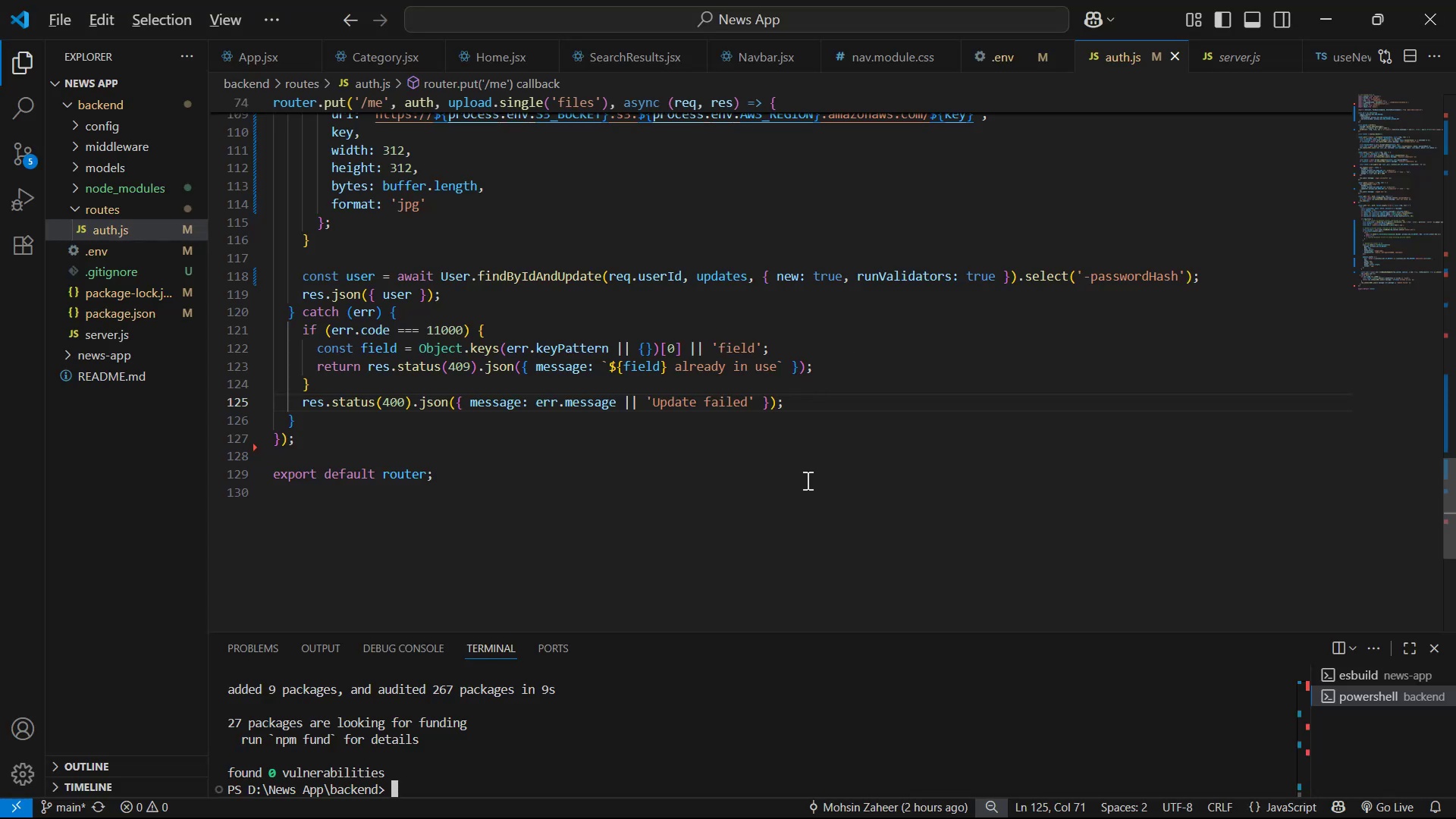 
key(Alt+Tab)
 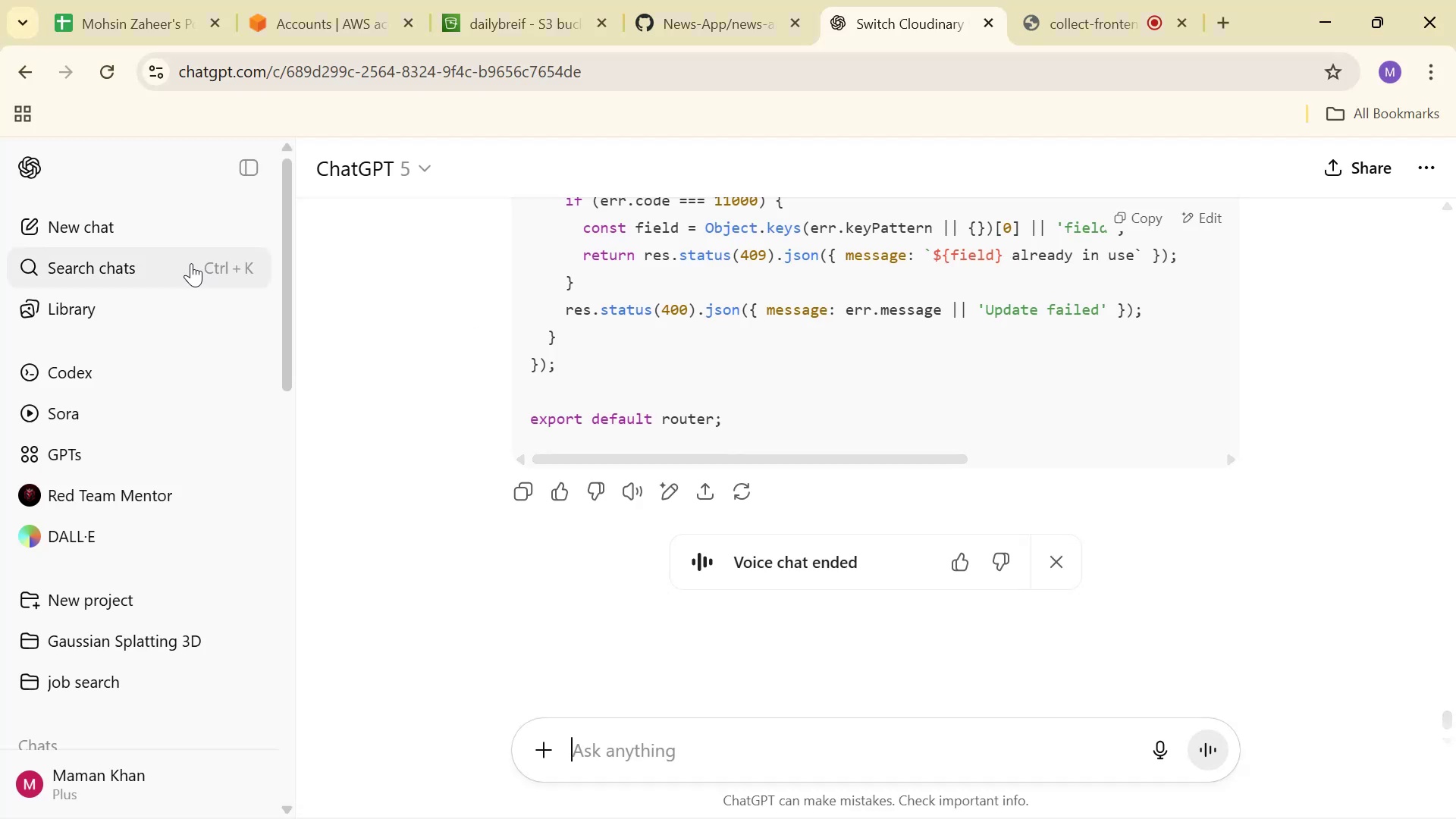 
key(Alt+AltLeft)
 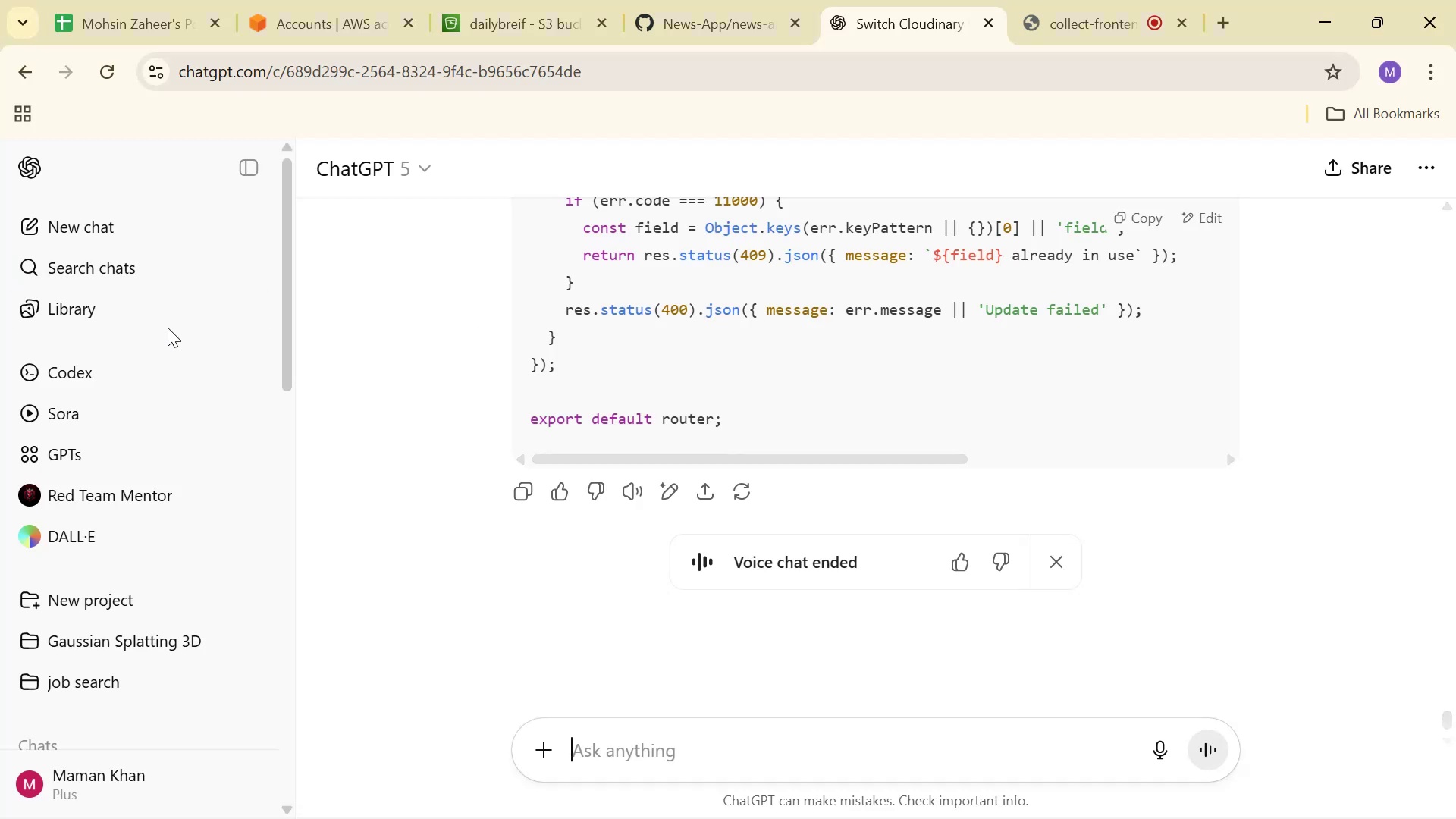 
key(Tab)
type(nodemon se)
key(Tab)
 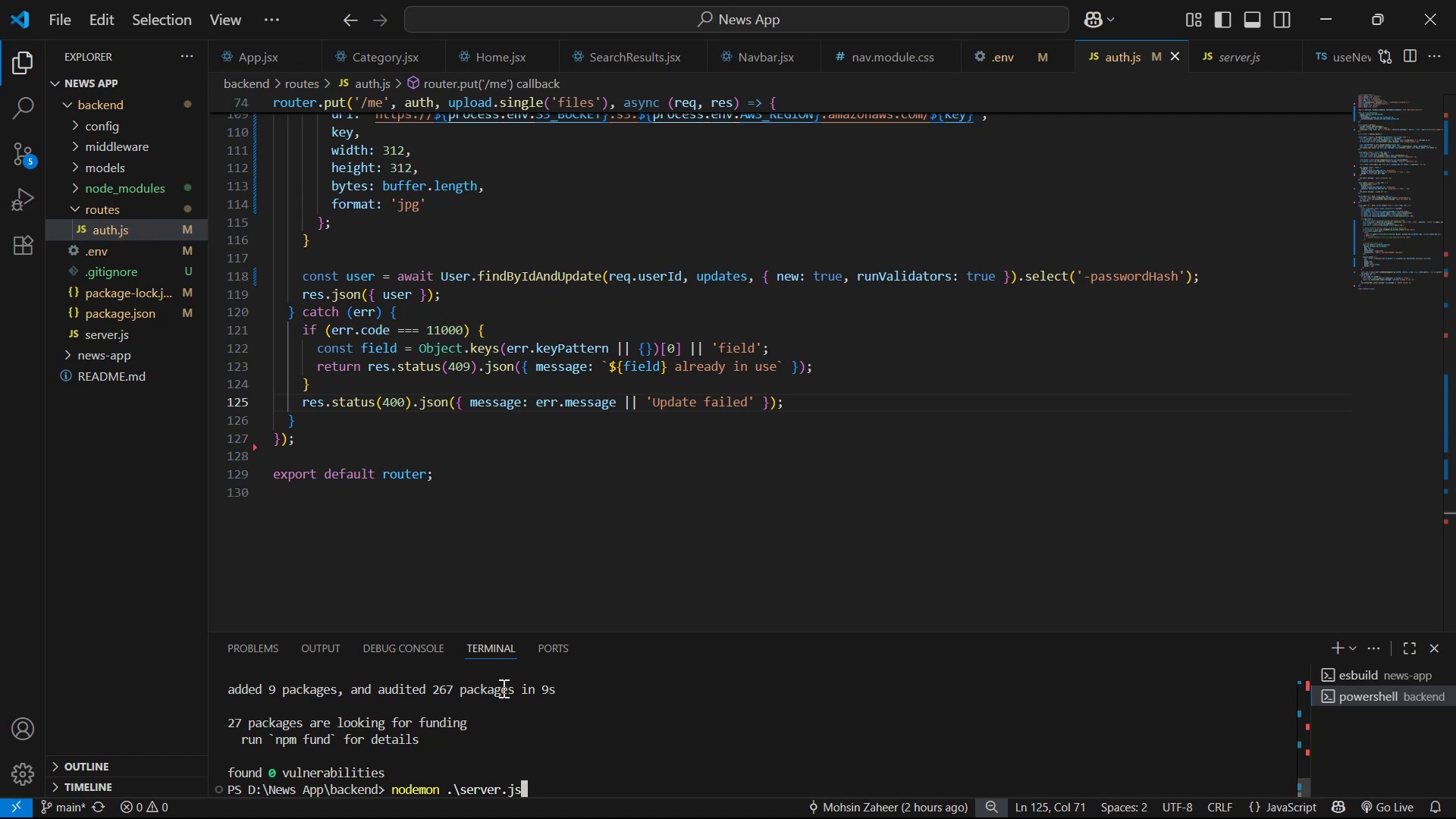 
key(Enter)
 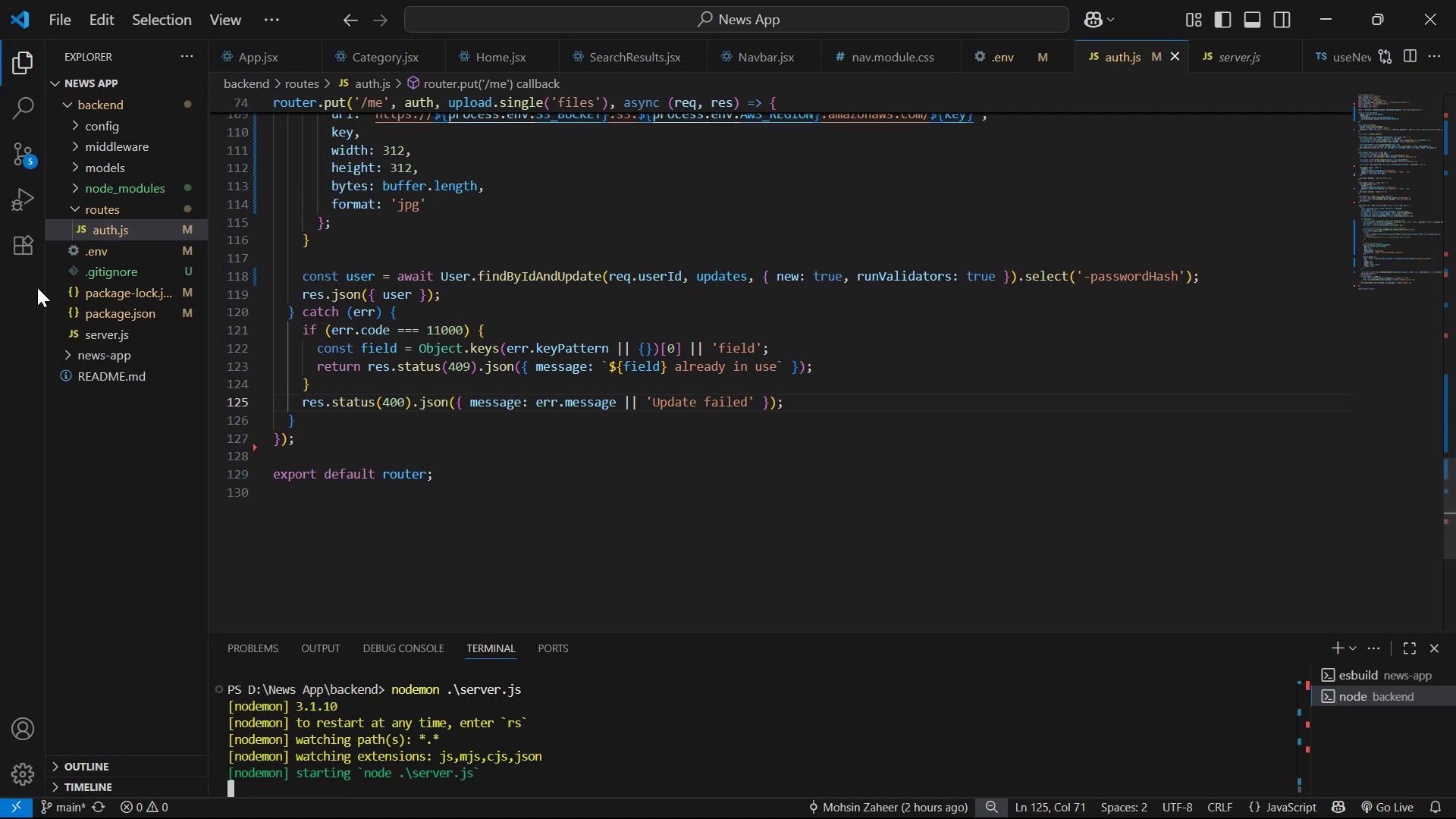 
left_click([121, 350])
 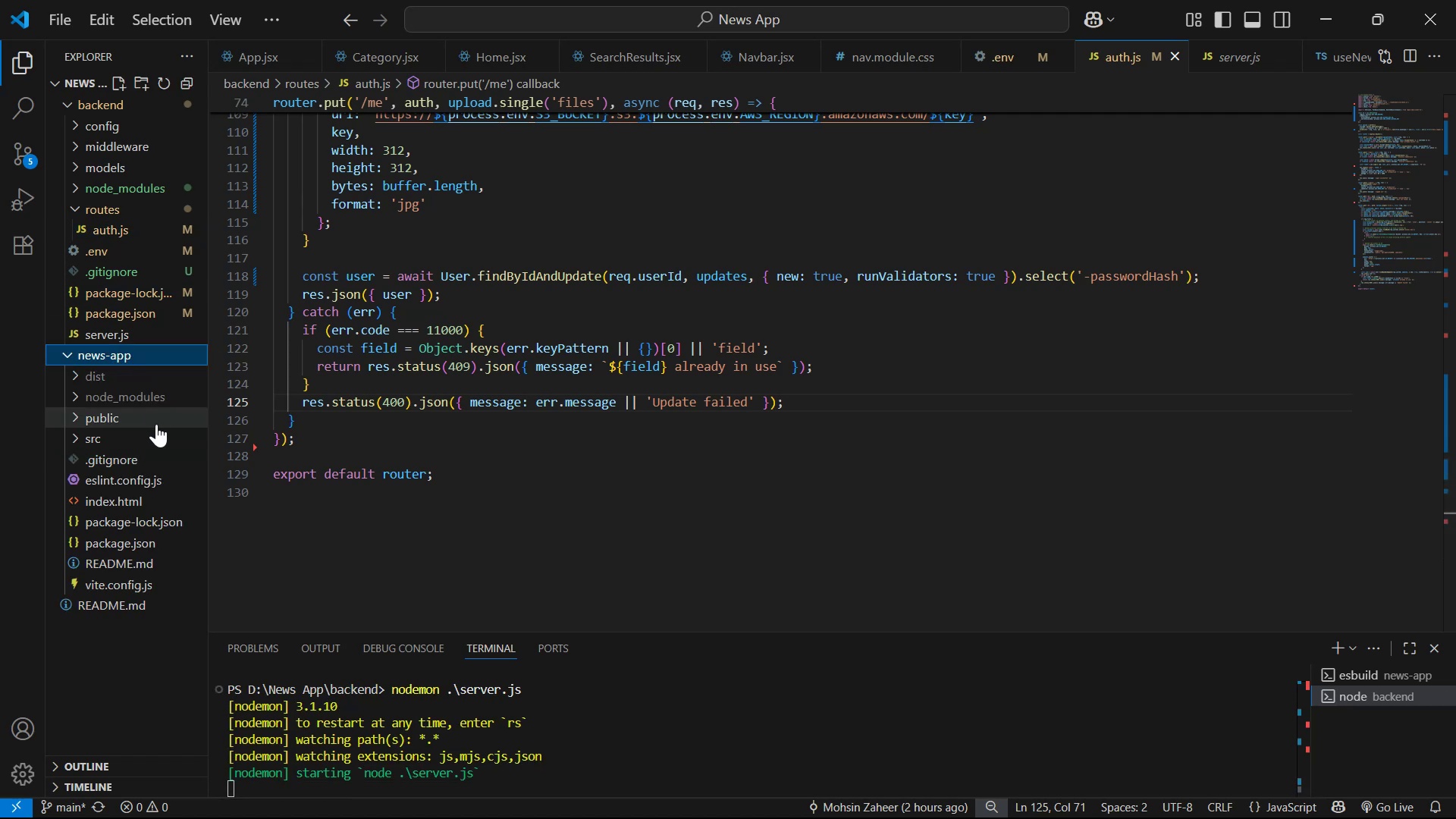 
left_click([162, 442])
 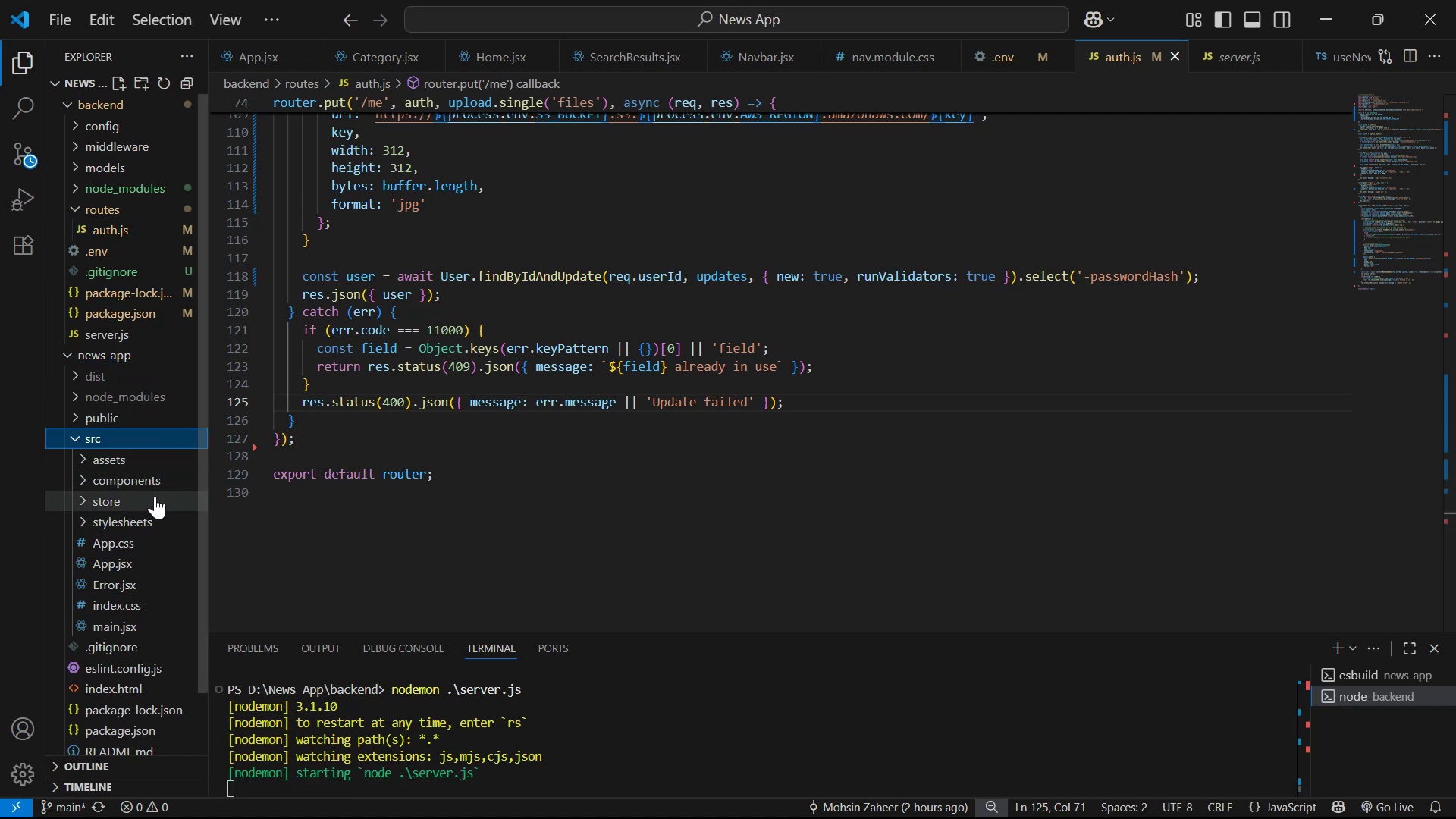 
left_click([158, 500])
 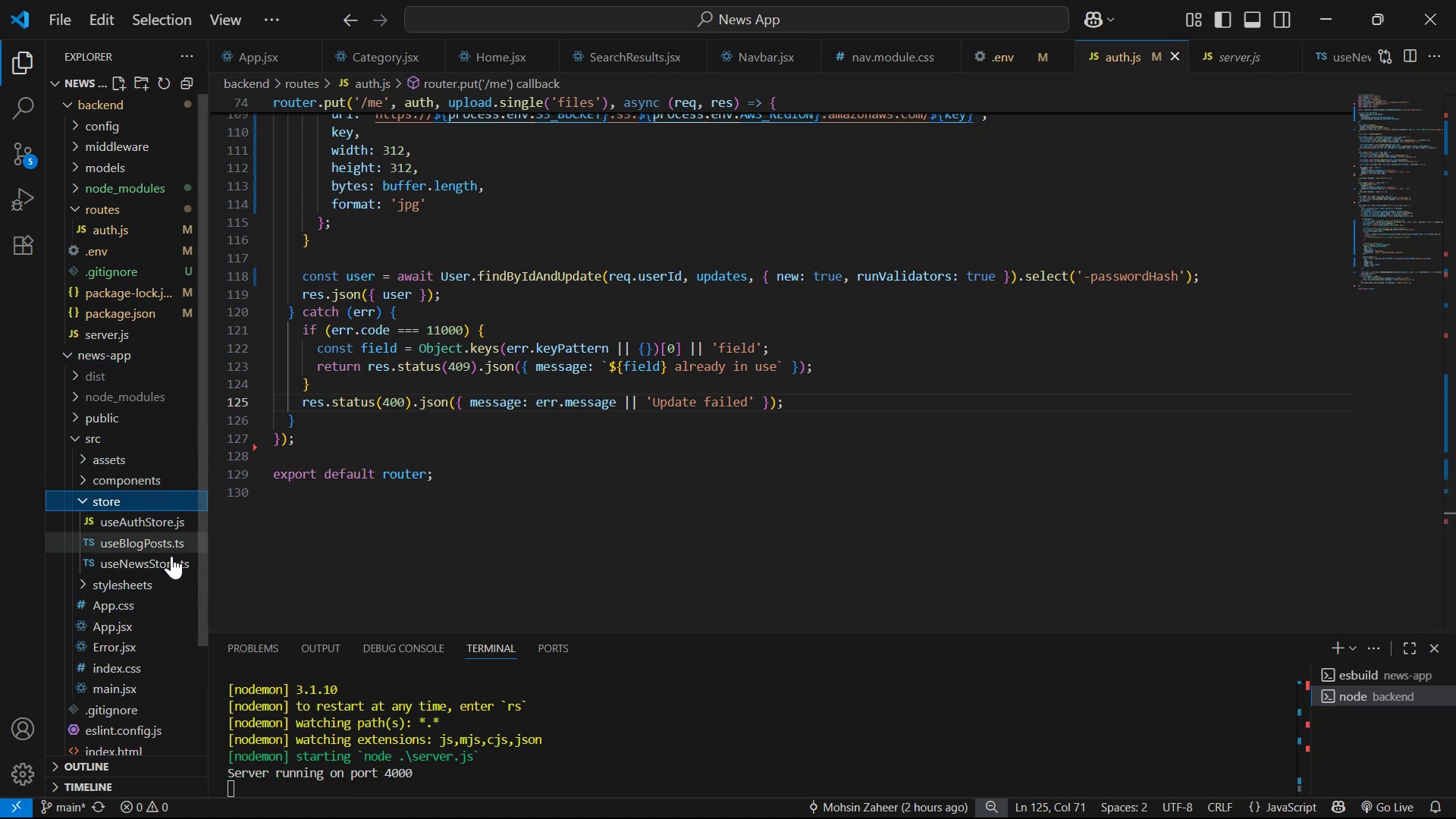 
left_click([178, 527])
 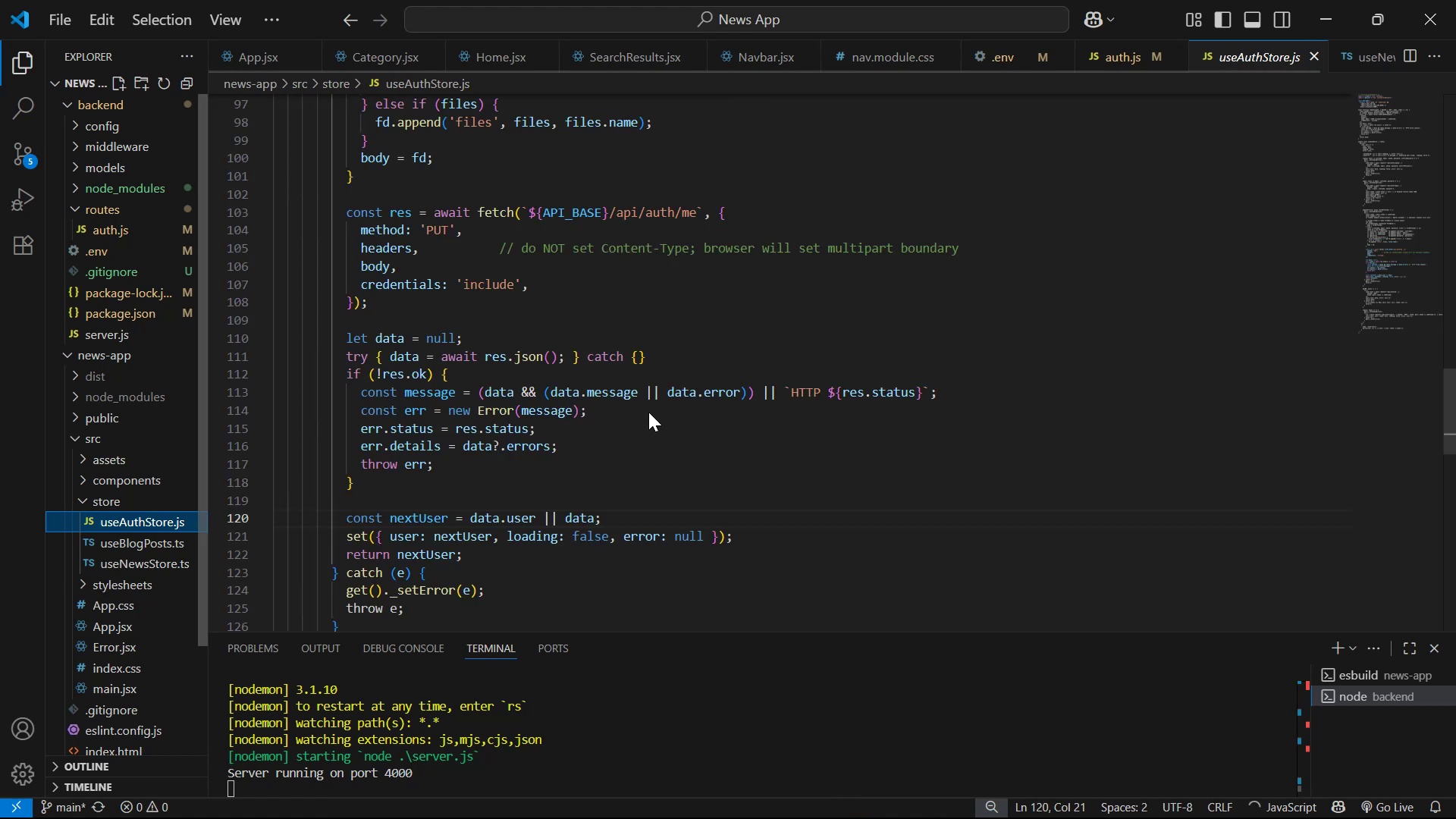 
scroll: coordinate [1266, 345], scroll_direction: up, amount: 7.0
 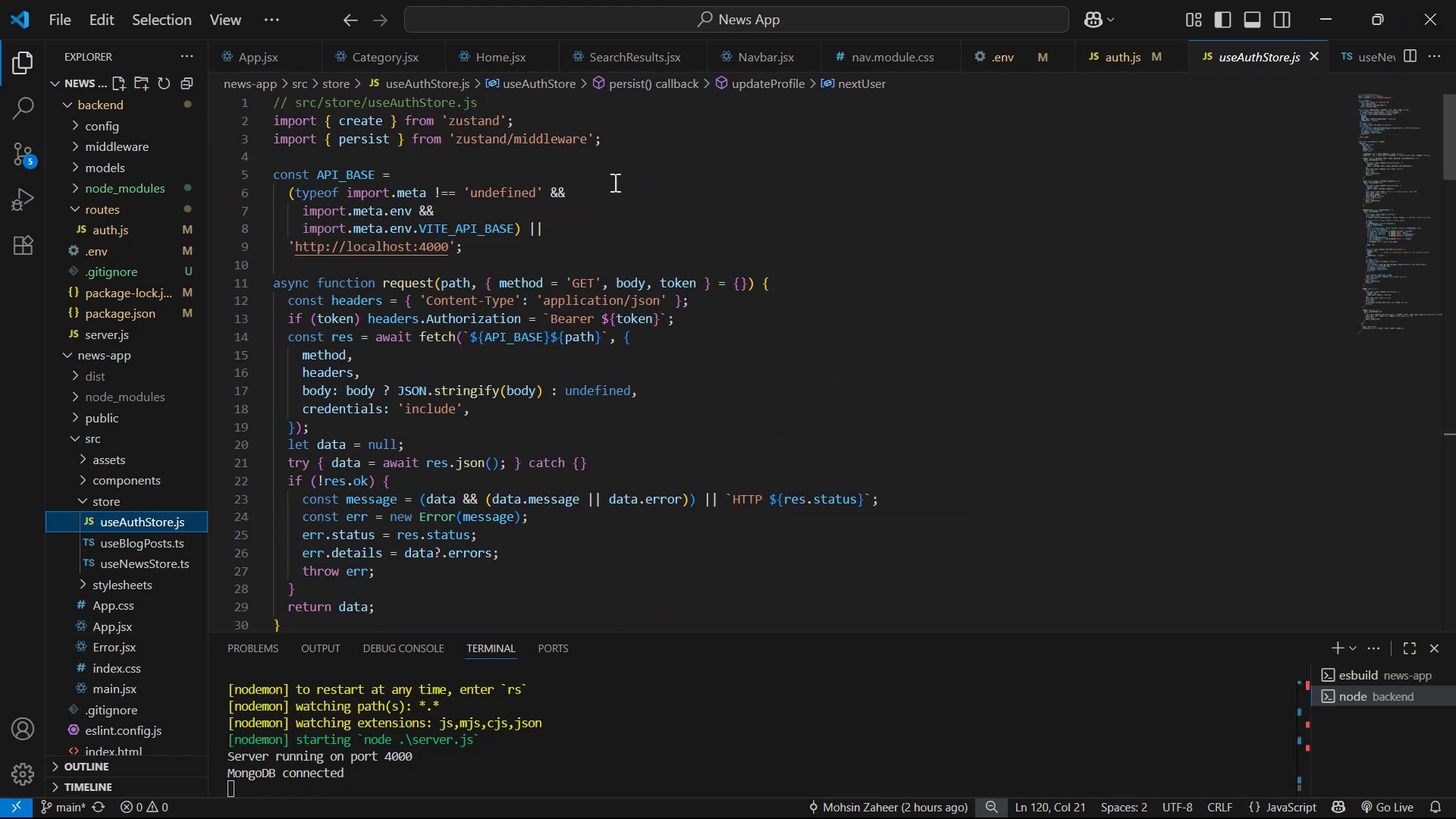 
scroll: coordinate [828, 521], scroll_direction: down, amount: 43.0
 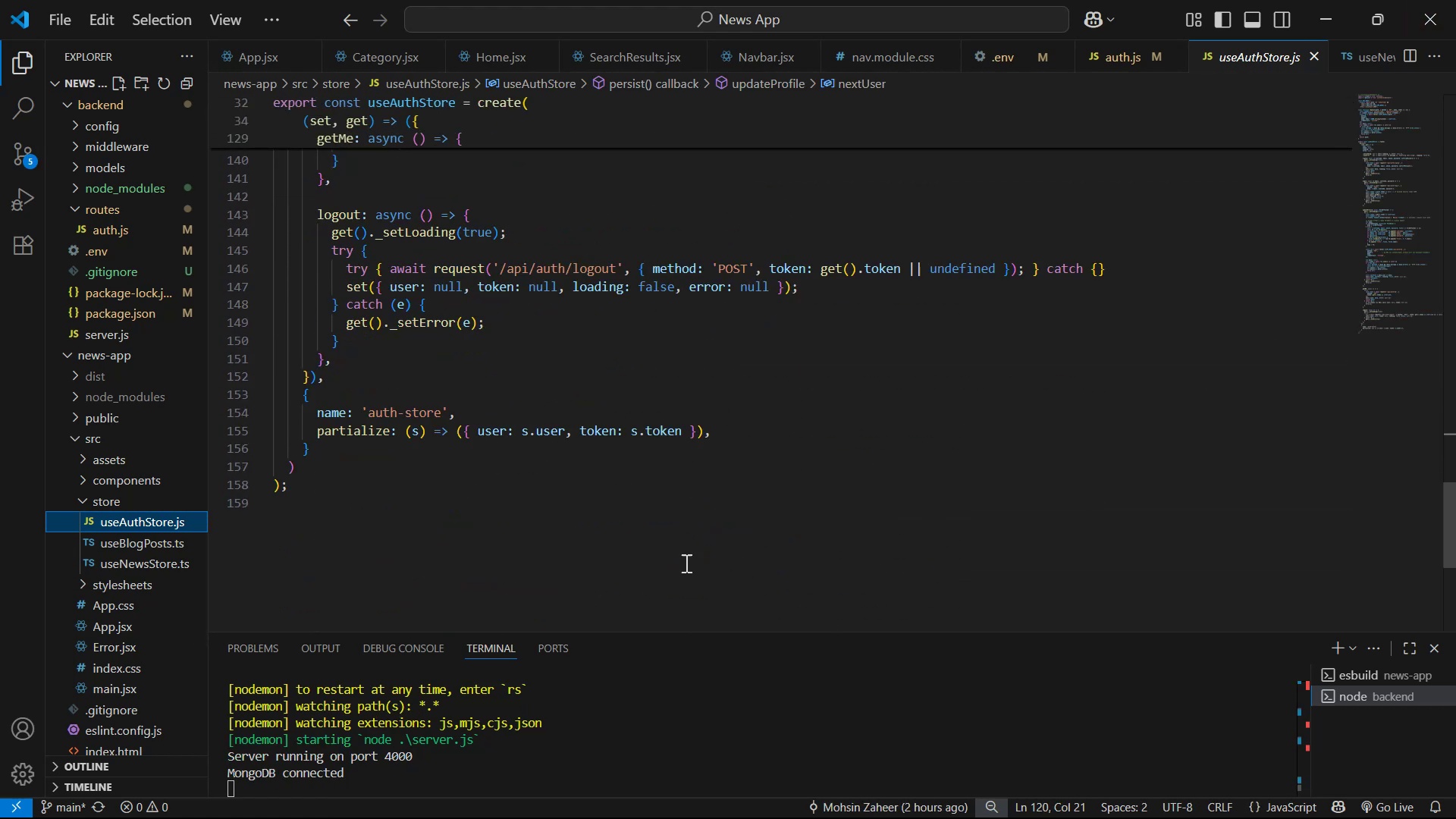 
scroll: coordinate [236, 509], scroll_direction: up, amount: 27.0
 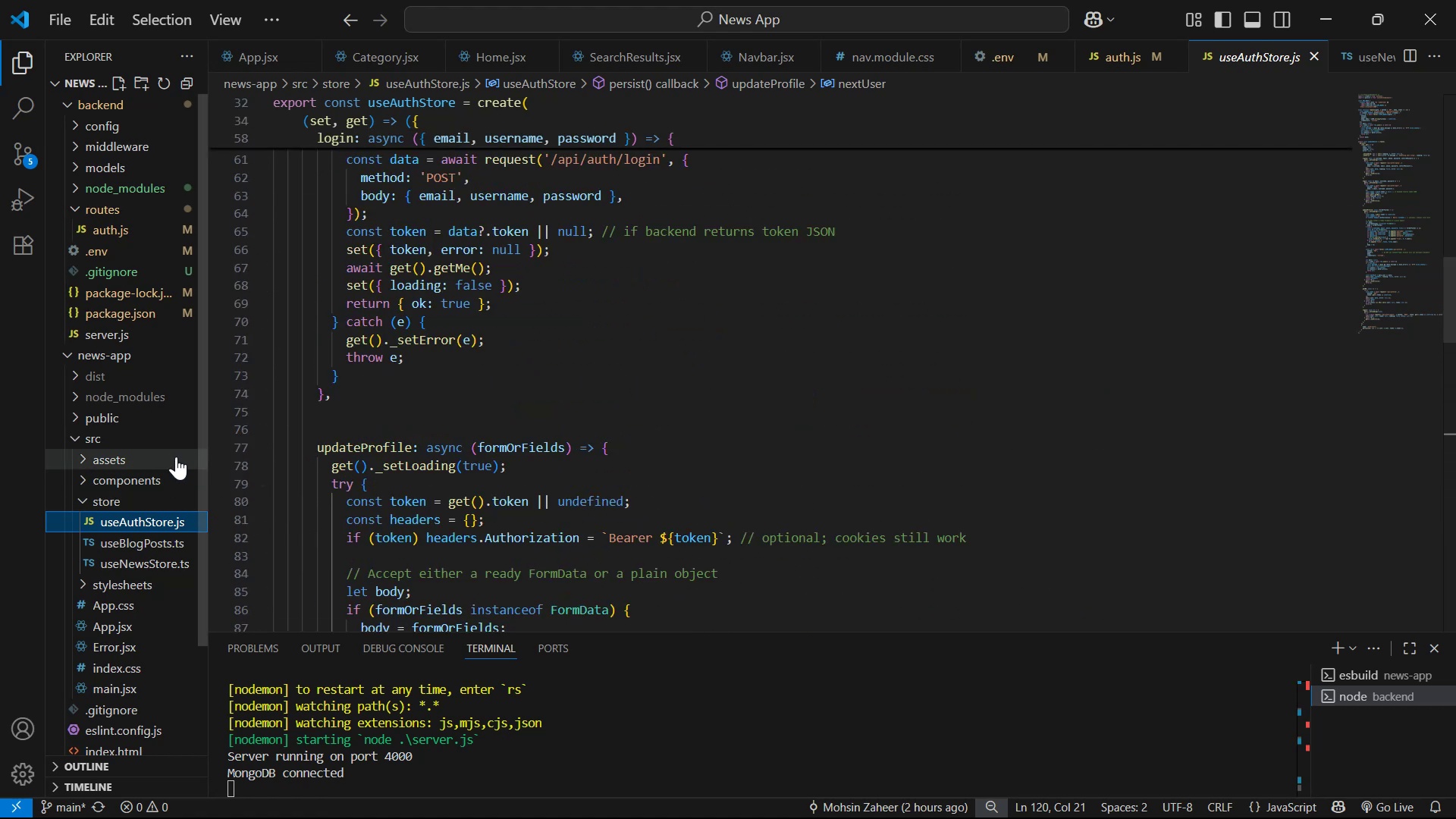 
left_click([169, 475])
 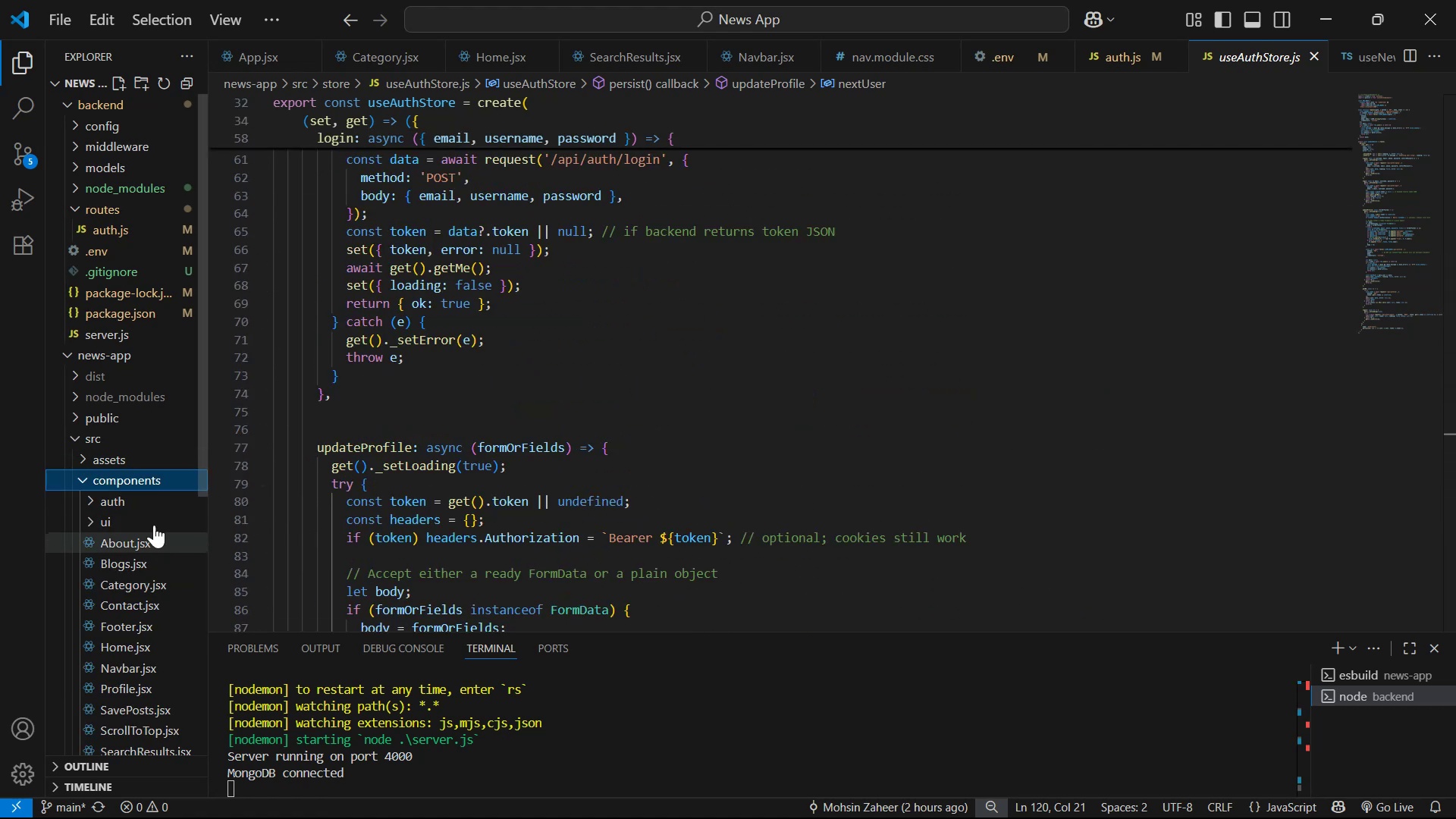 
scroll: coordinate [170, 499], scroll_direction: down, amount: 3.0
 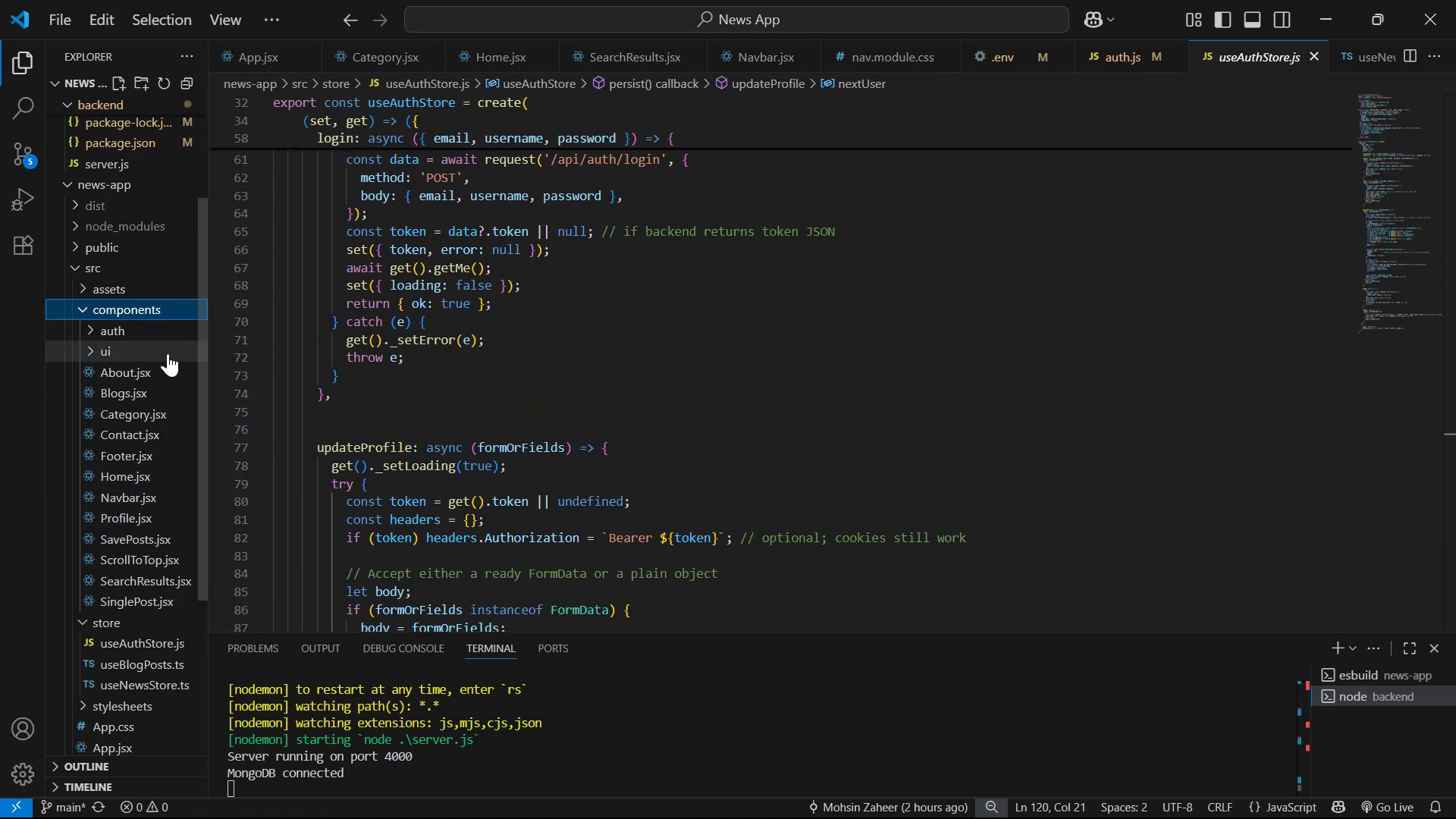 
double_click([168, 353])
 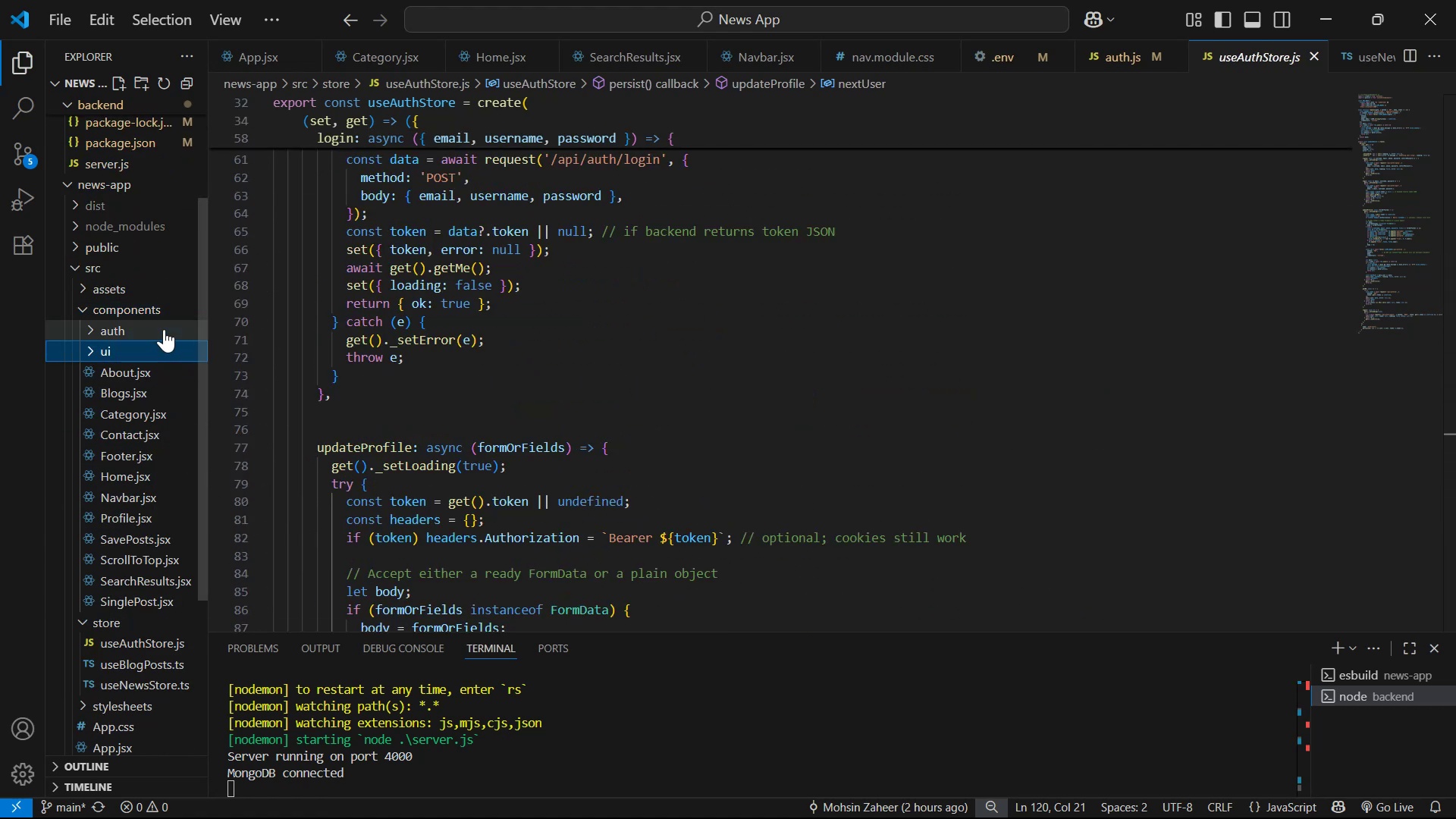 
triple_click([164, 329])
 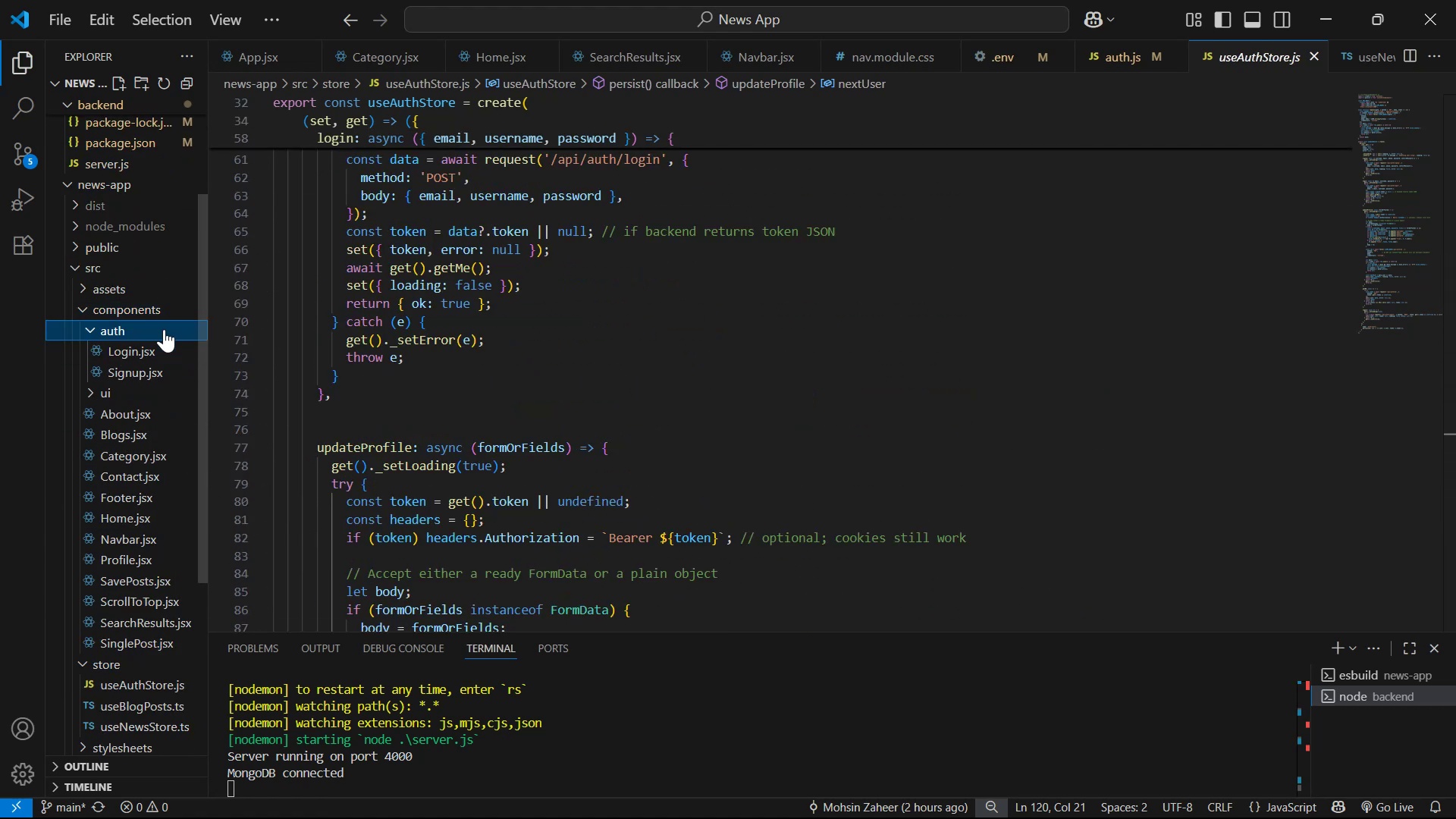 
triple_click([164, 329])
 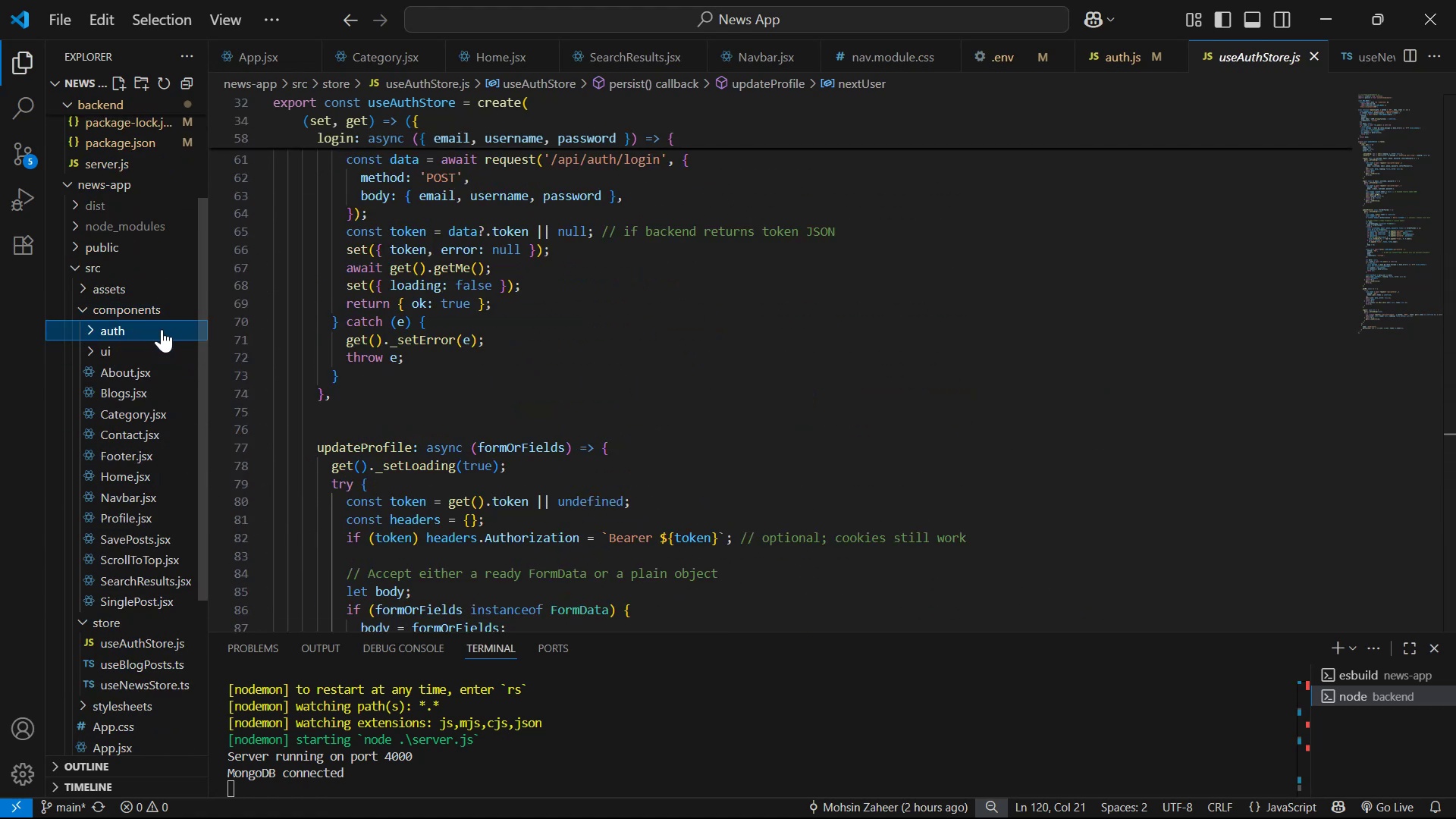 
triple_click([162, 329])
 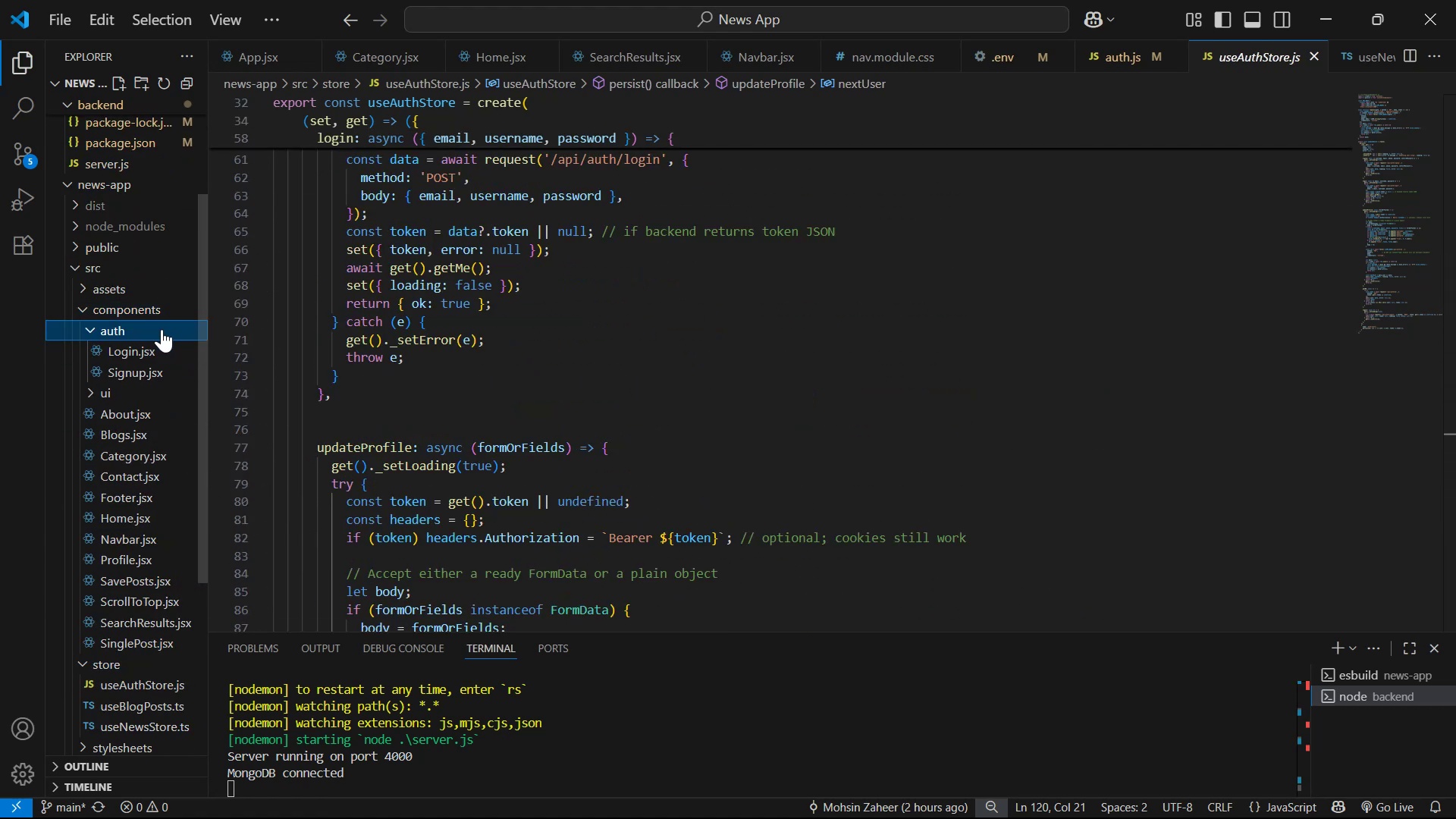 
triple_click([162, 329])
 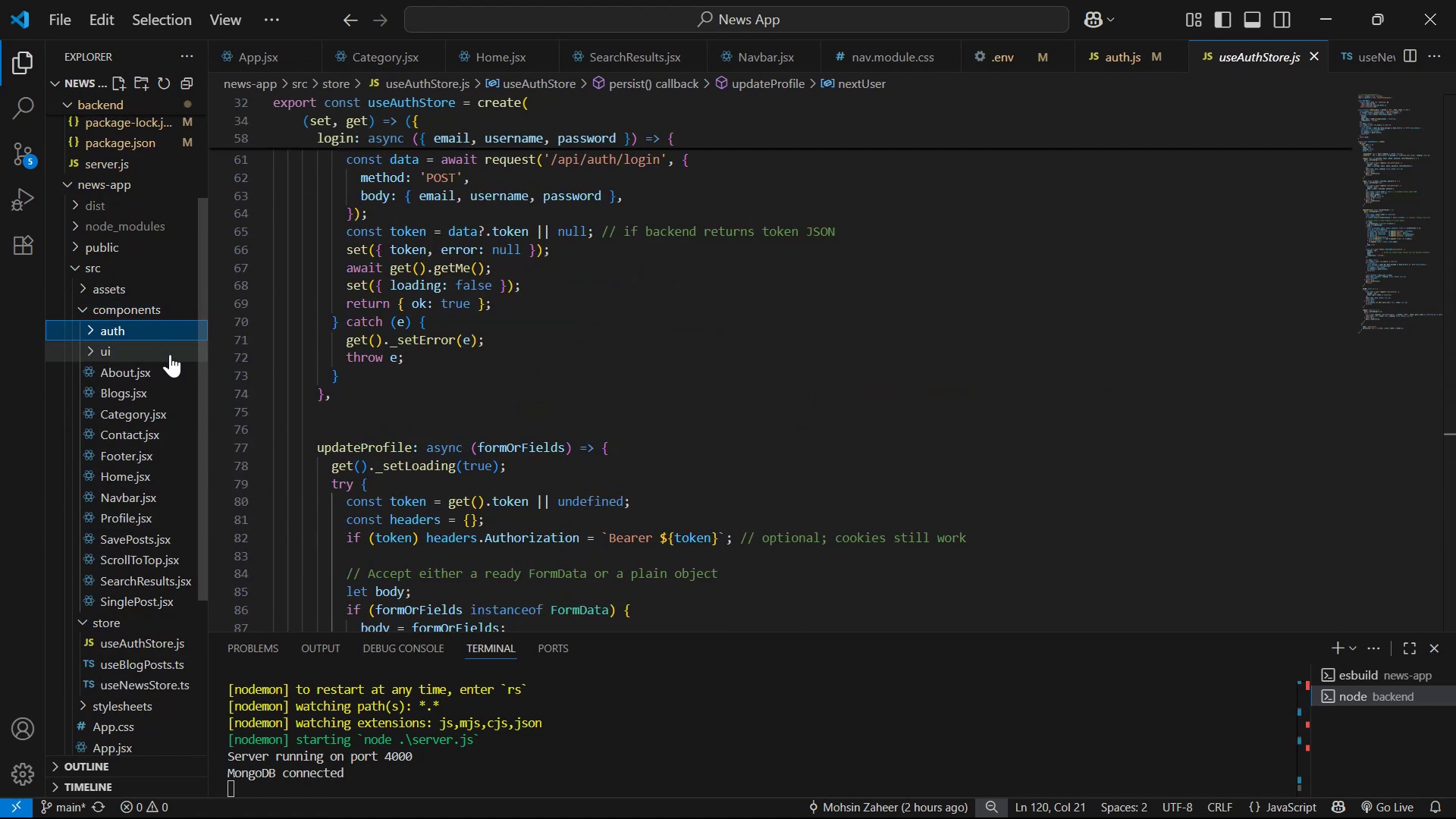 
left_click([170, 346])
 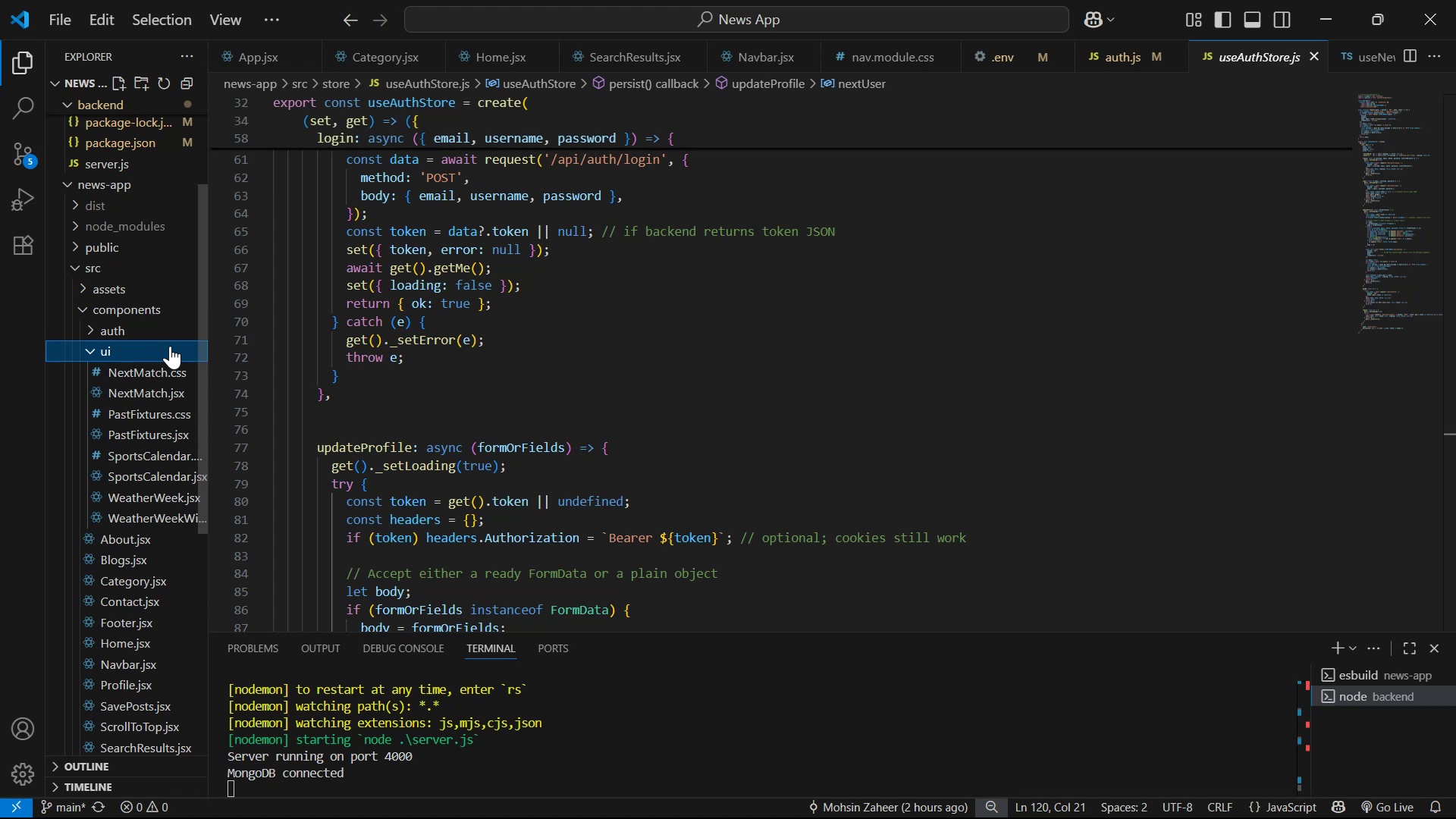 
left_click([170, 346])
 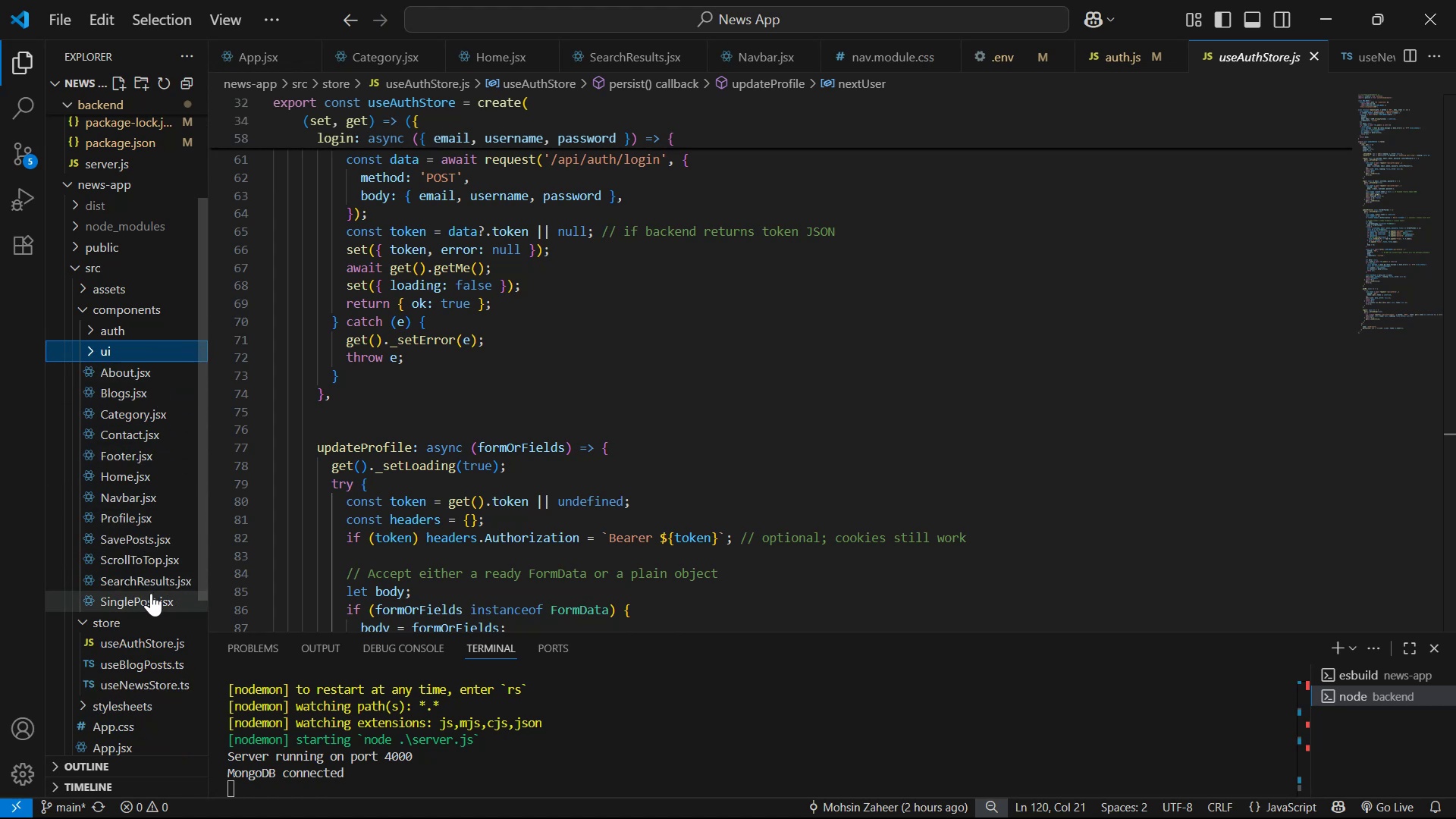 
double_click([162, 518])
 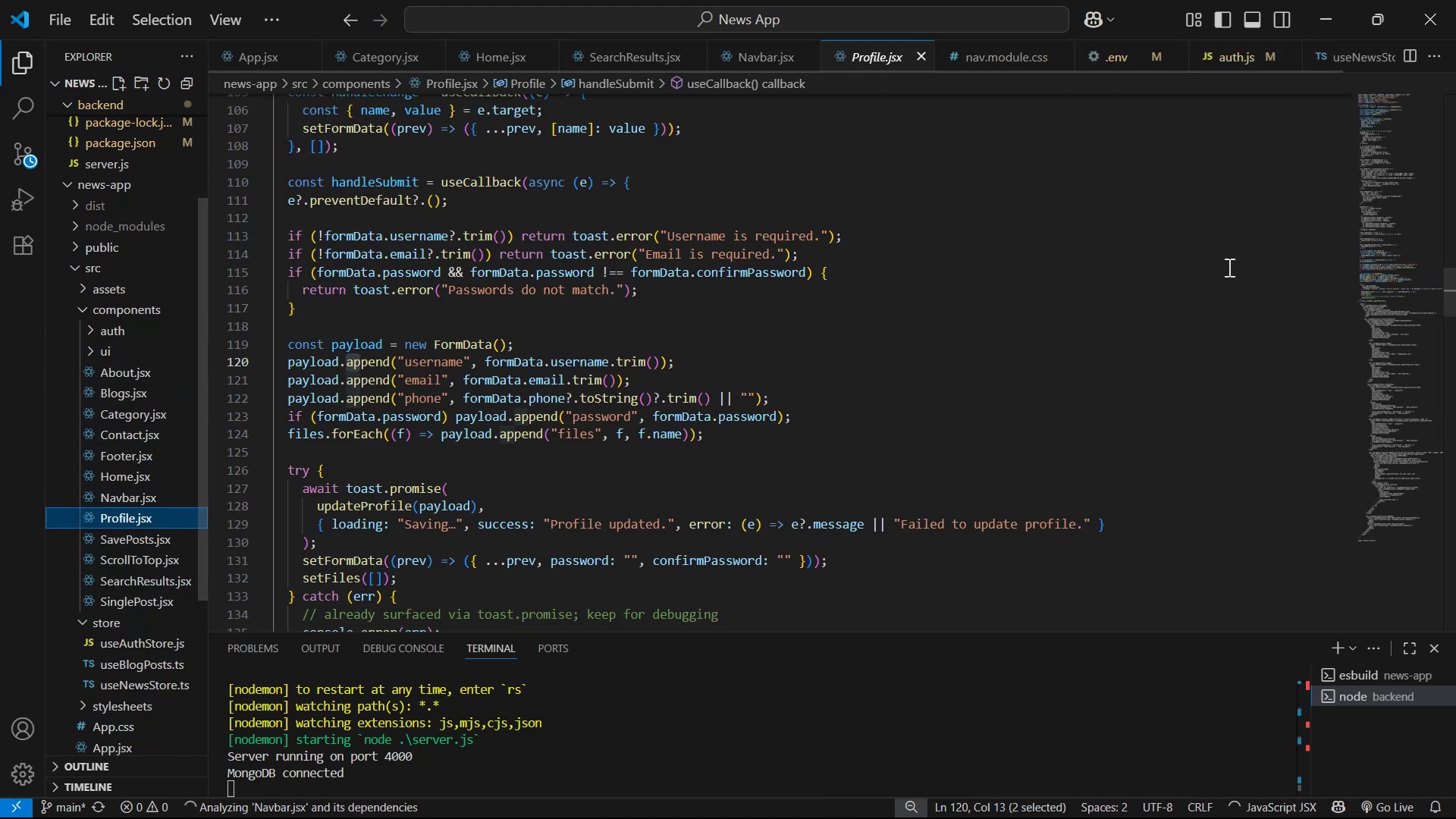 
scroll: coordinate [1455, 204], scroll_direction: up, amount: 39.0
 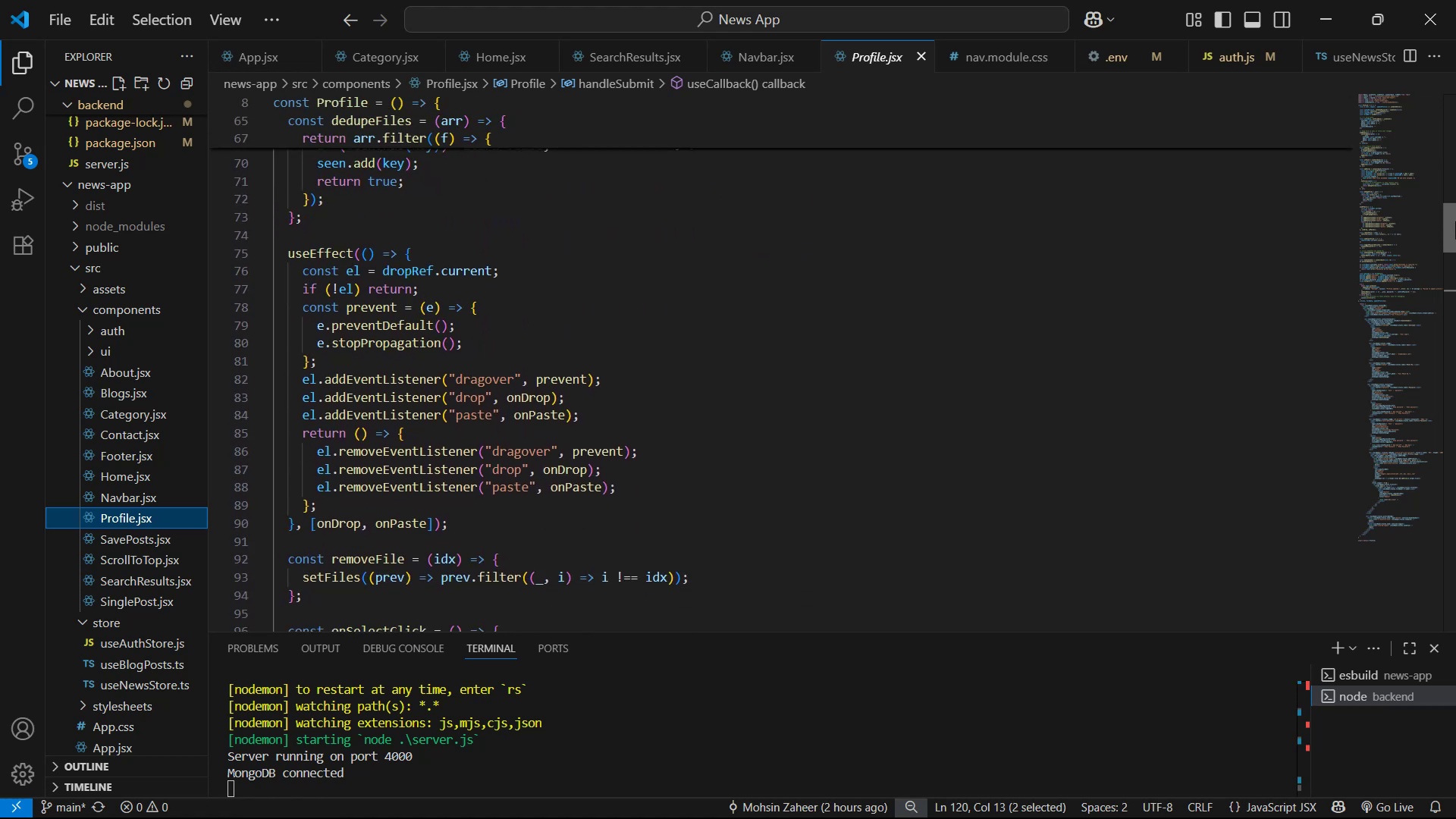 
wait(11.26)
 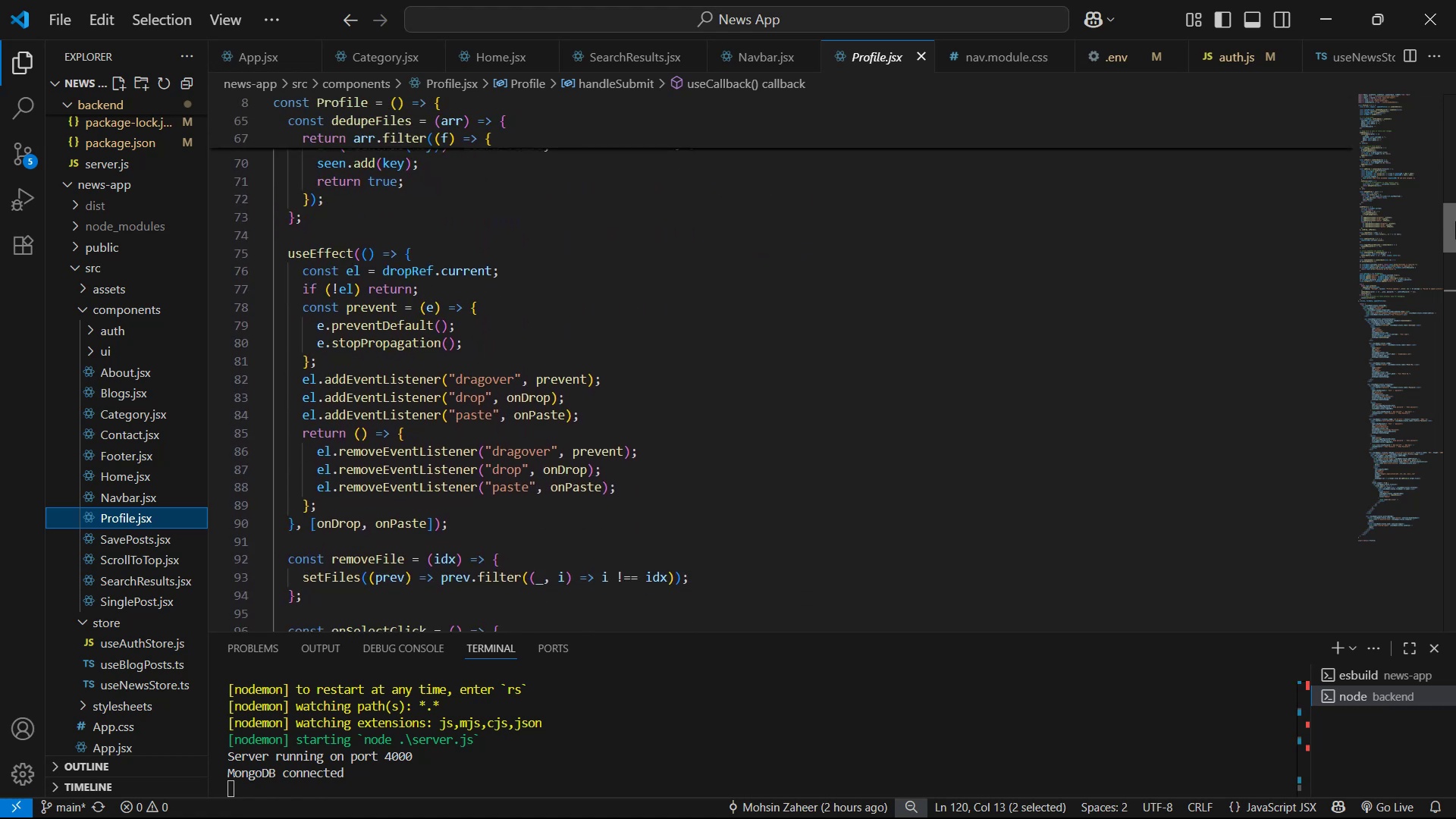 
scroll: coordinate [106, 672], scroll_direction: down, amount: 6.0
 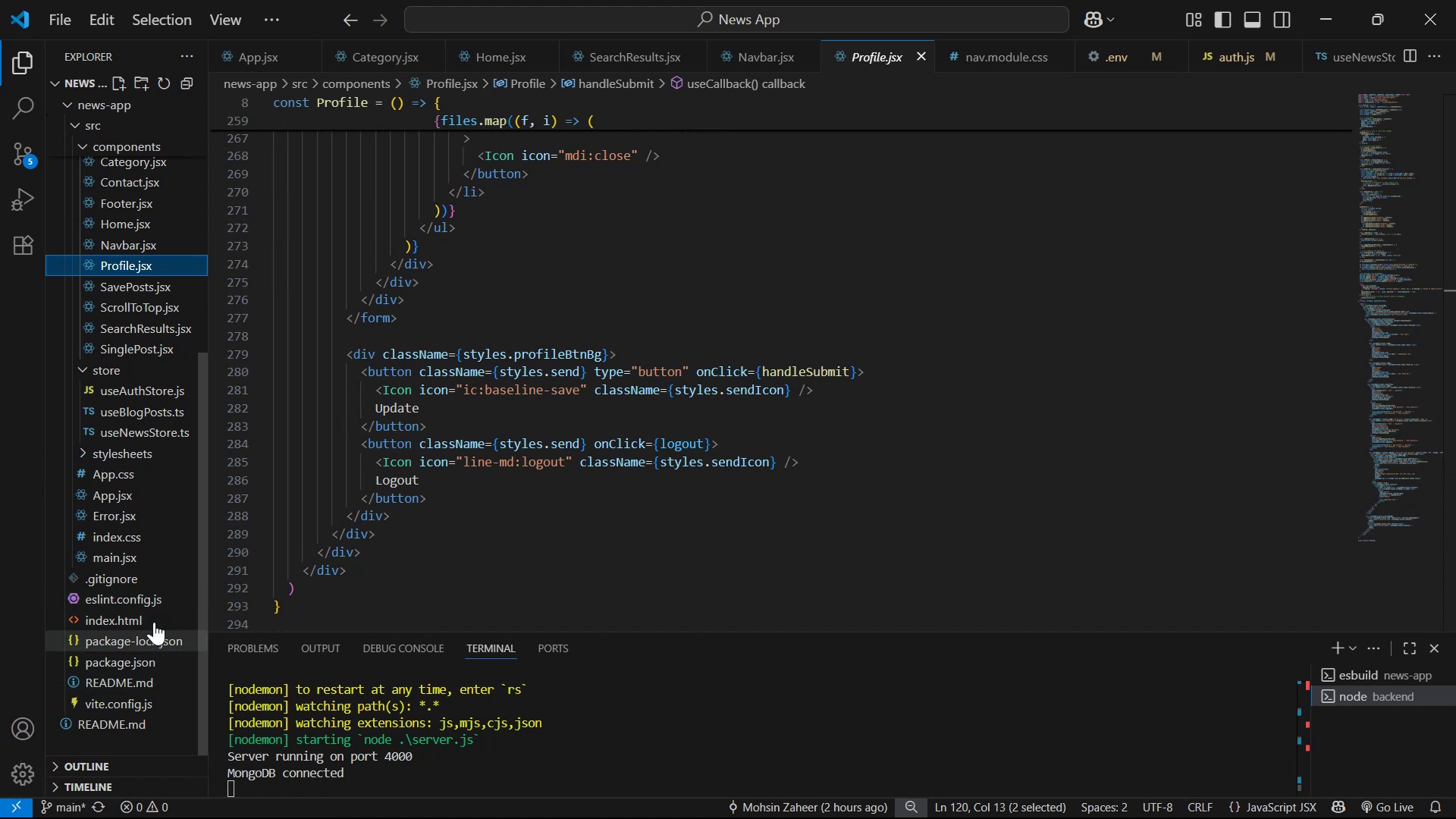 
scroll: coordinate [153, 566], scroll_direction: up, amount: 4.0
 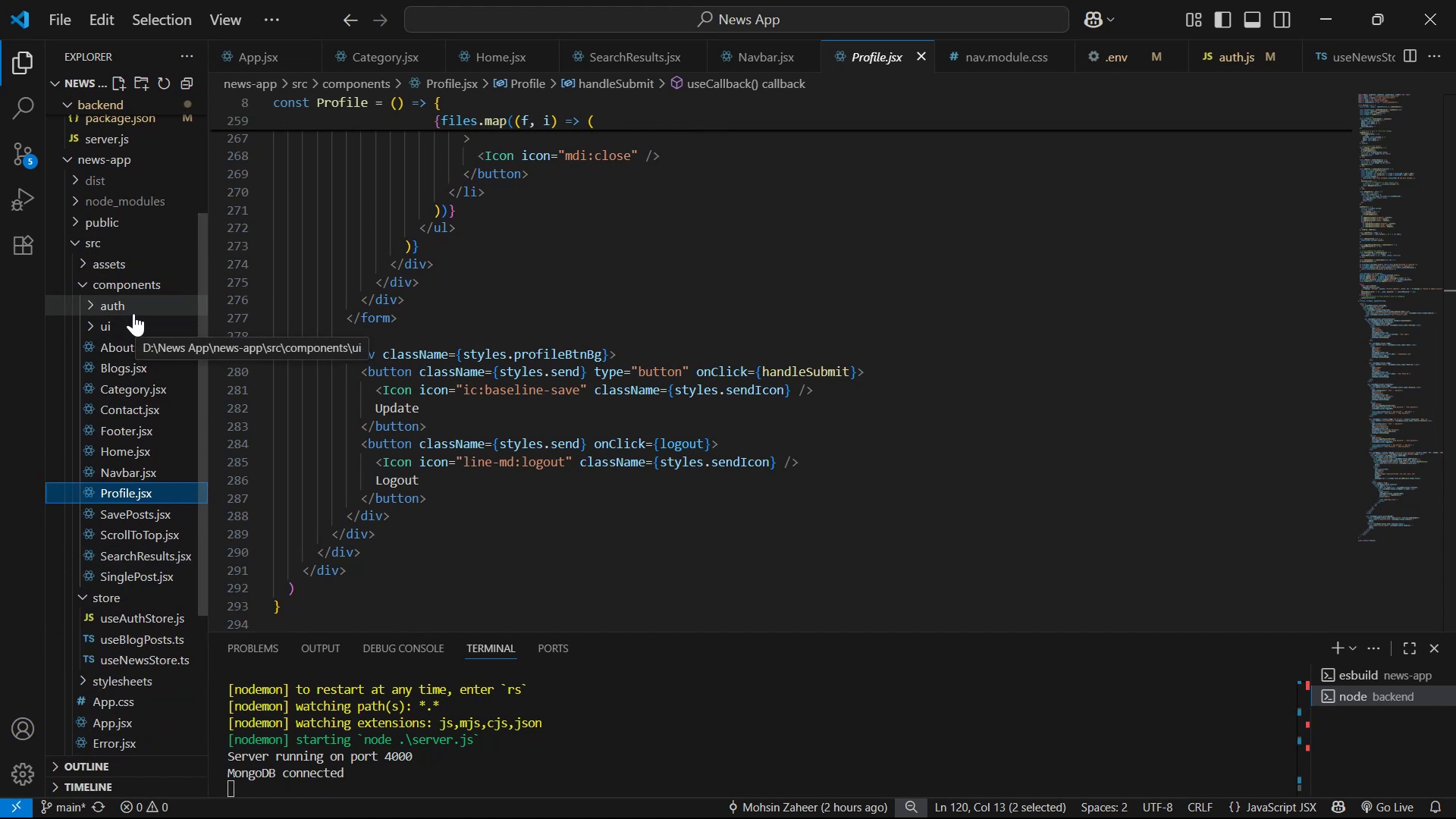 
double_click([136, 312])
 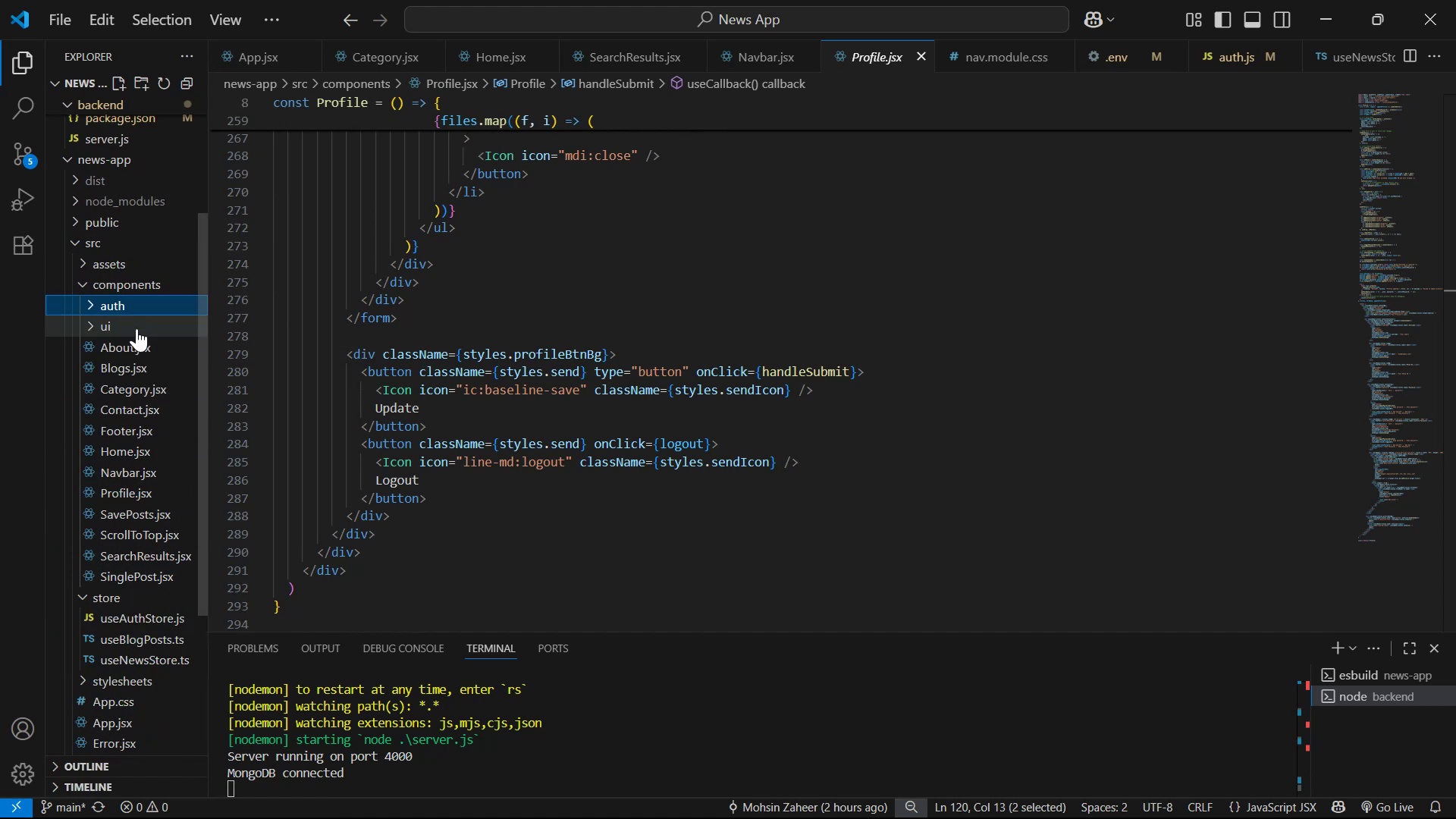 
triple_click([137, 331])
 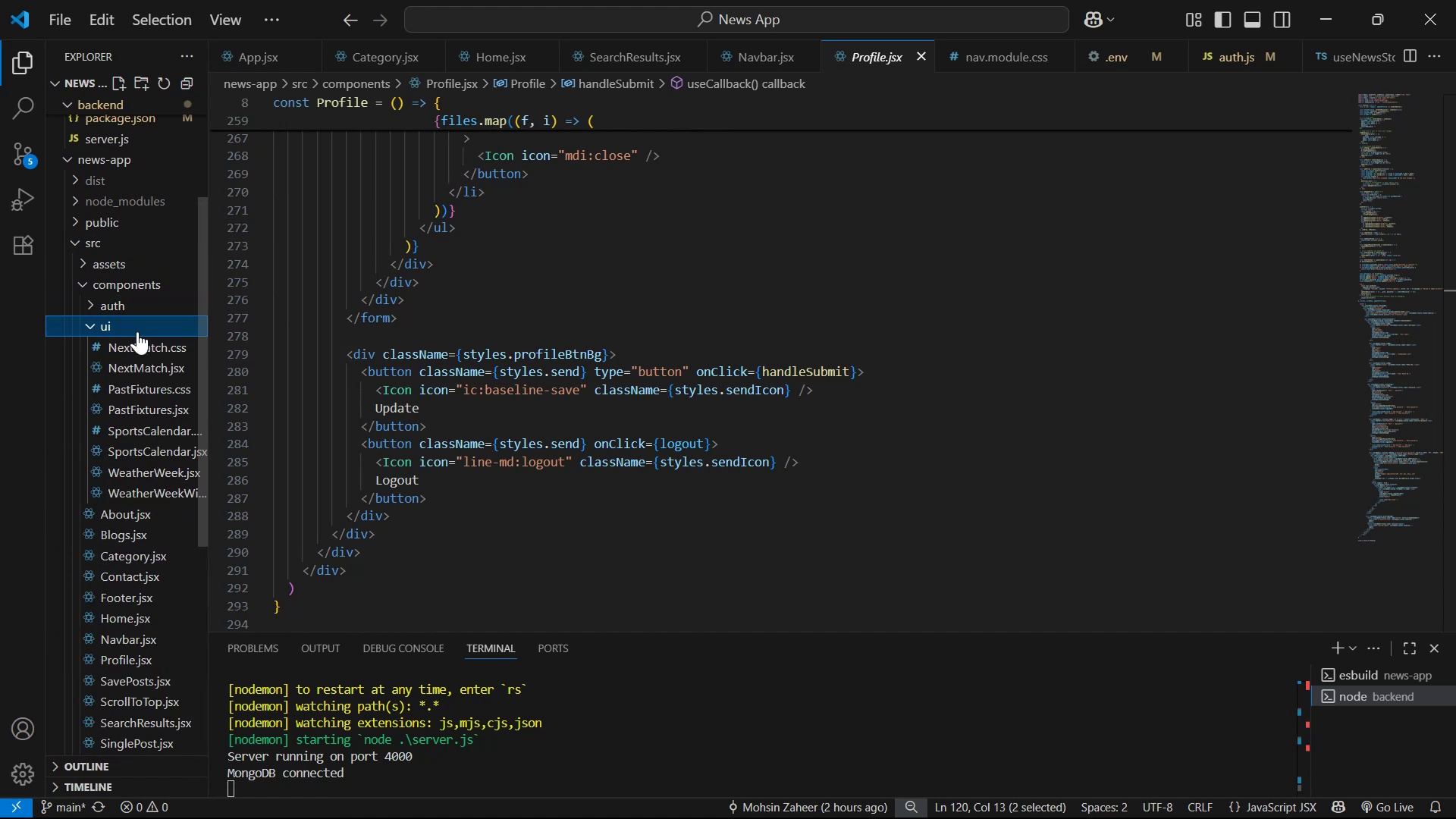 
triple_click([137, 331])
 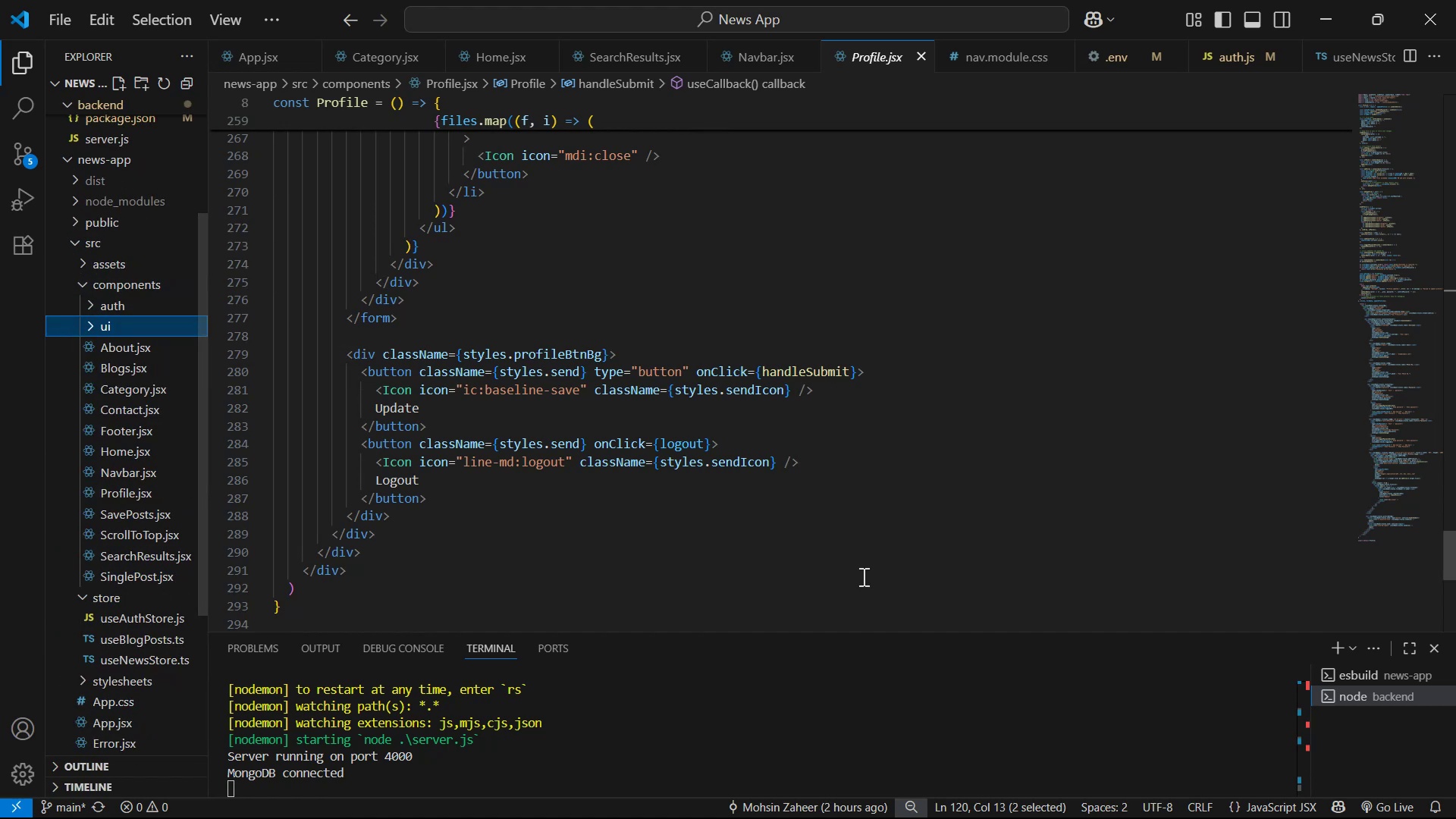 
scroll: coordinate [845, 561], scroll_direction: up, amount: 15.0
 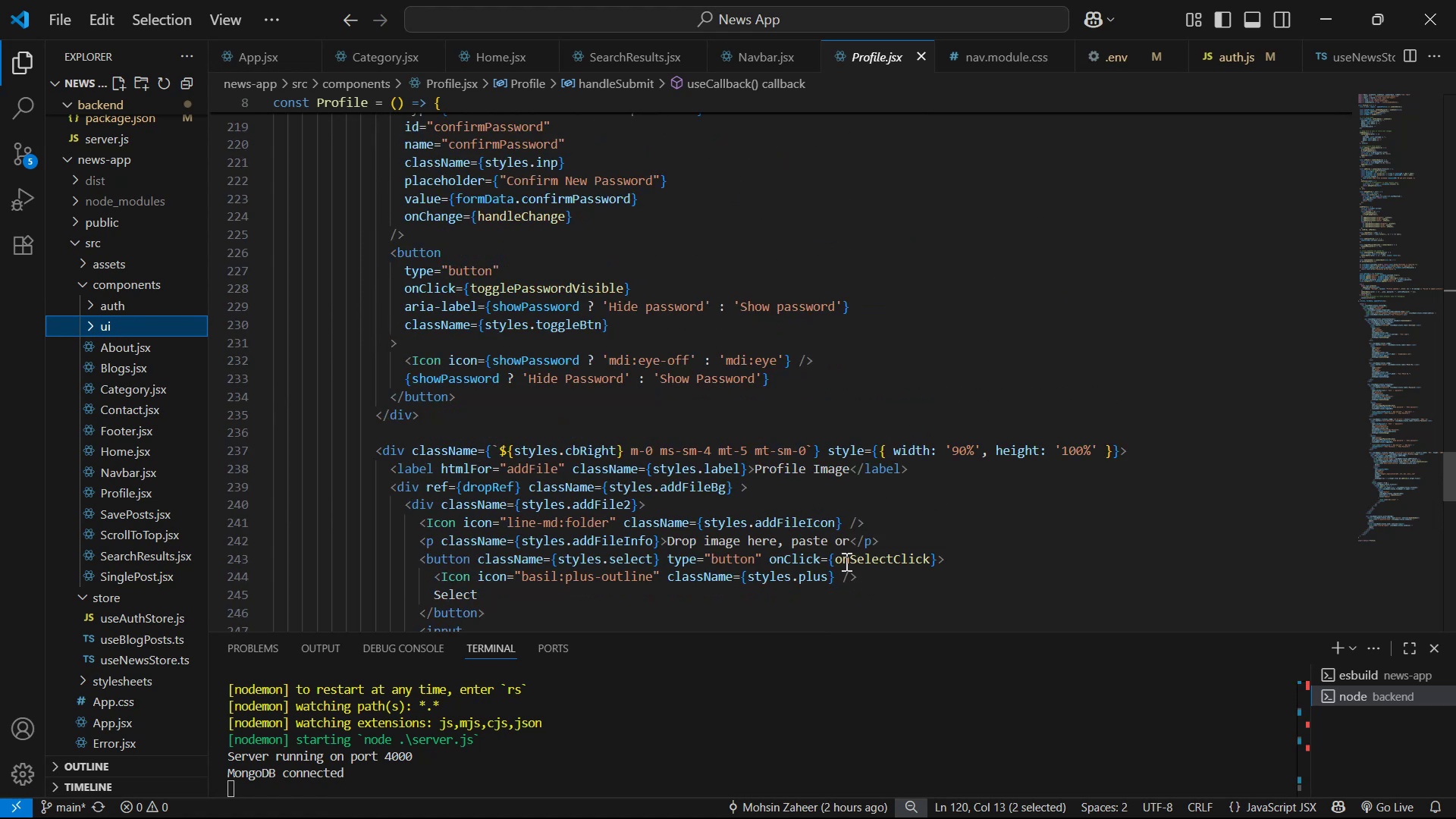 
scroll: coordinate [874, 556], scroll_direction: down, amount: 4.0
 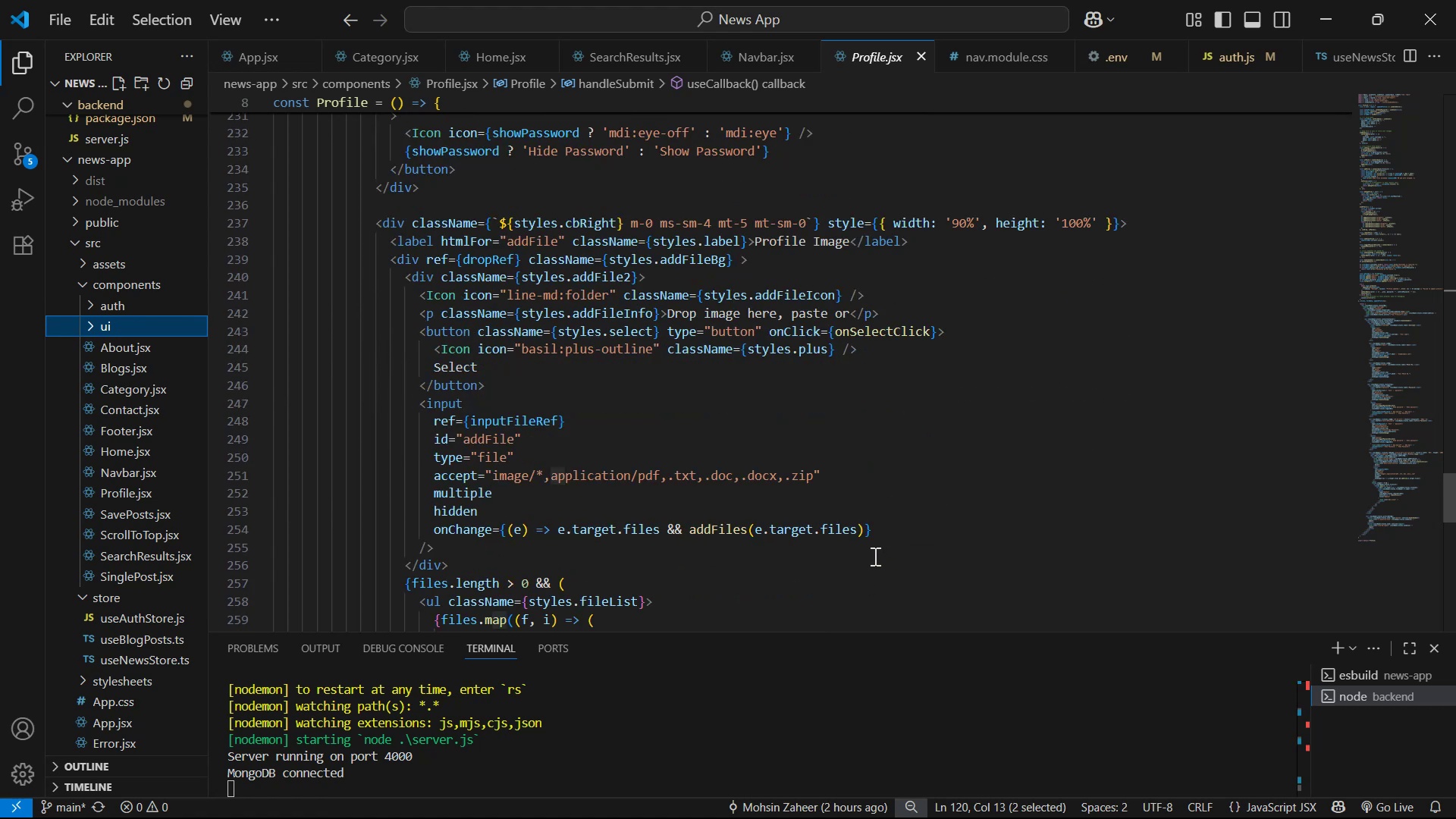 
scroll: coordinate [874, 556], scroll_direction: up, amount: 2.0
 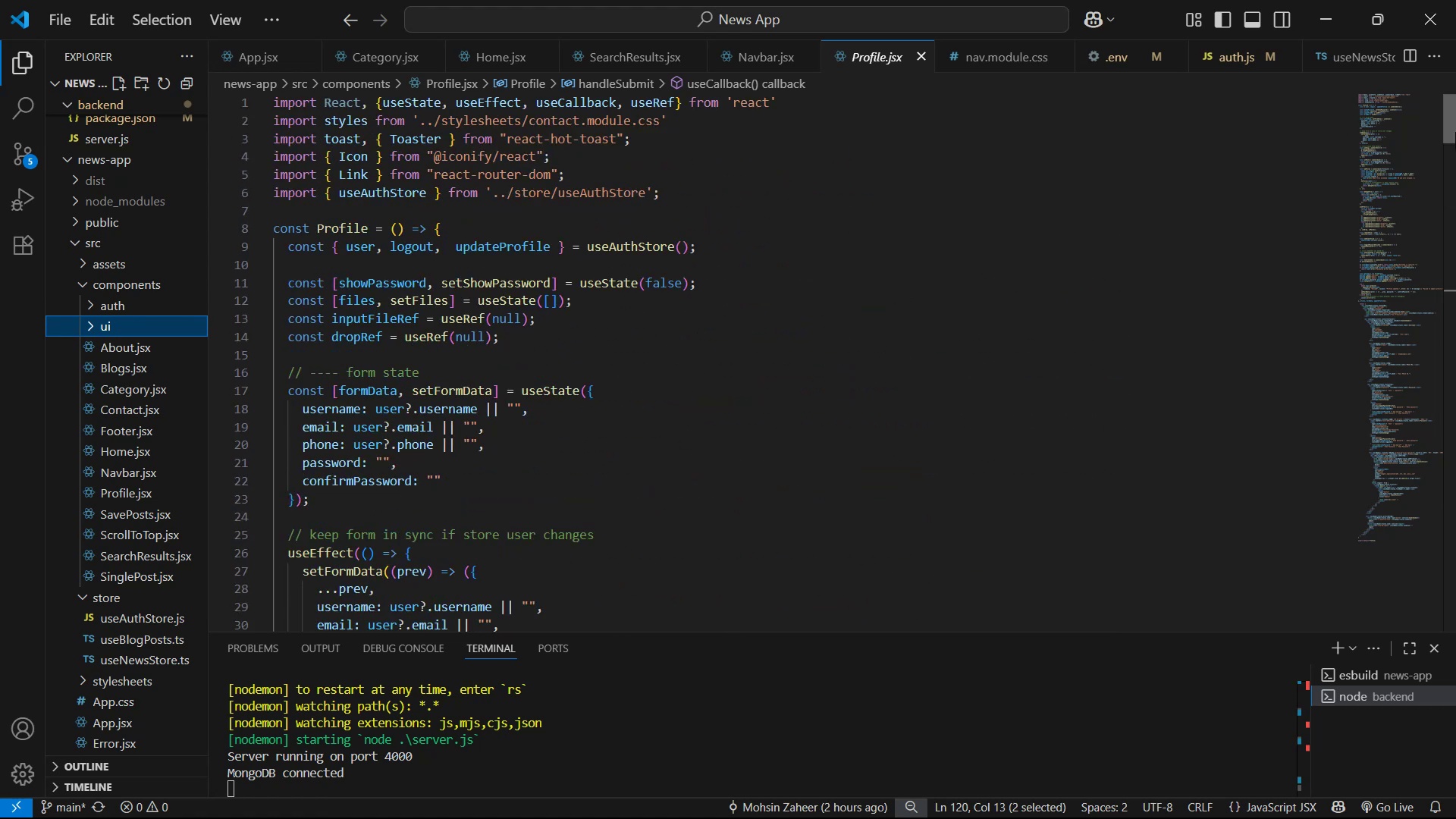 
scroll: coordinate [1223, 436], scroll_direction: down, amount: 14.0
 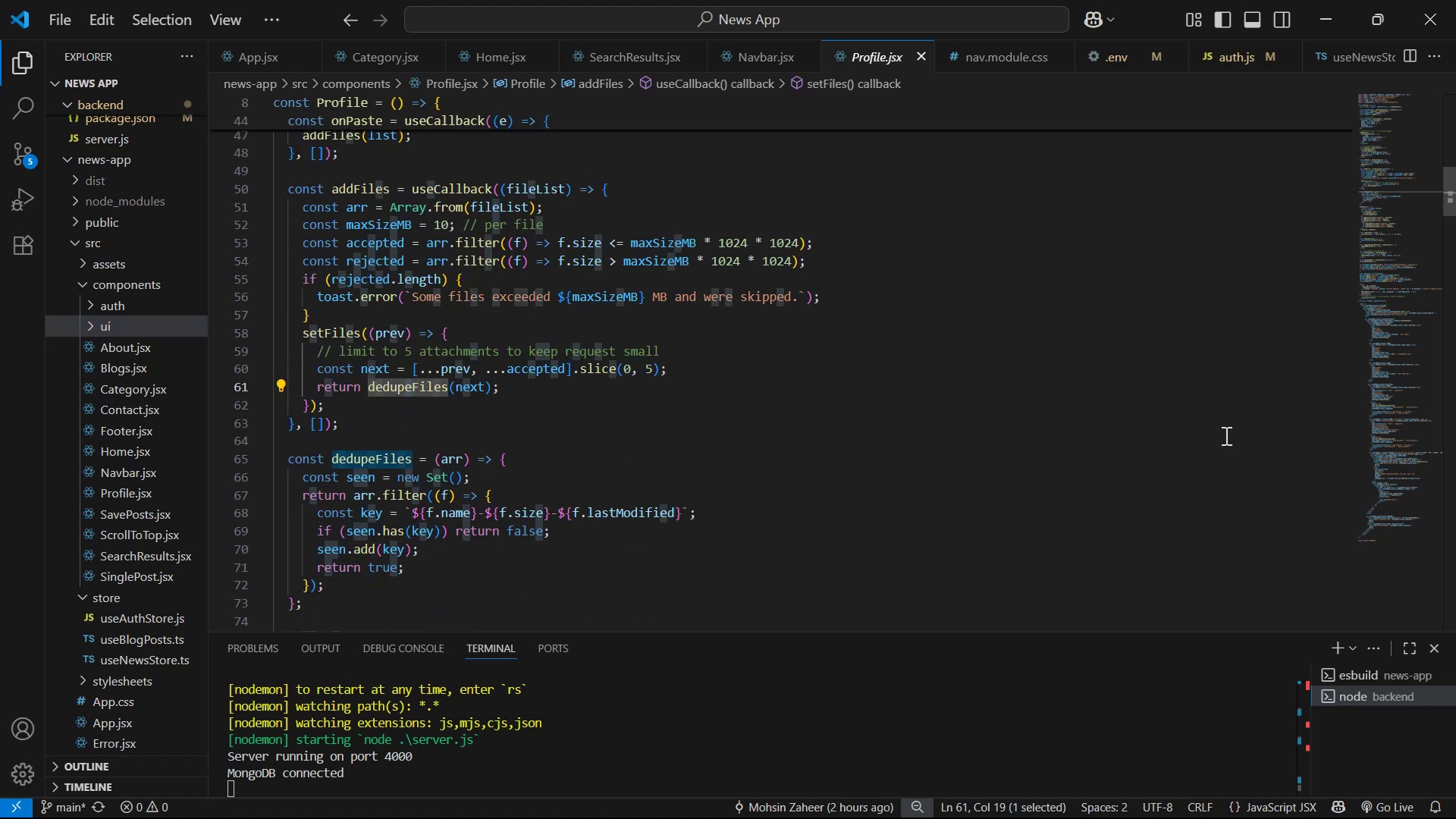 
scroll: coordinate [1166, 439], scroll_direction: up, amount: 16.0
 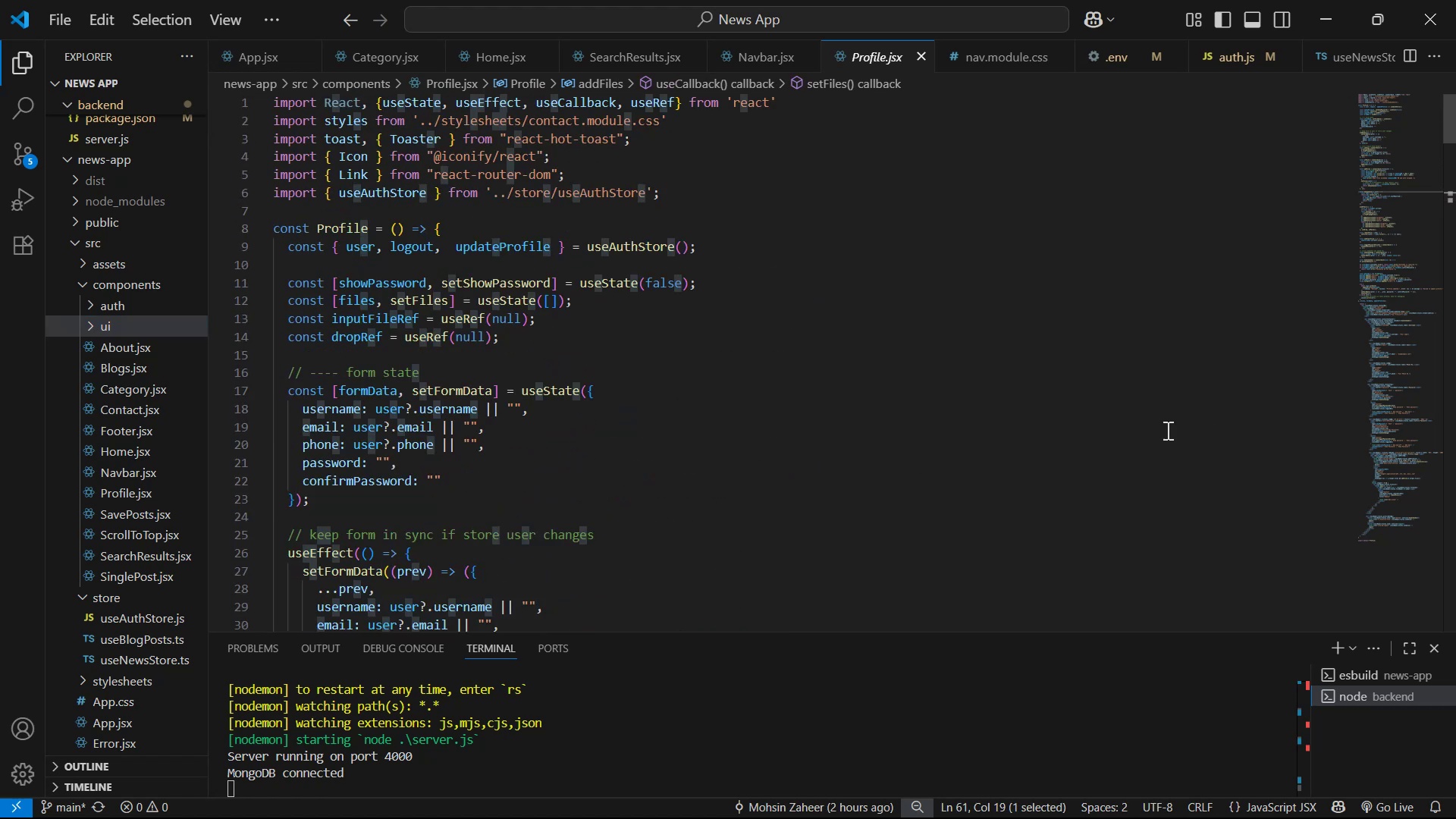 
left_click([1156, 406])
 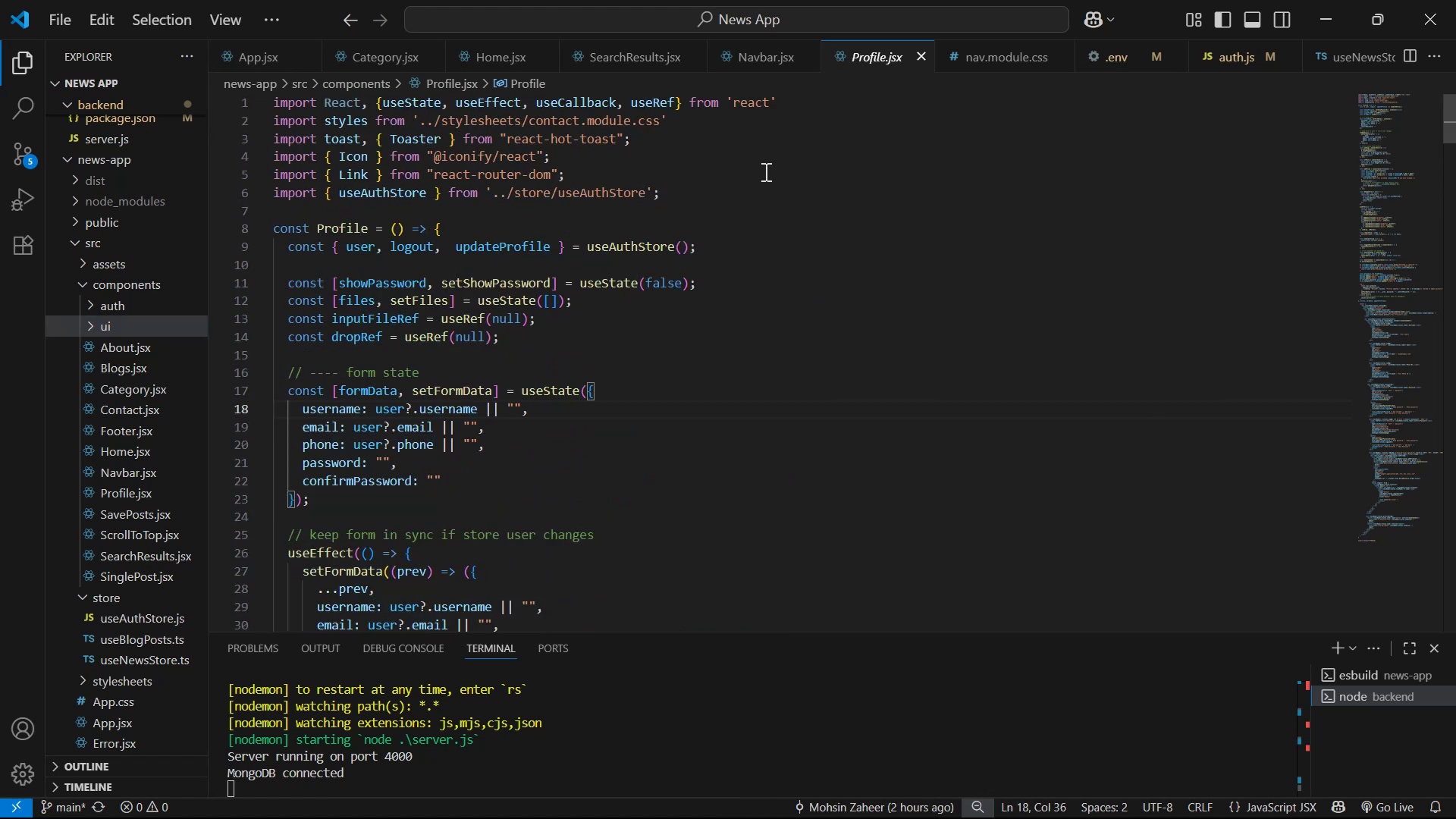 
scroll: coordinate [951, 322], scroll_direction: down, amount: 26.0
 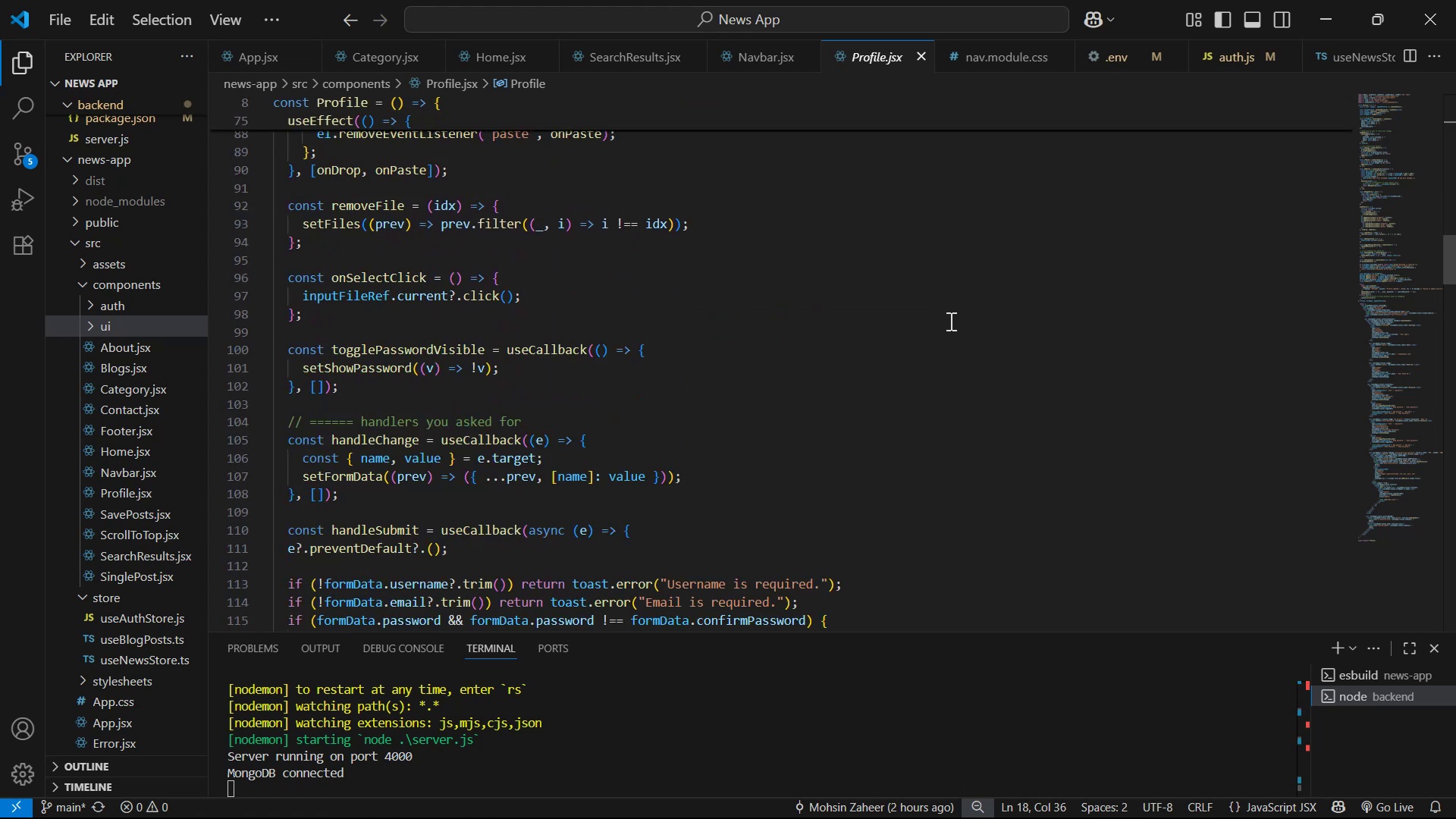 
scroll: coordinate [945, 325], scroll_direction: up, amount: 3.0
 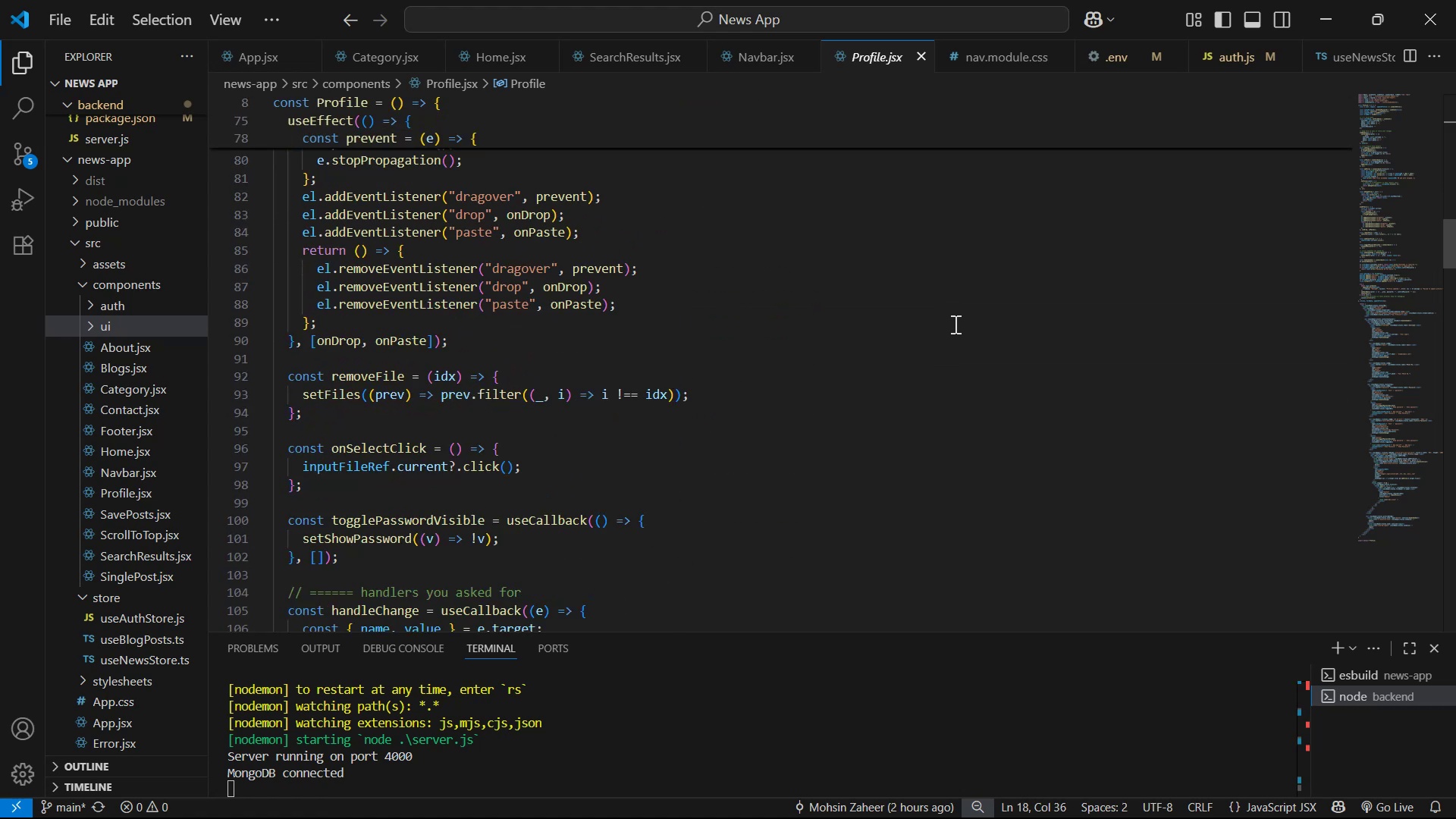 
left_click([962, 277])
 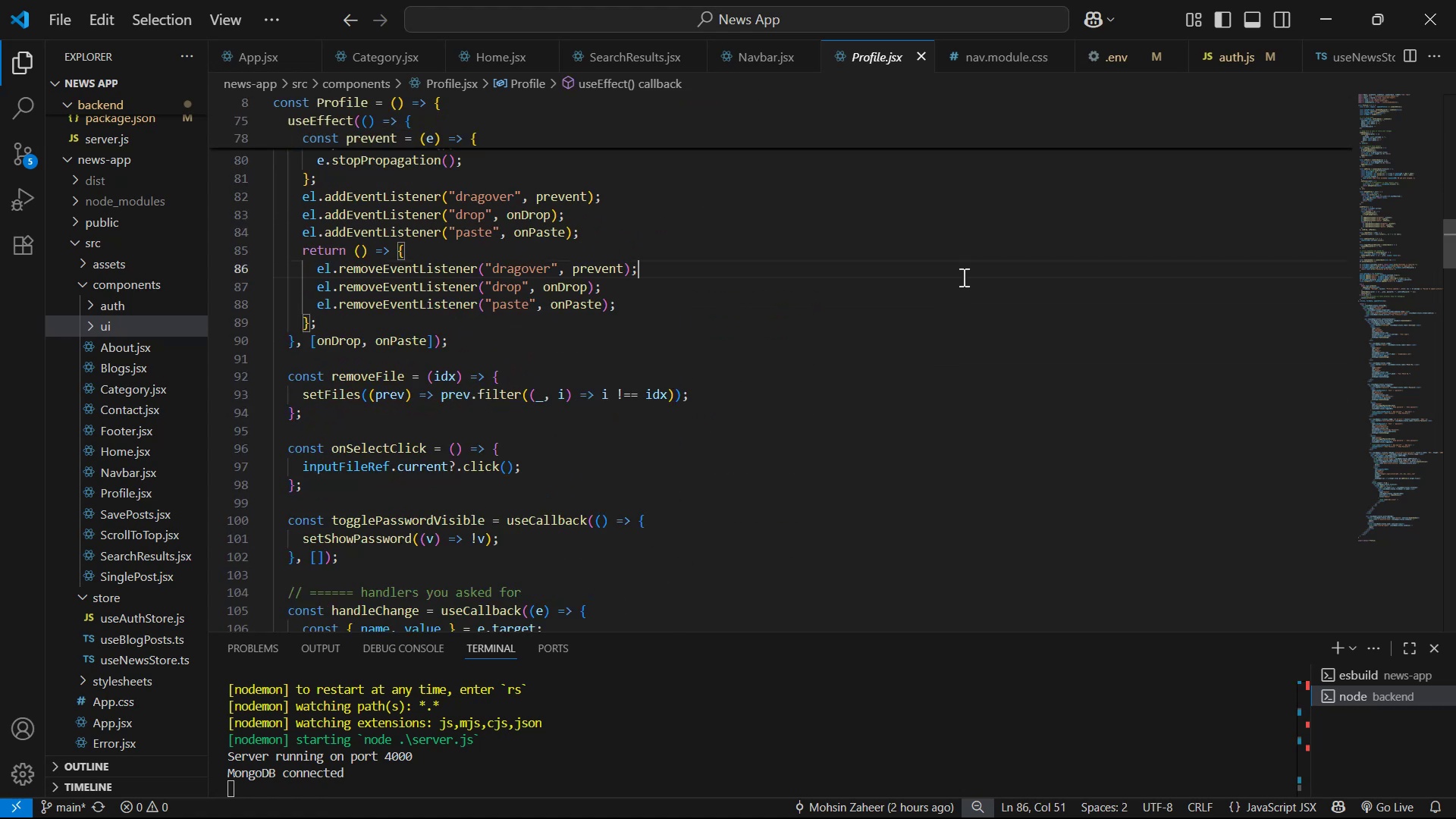 
key(Control+A)
 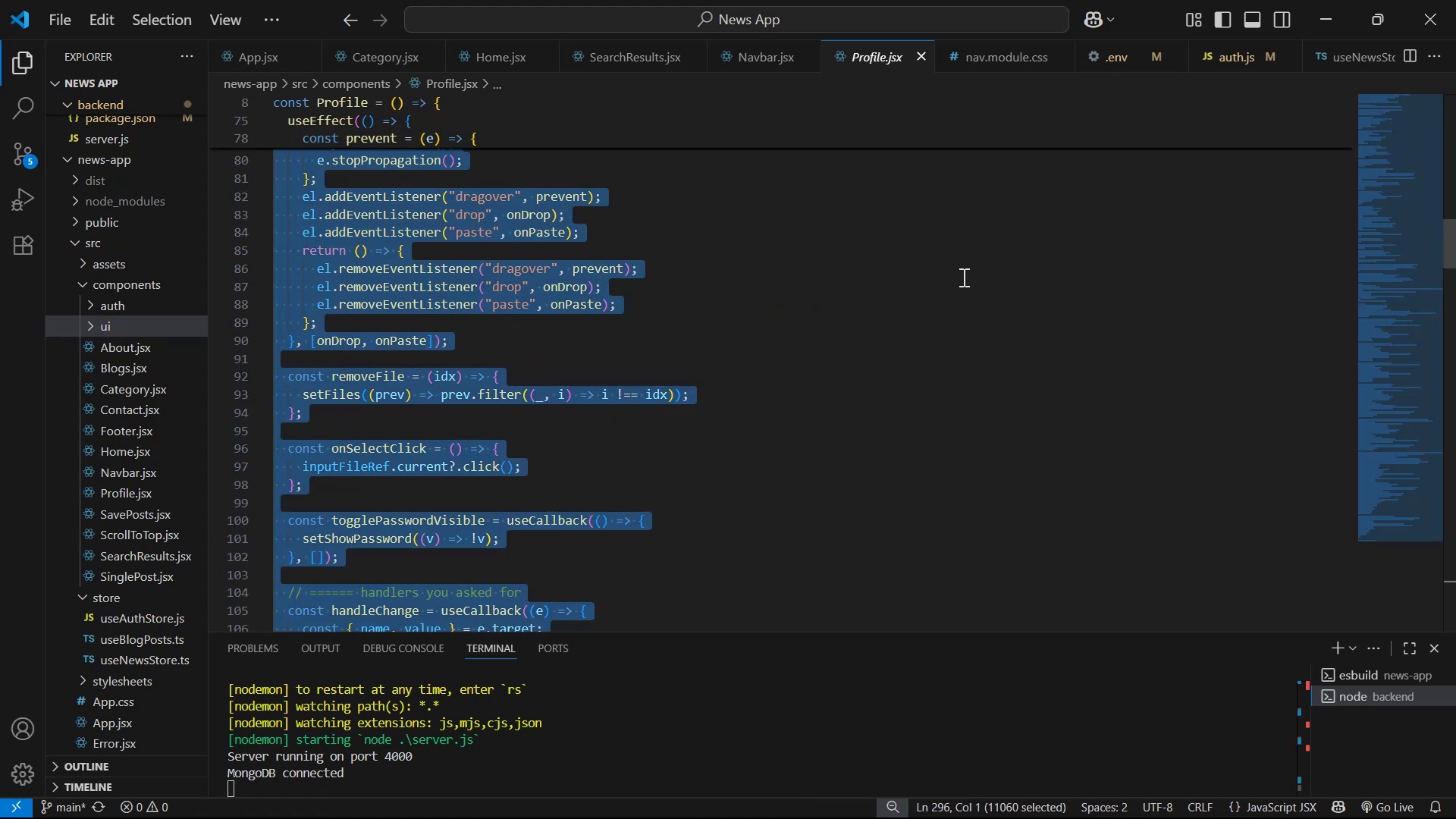 
key(Control+C)
 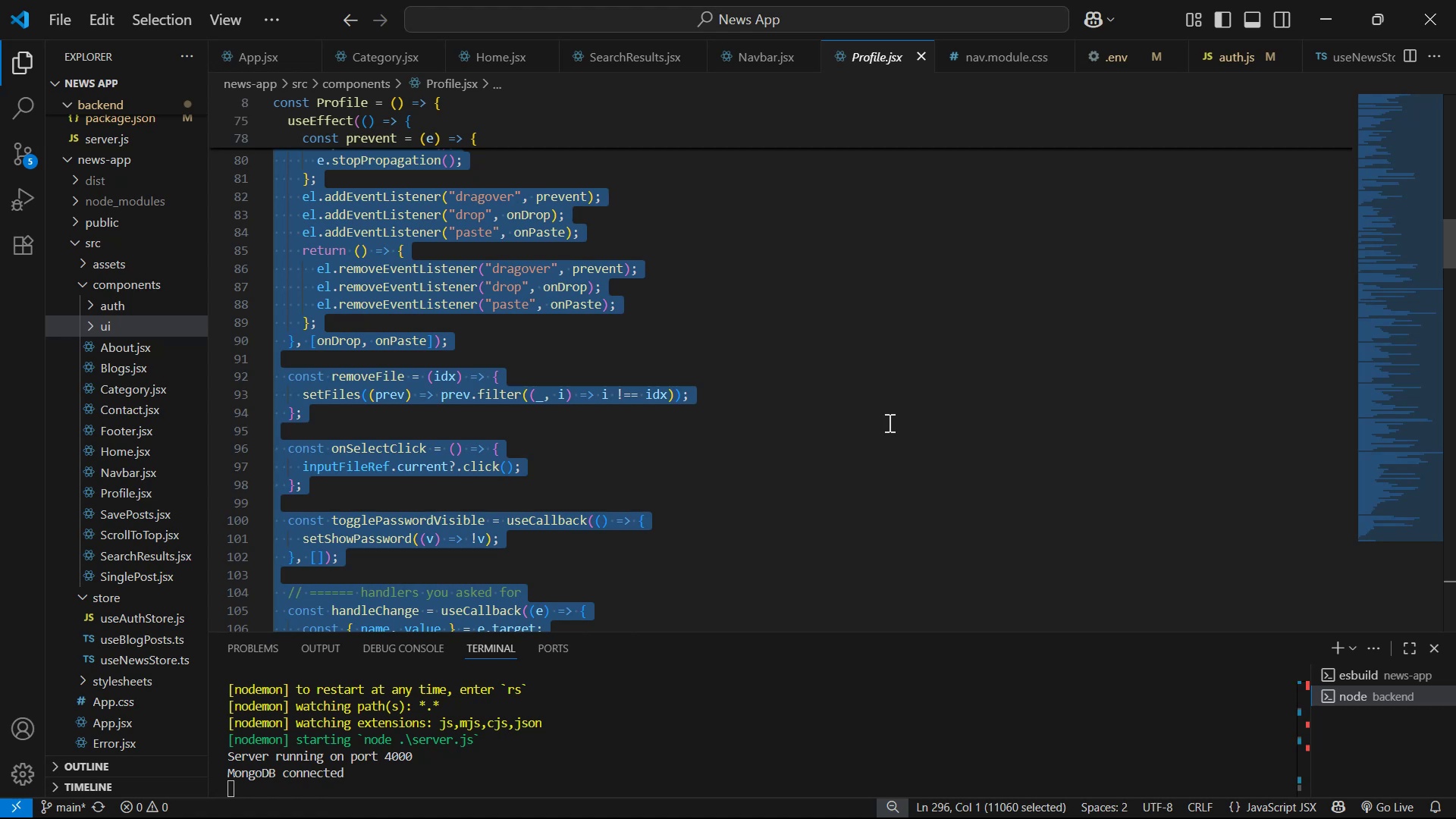 
key(Control+C)
 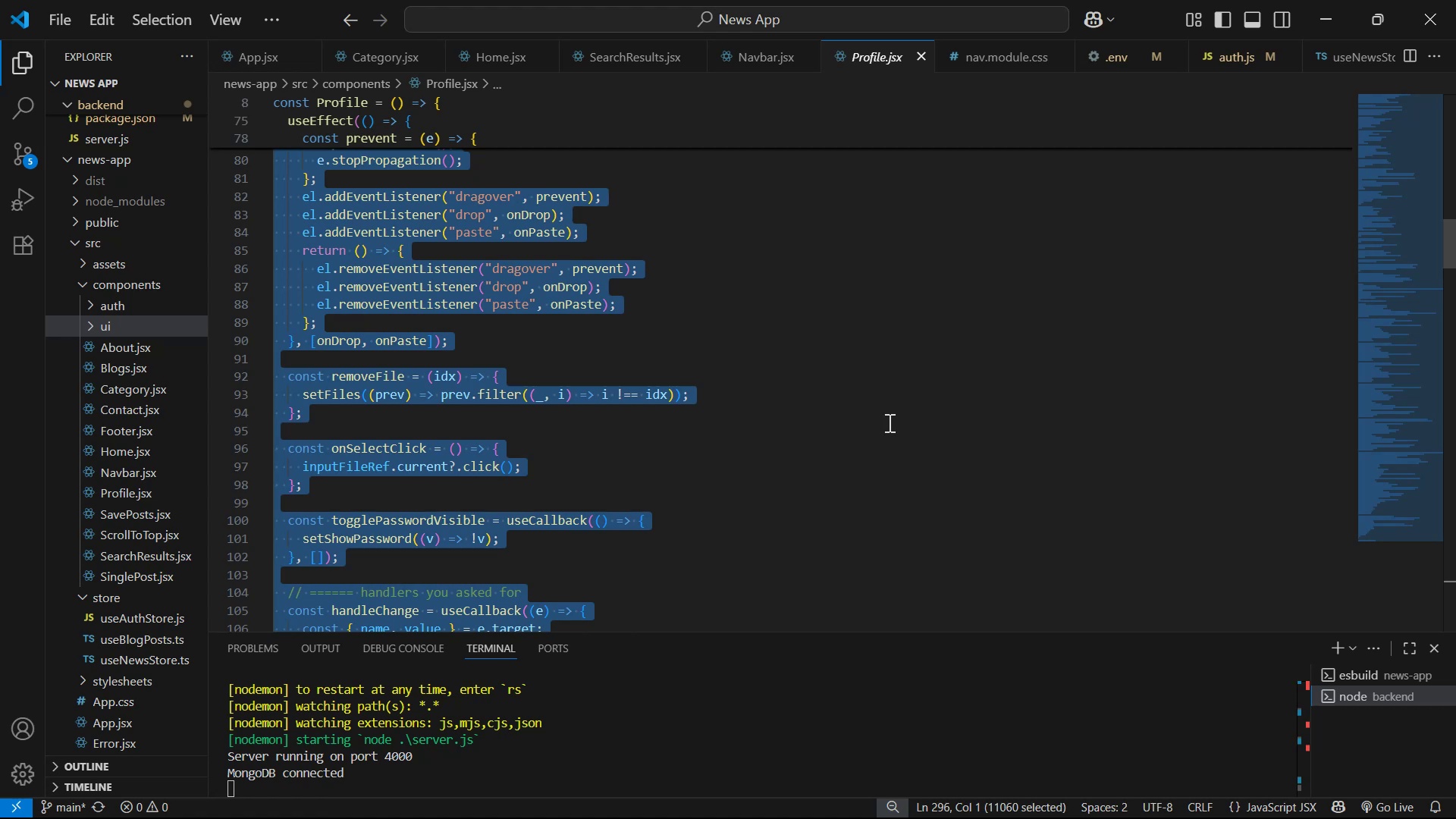 
key(Control+C)
 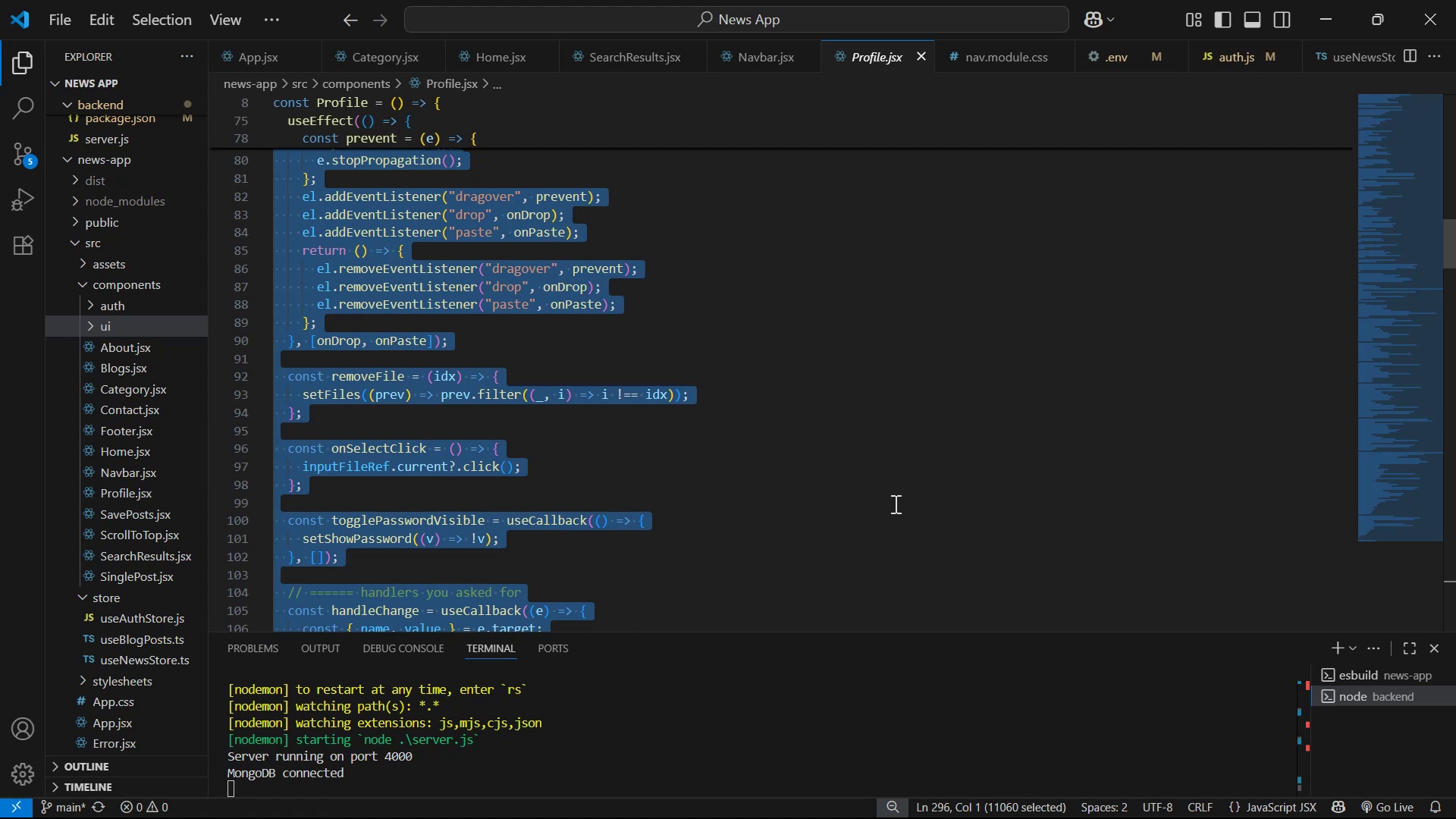 
key(Alt+AltLeft)
 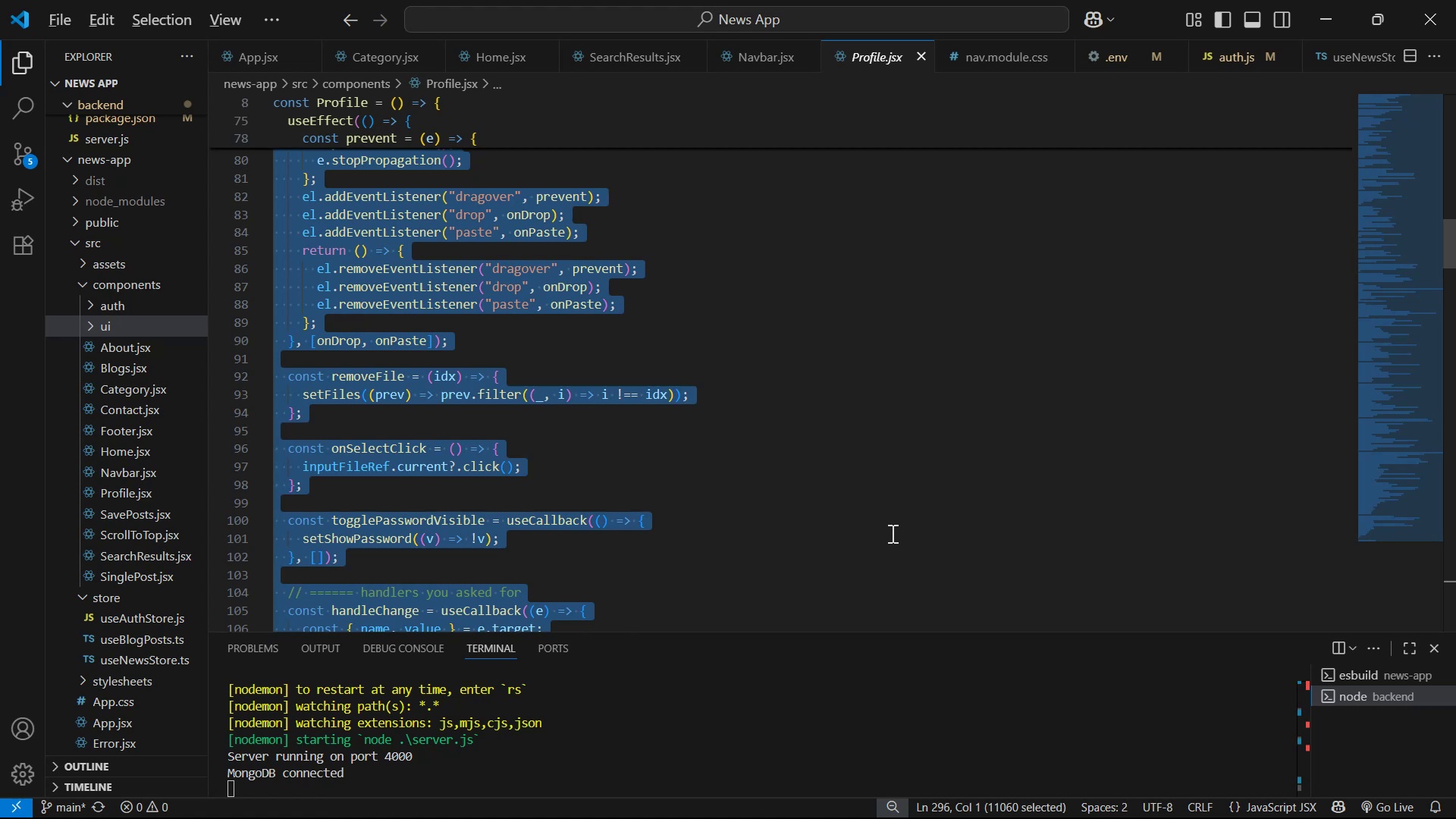 
key(Tab)
type(shoi)
key(Backspace)
type(uld i need to update my frontend? )
 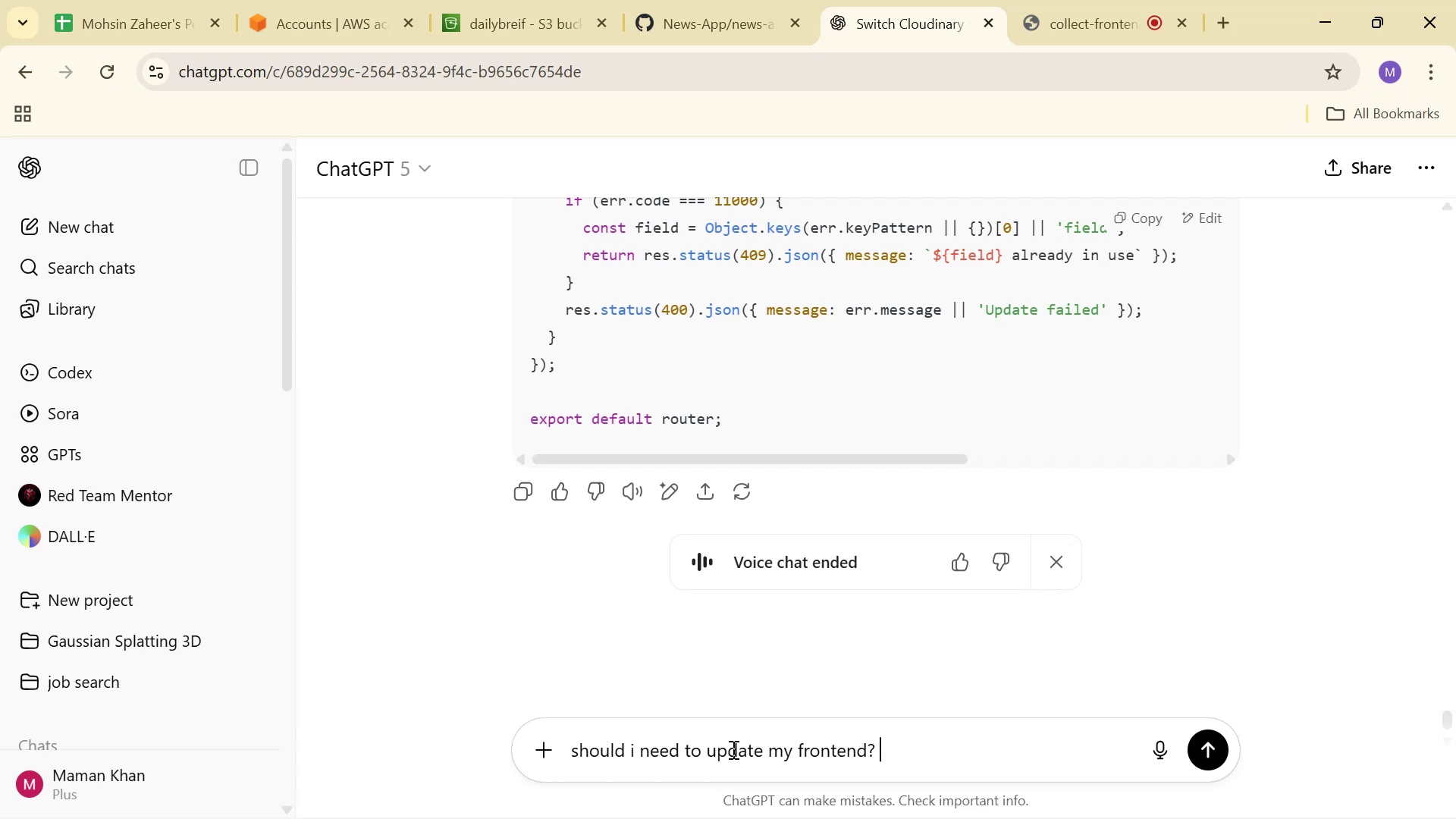 
key(Control+V)
 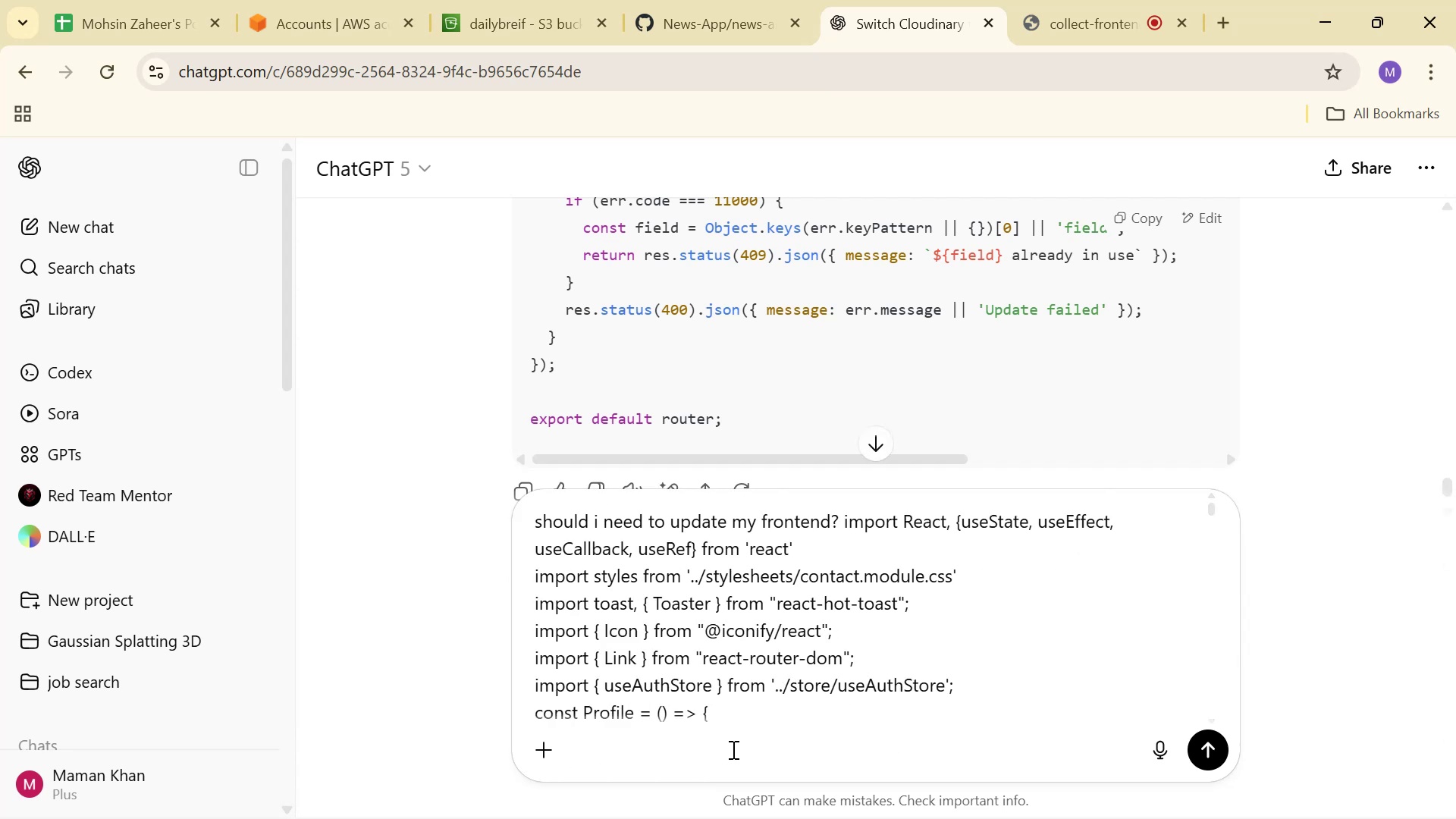 
key(Enter)
 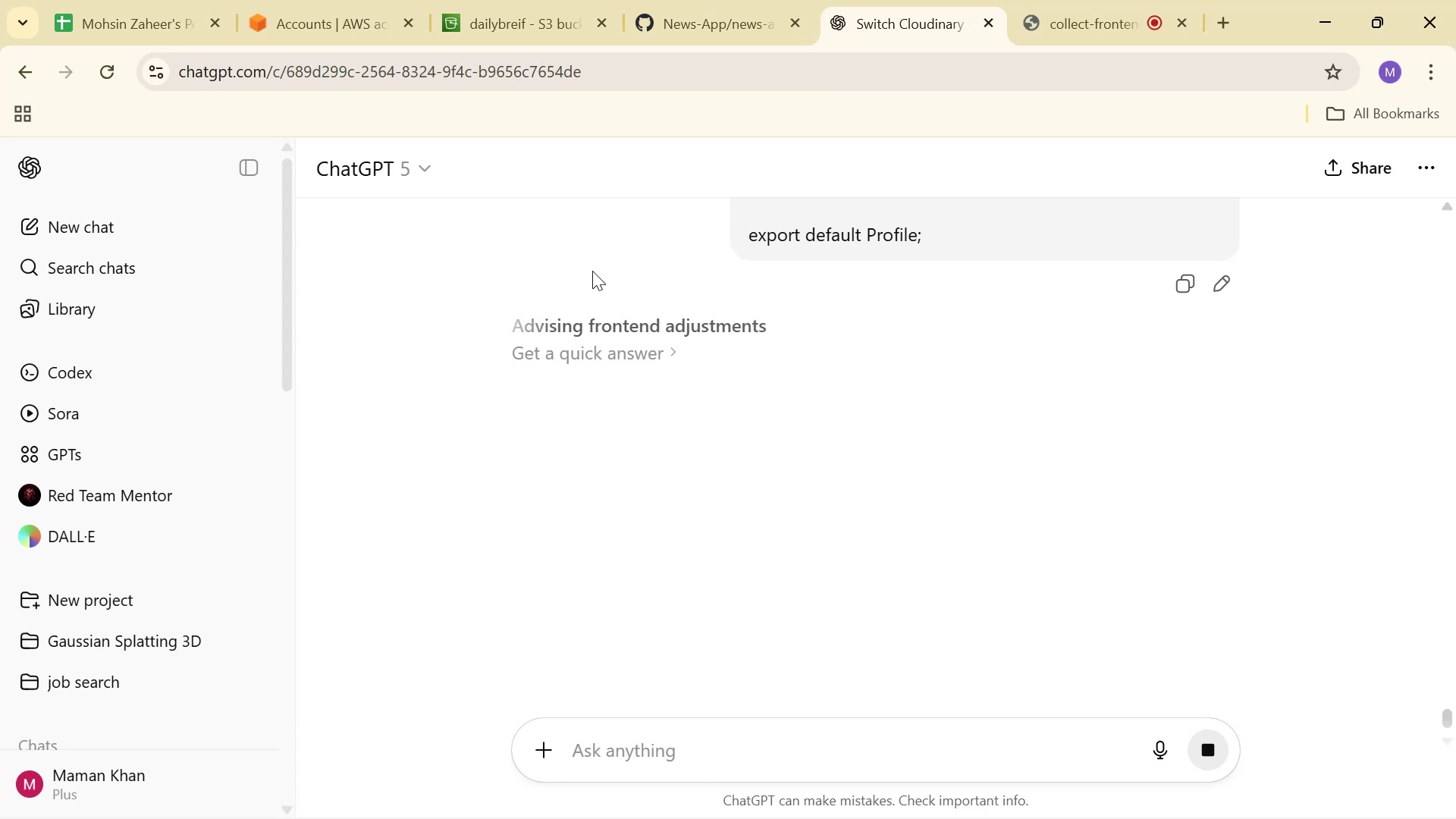 
wait(14.35)
 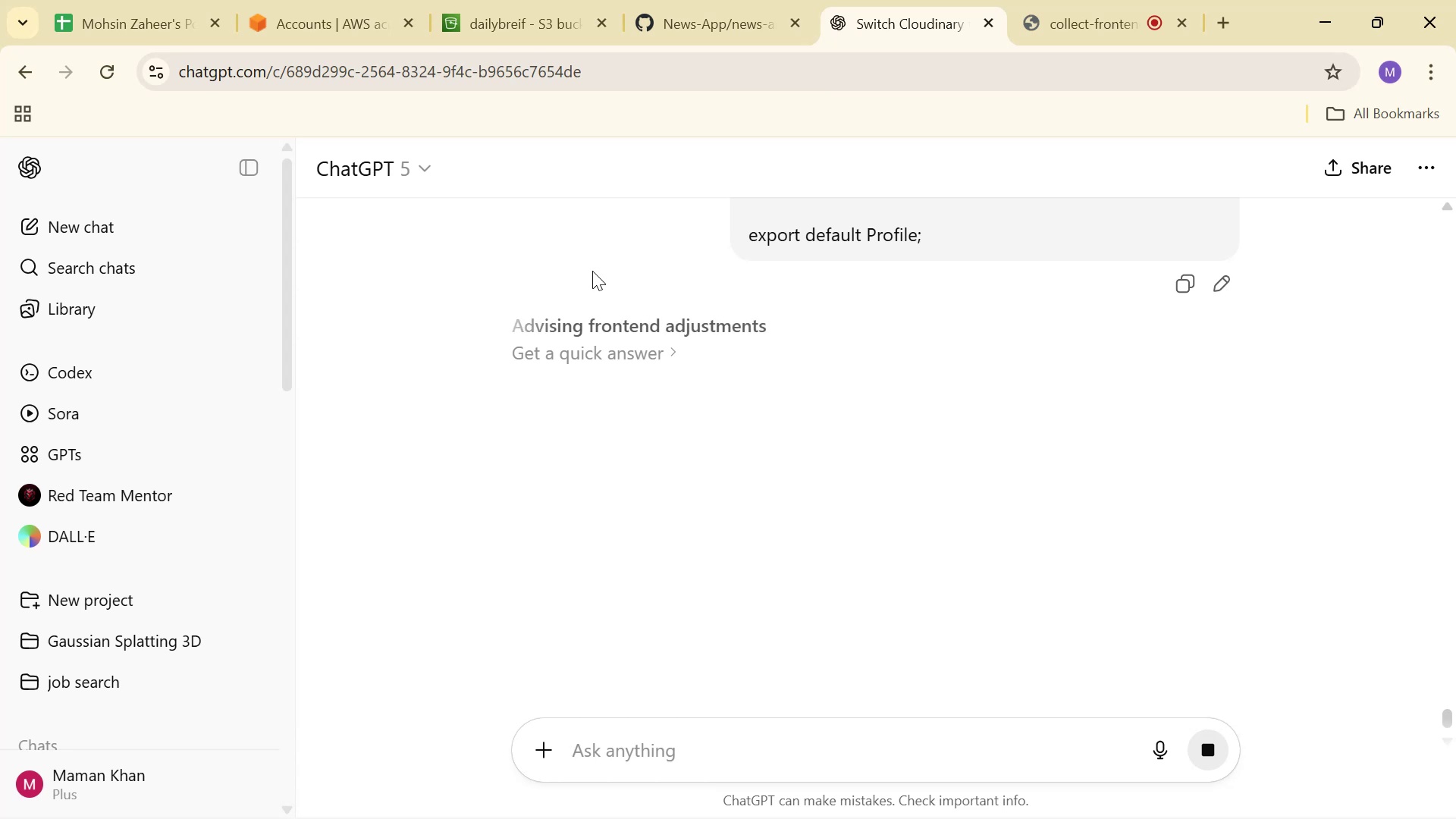 
scroll: coordinate [1393, 686], scroll_direction: down, amount: 3.0
 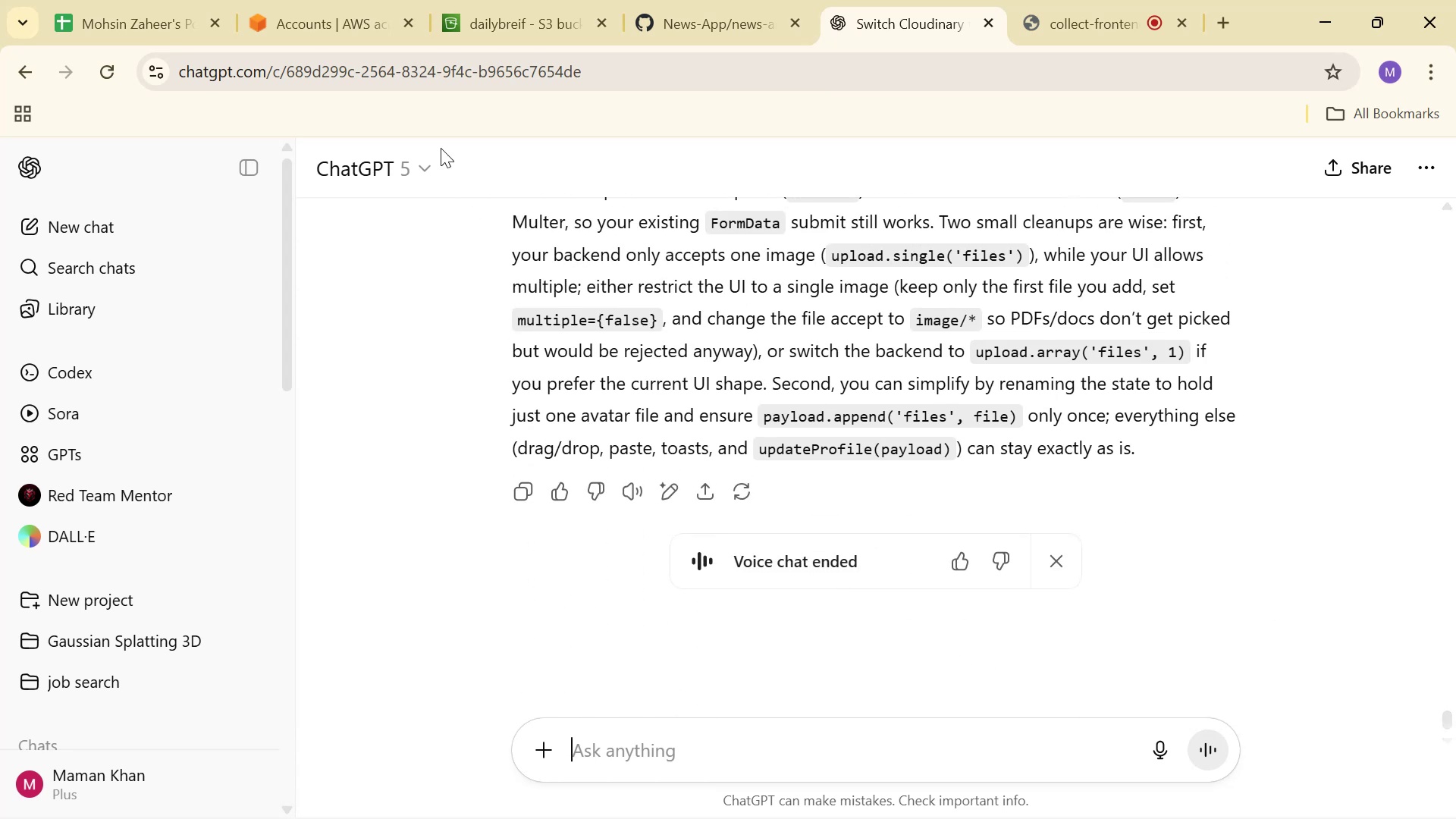 
left_click([305, 0])
 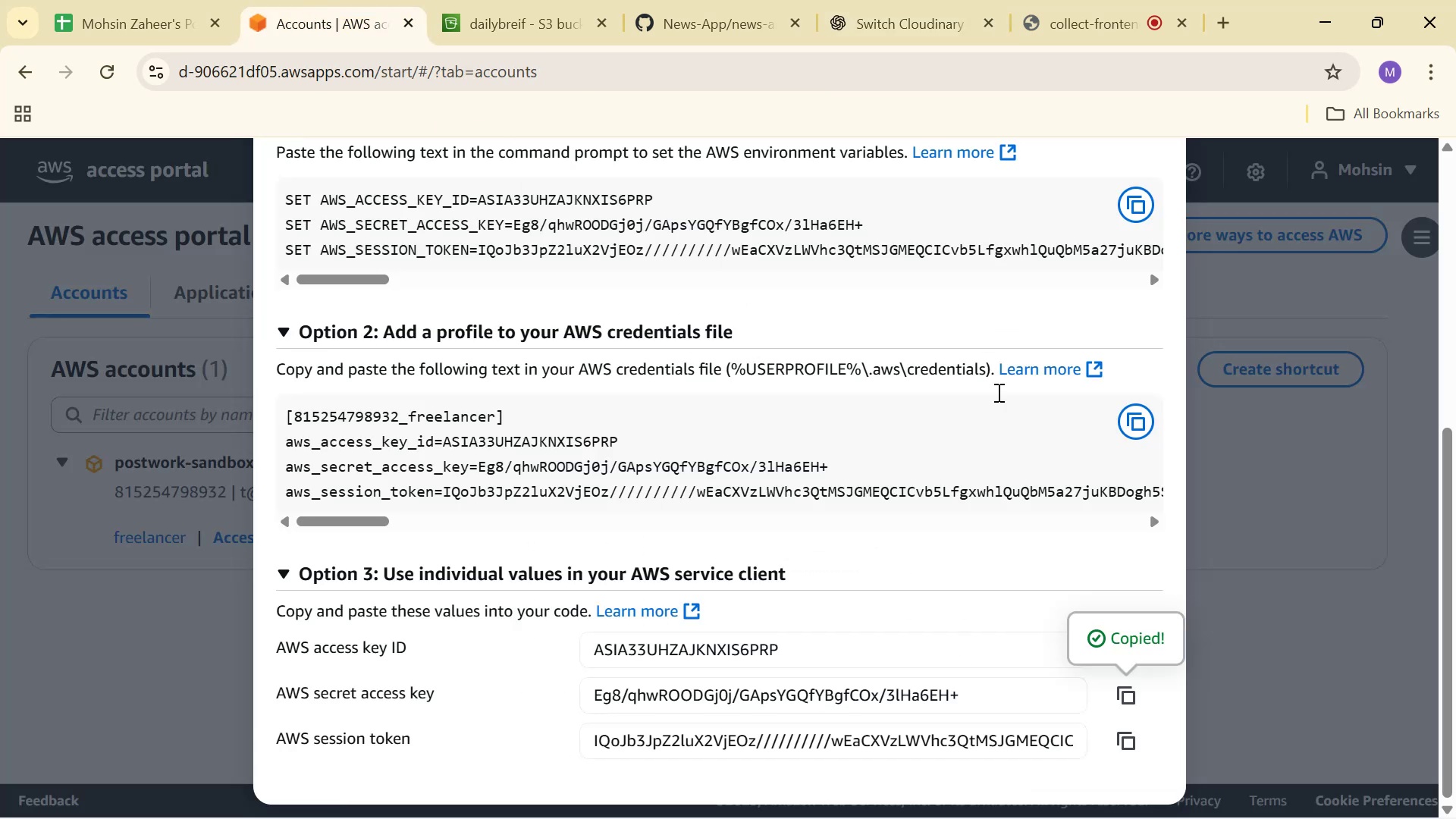 
key(Alt+AltLeft)
 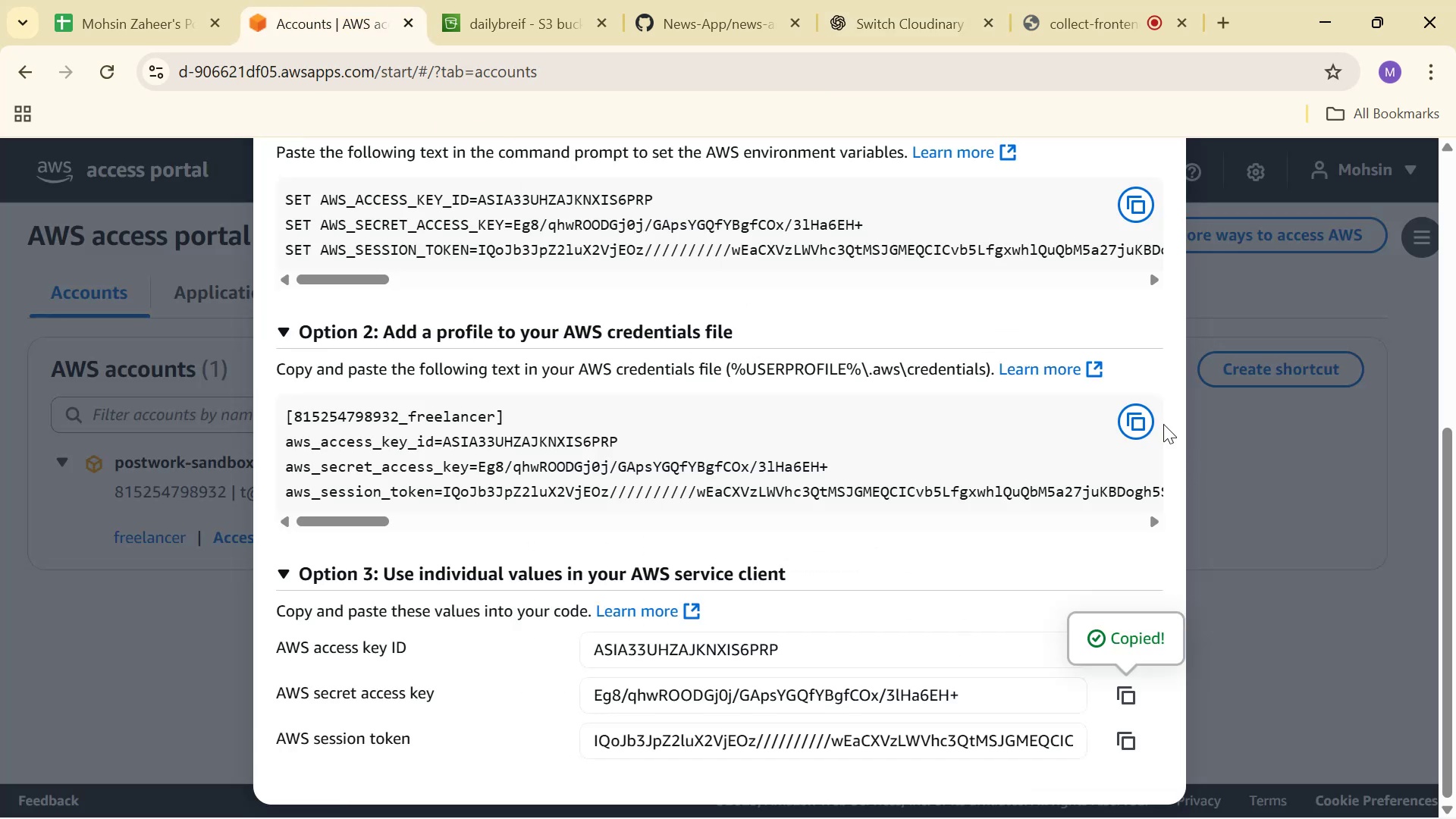 
key(Alt+Tab)
 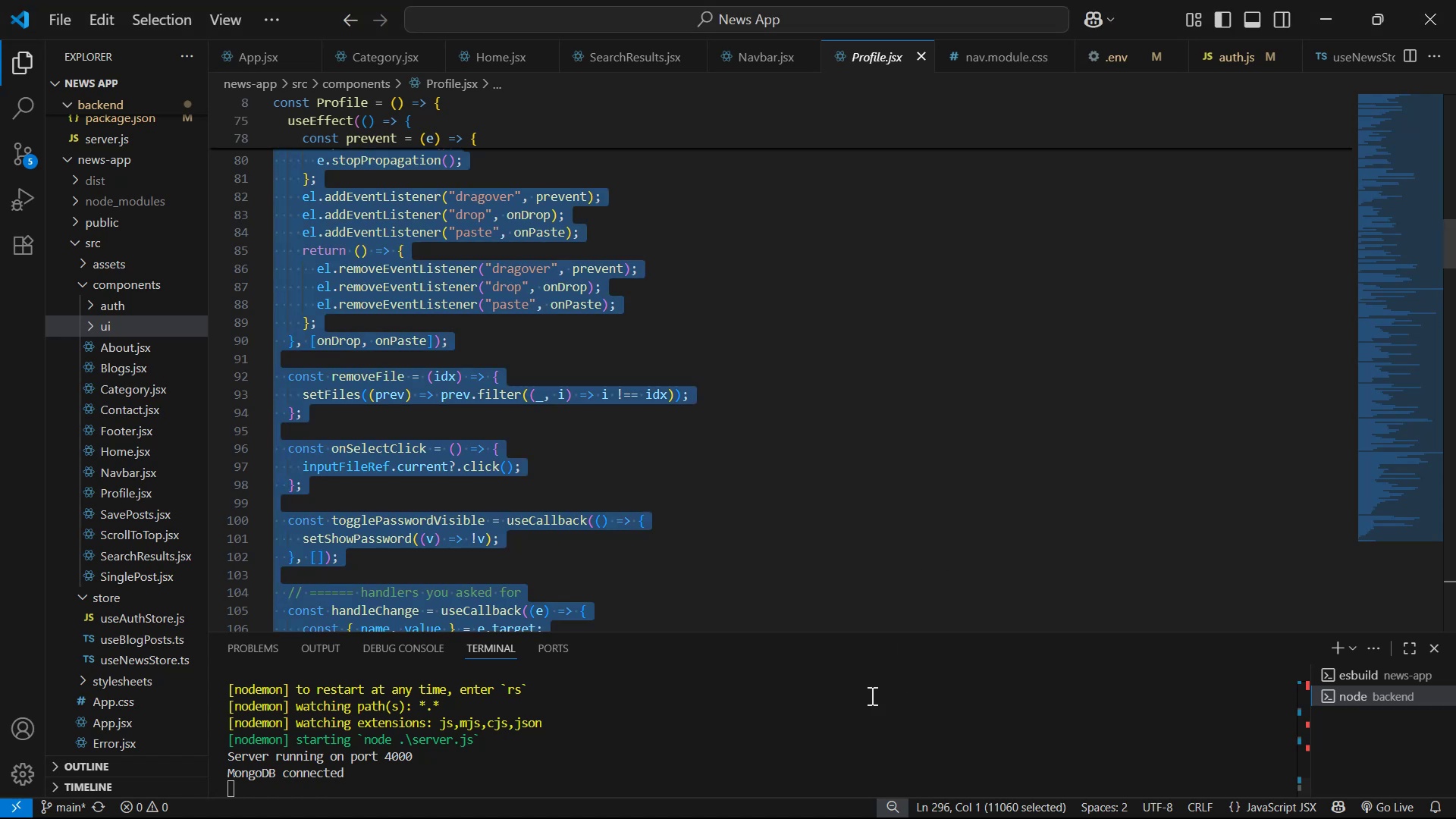 
left_click([861, 706])
 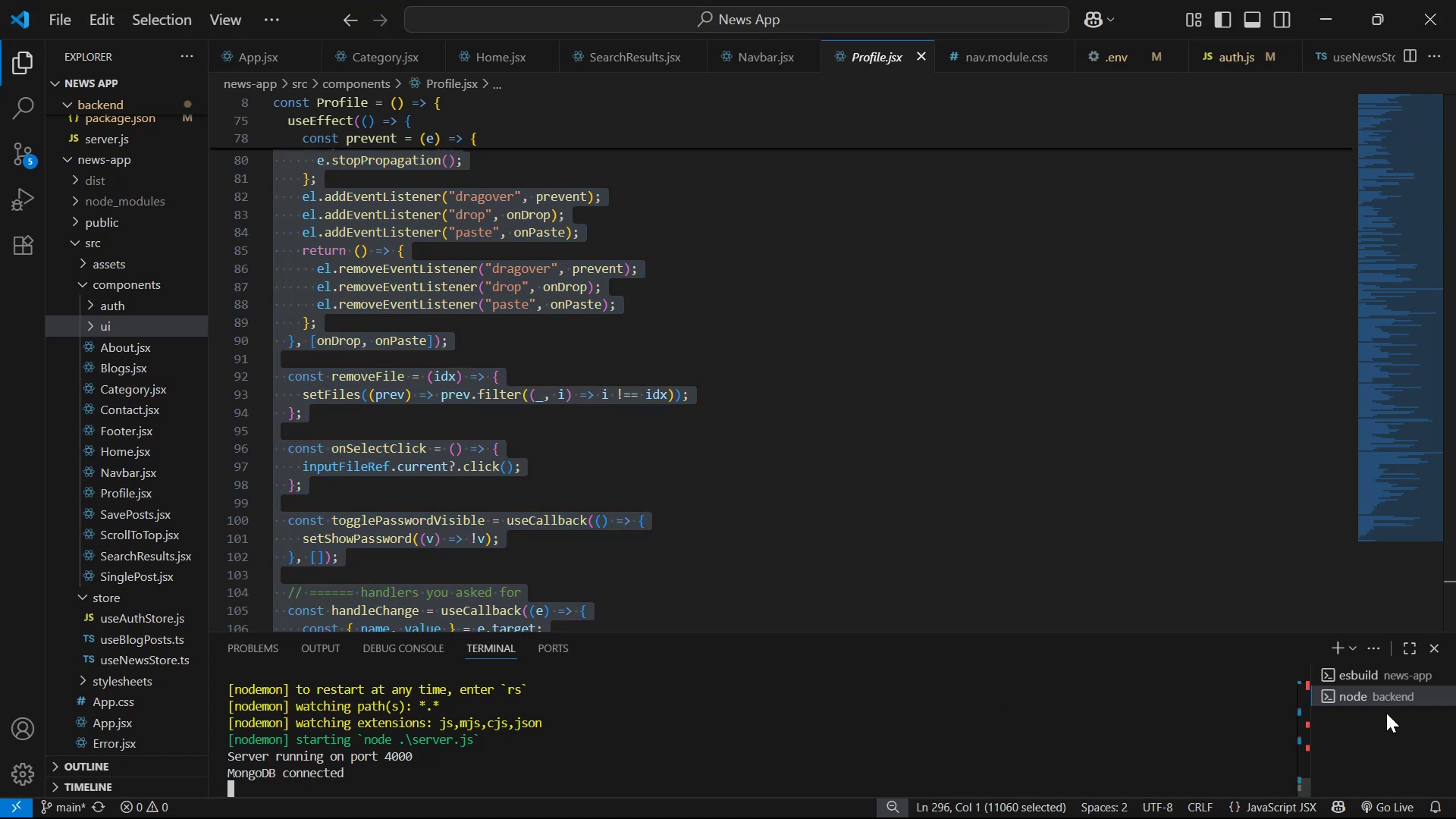 
key(Control+C)
 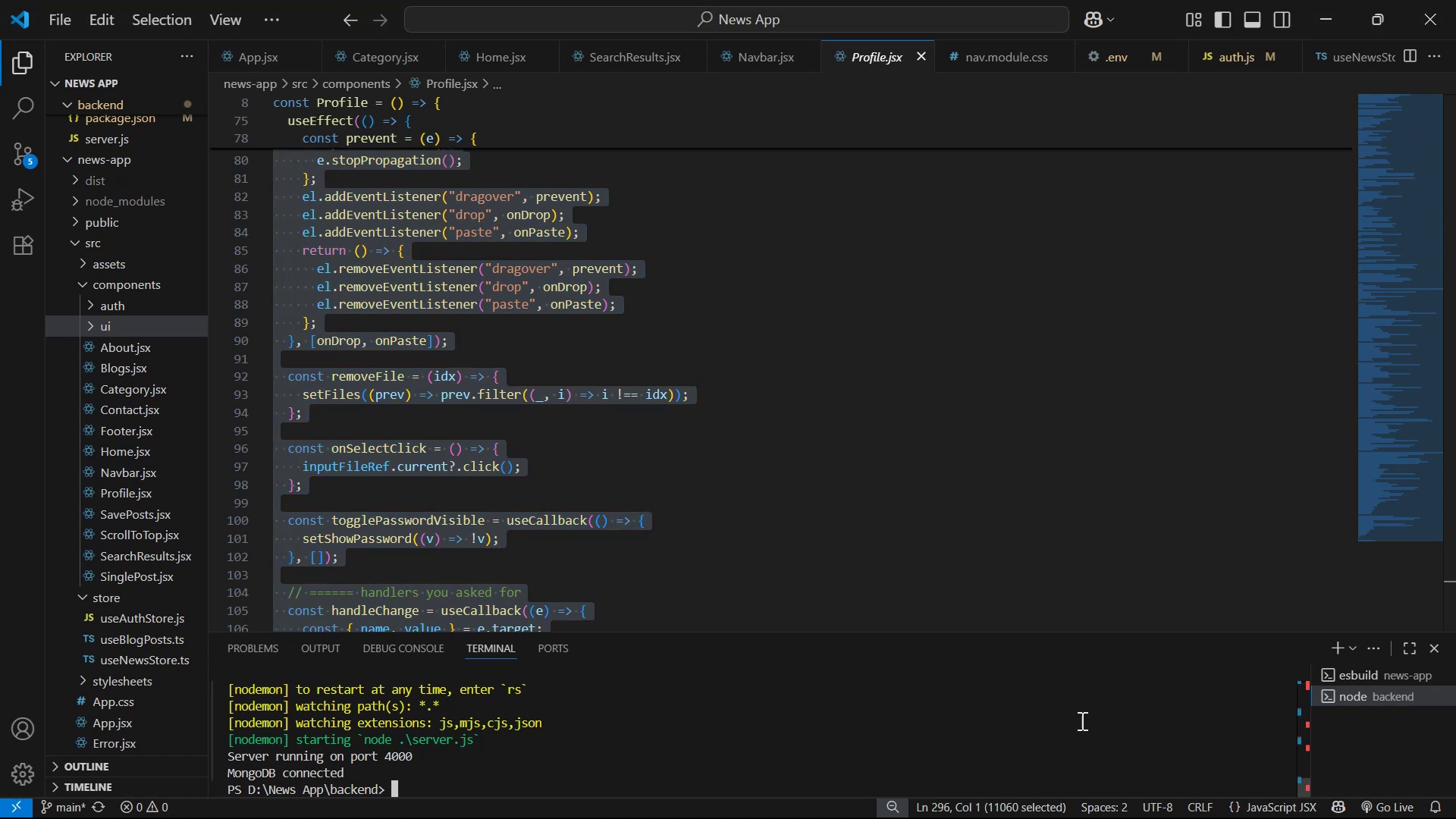 
key(Control+C)
 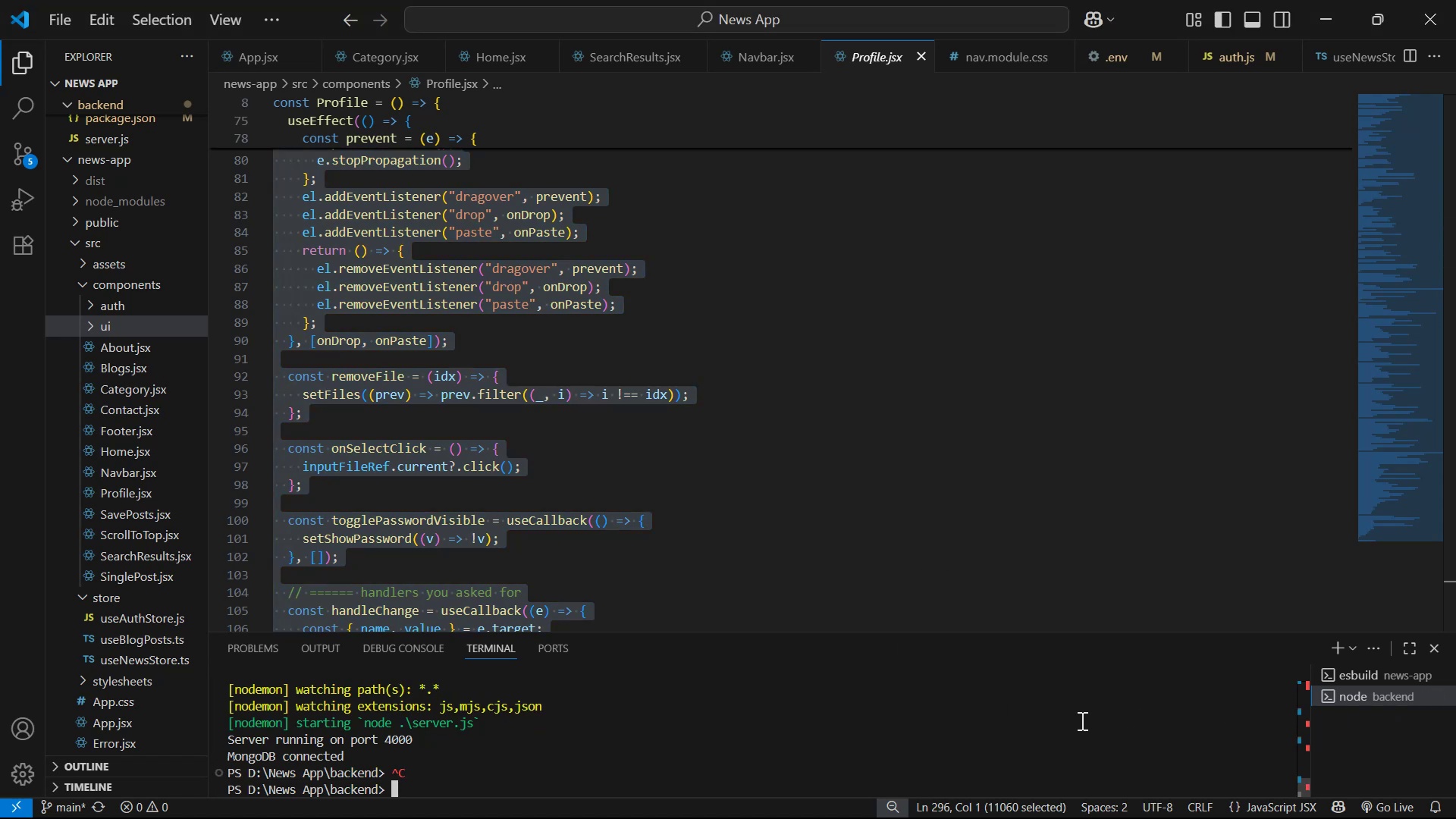 
key(Control+C)
 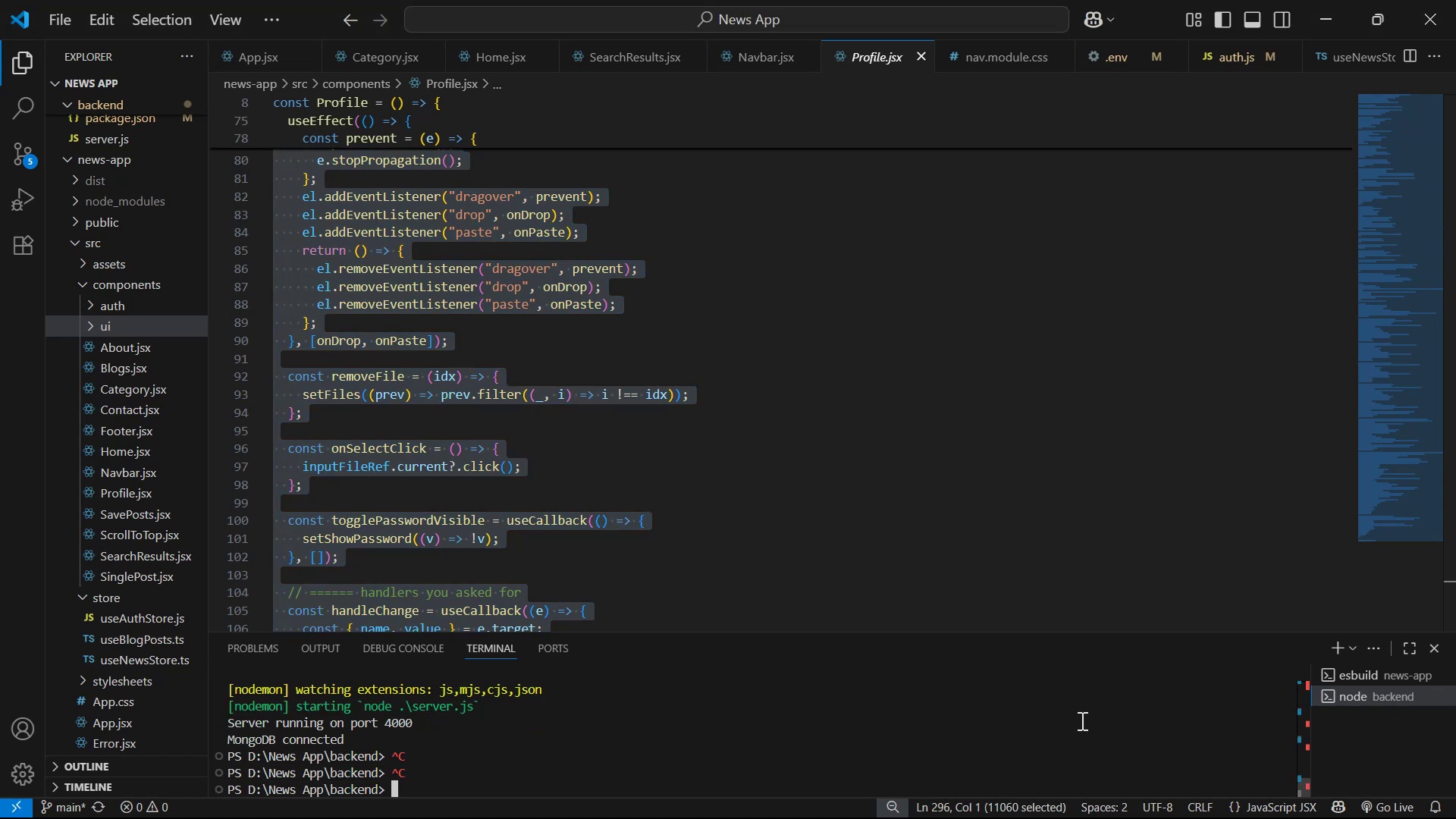 
type(git add .)
 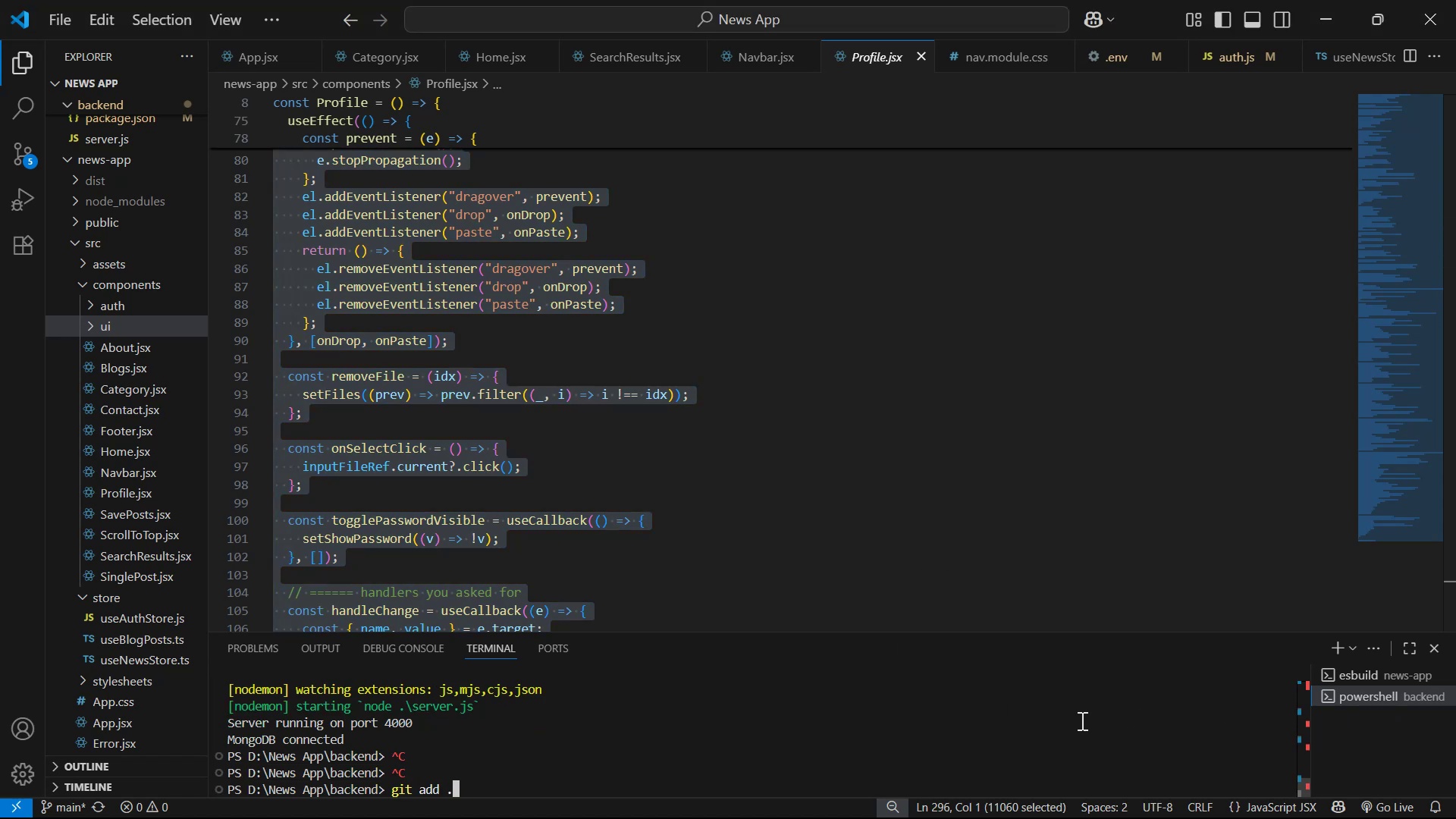 
key(Enter)
 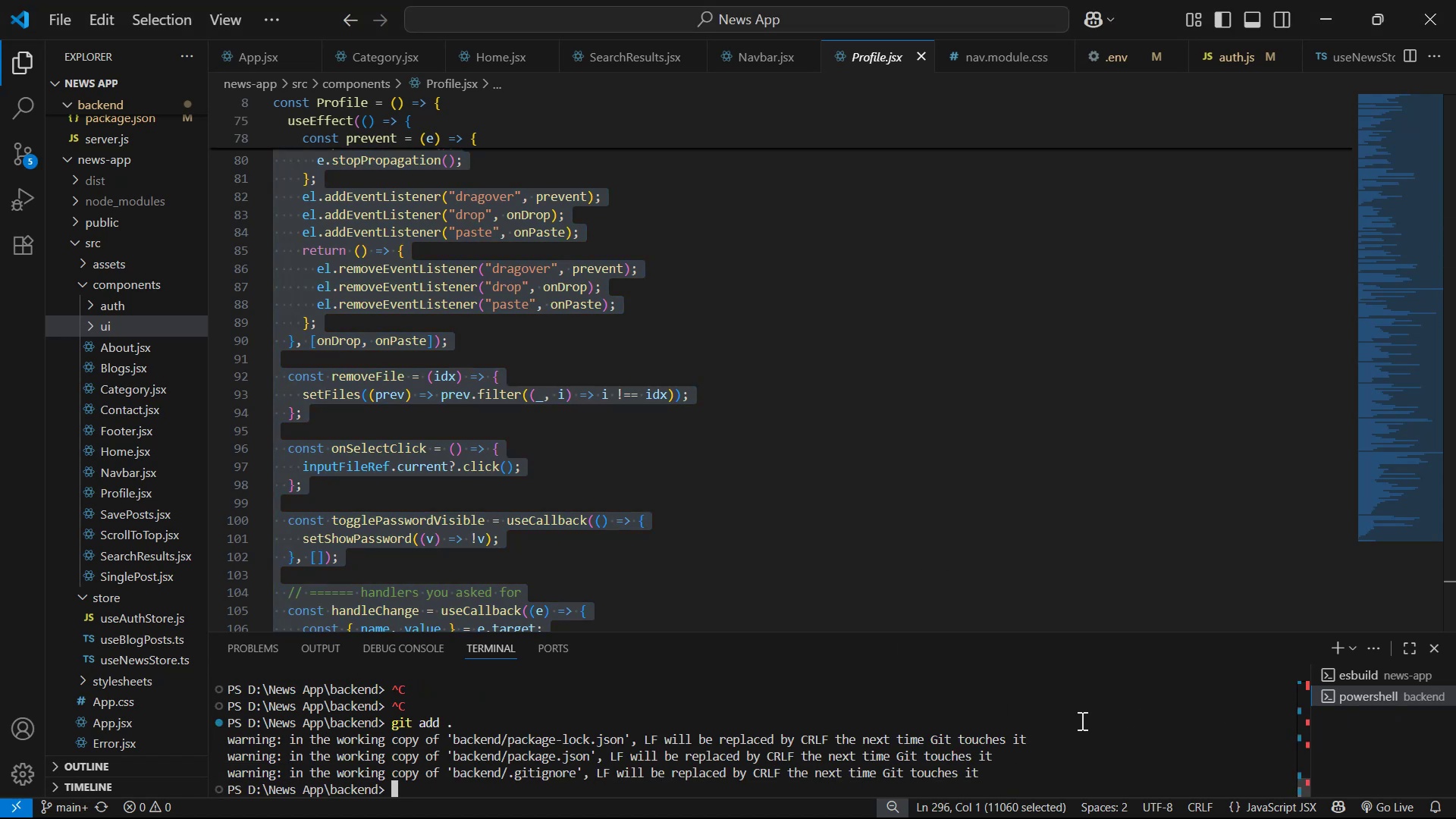 
type(git commit )
key(Backspace)
type( -m "")
 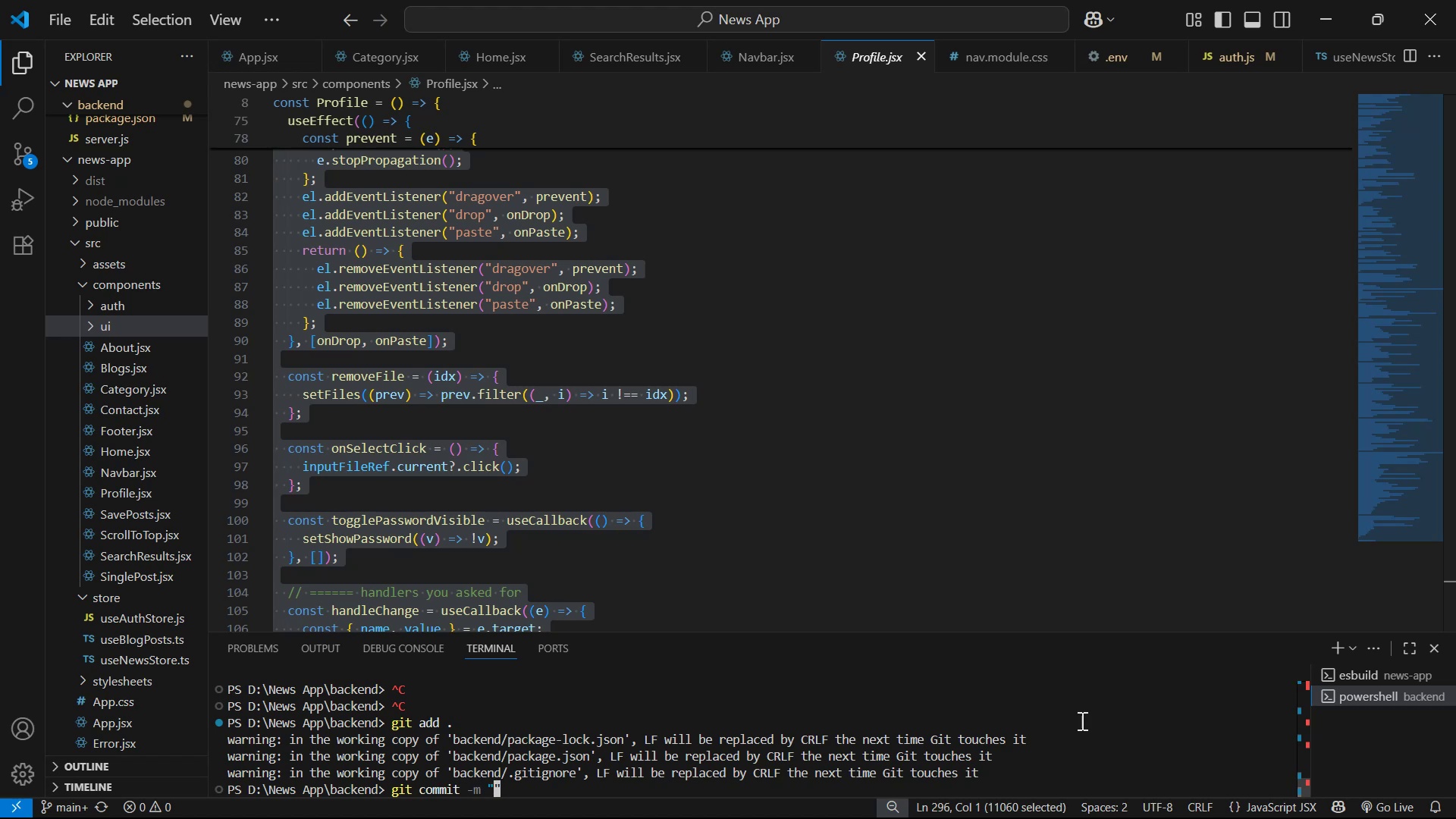 
 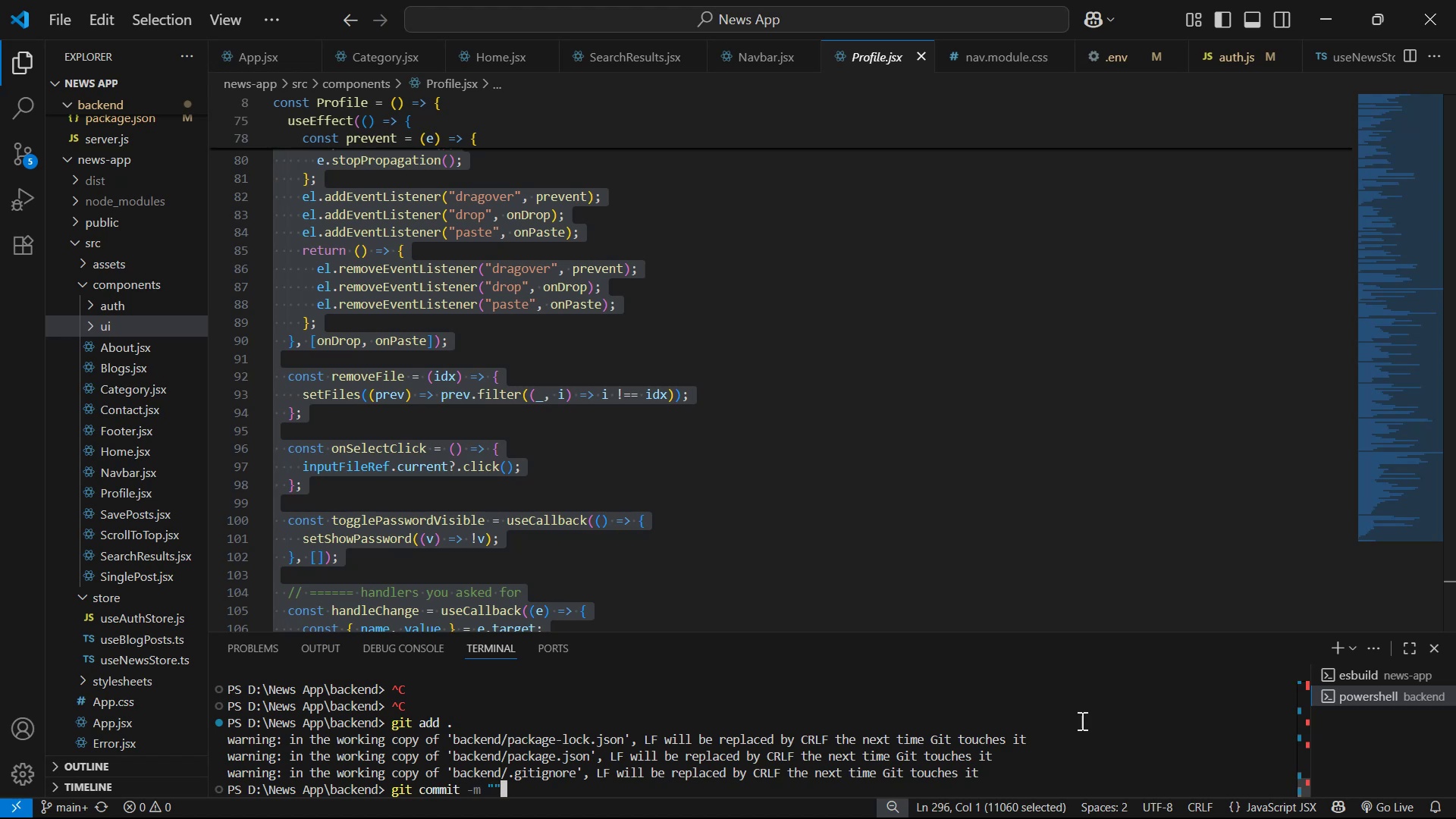 
key(ArrowLeft)
 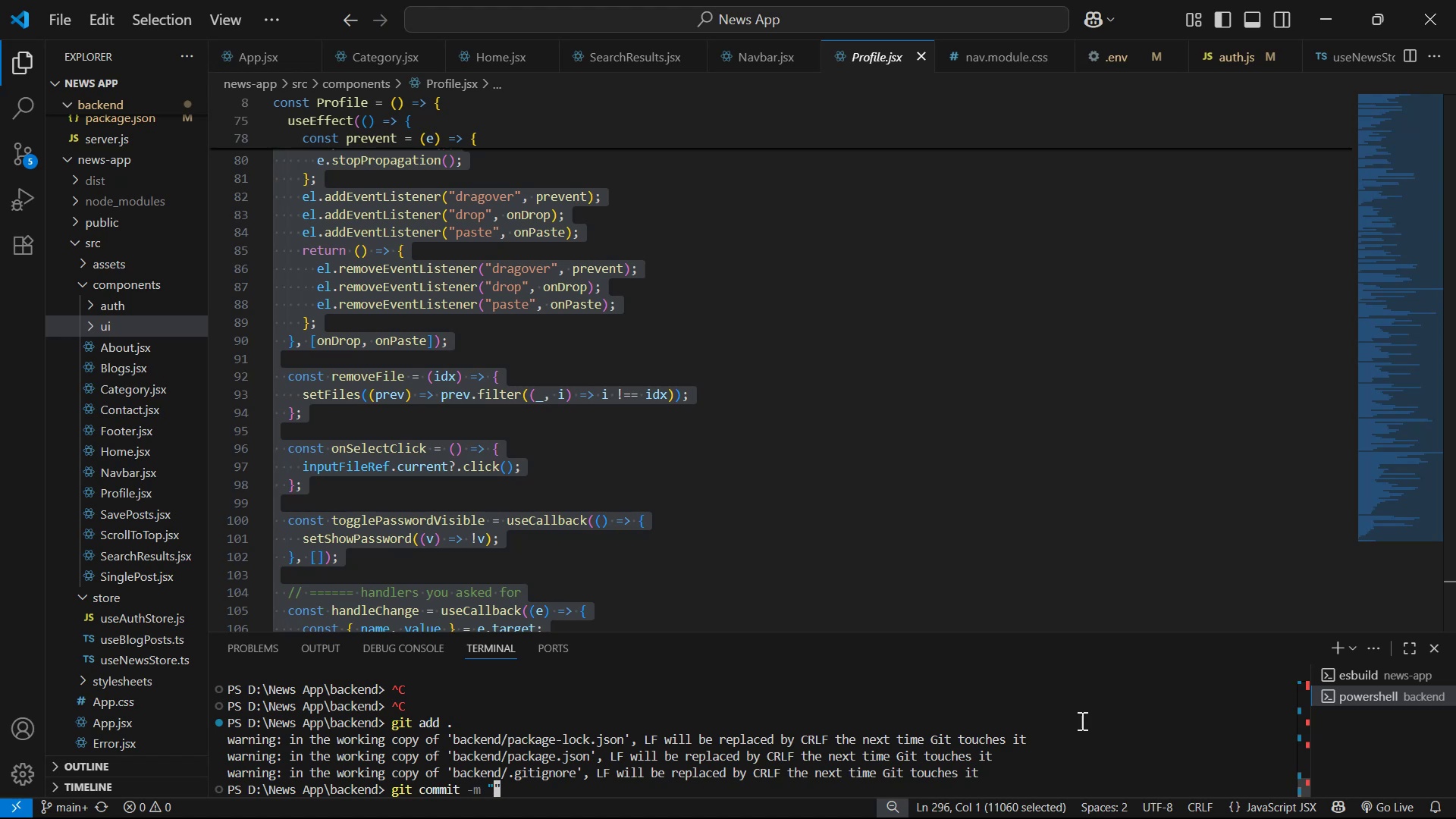 
type(add s3 bucke)
key(Backspace)
key(Backspace)
key(Backspace)
key(Backspace)
key(Backspace)
key(Backspace)
key(Backspace)
key(Backspace)
type(as)
key(Backspace)
type(ws s2 )
key(Backspace)
key(Backspace)
type(3 in the app)
 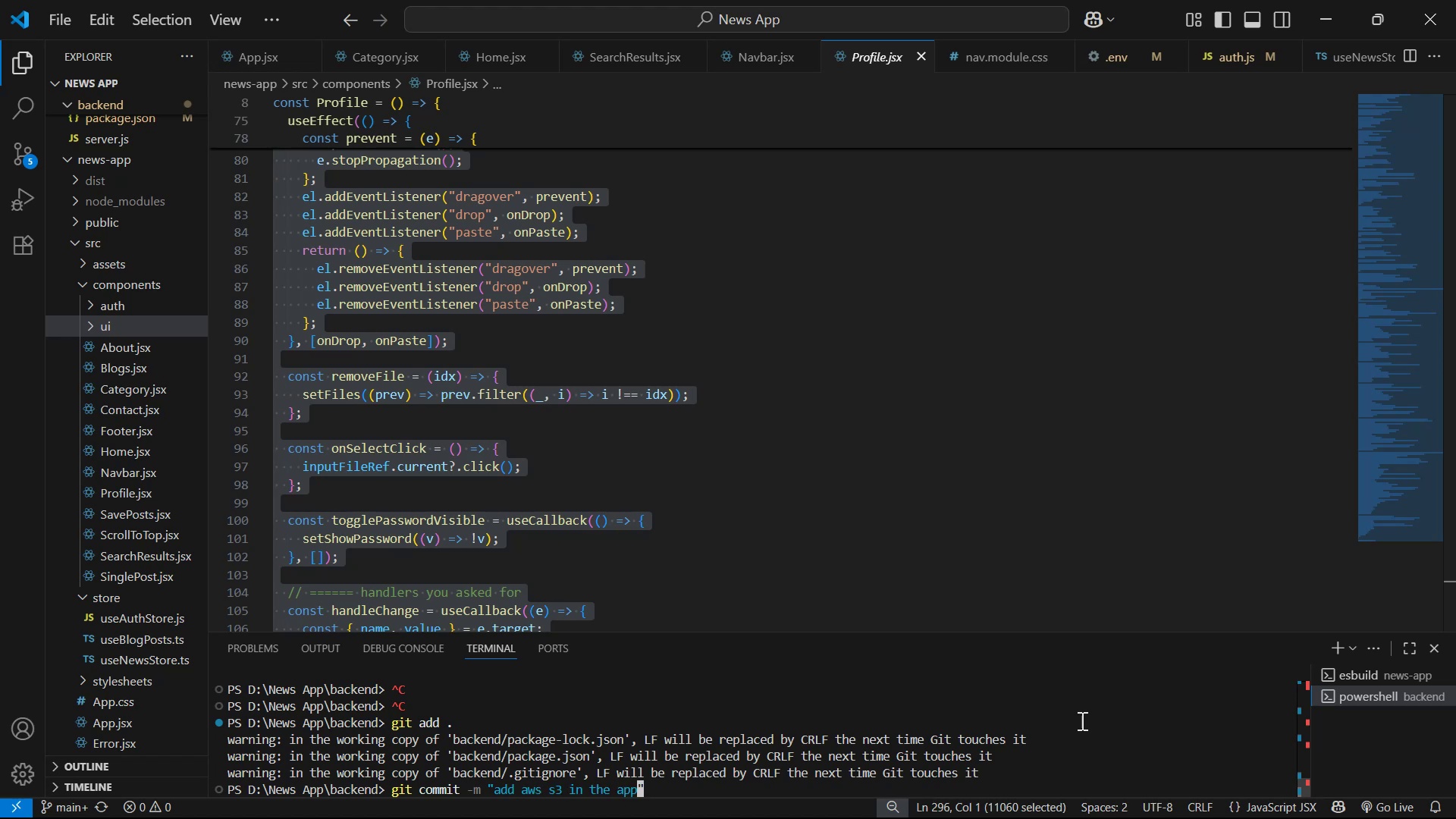 
key(Enter)
 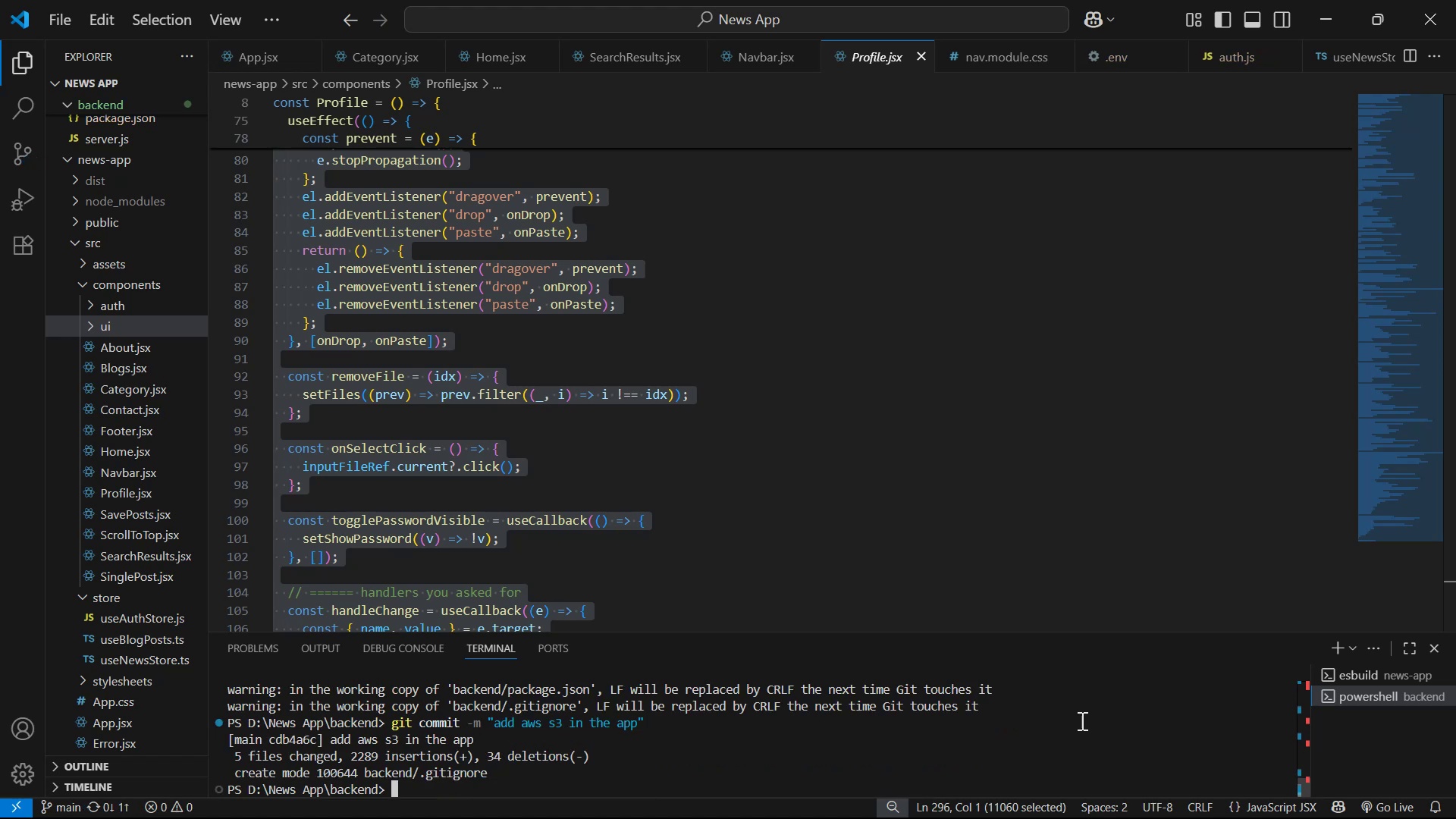 
type(git push)
 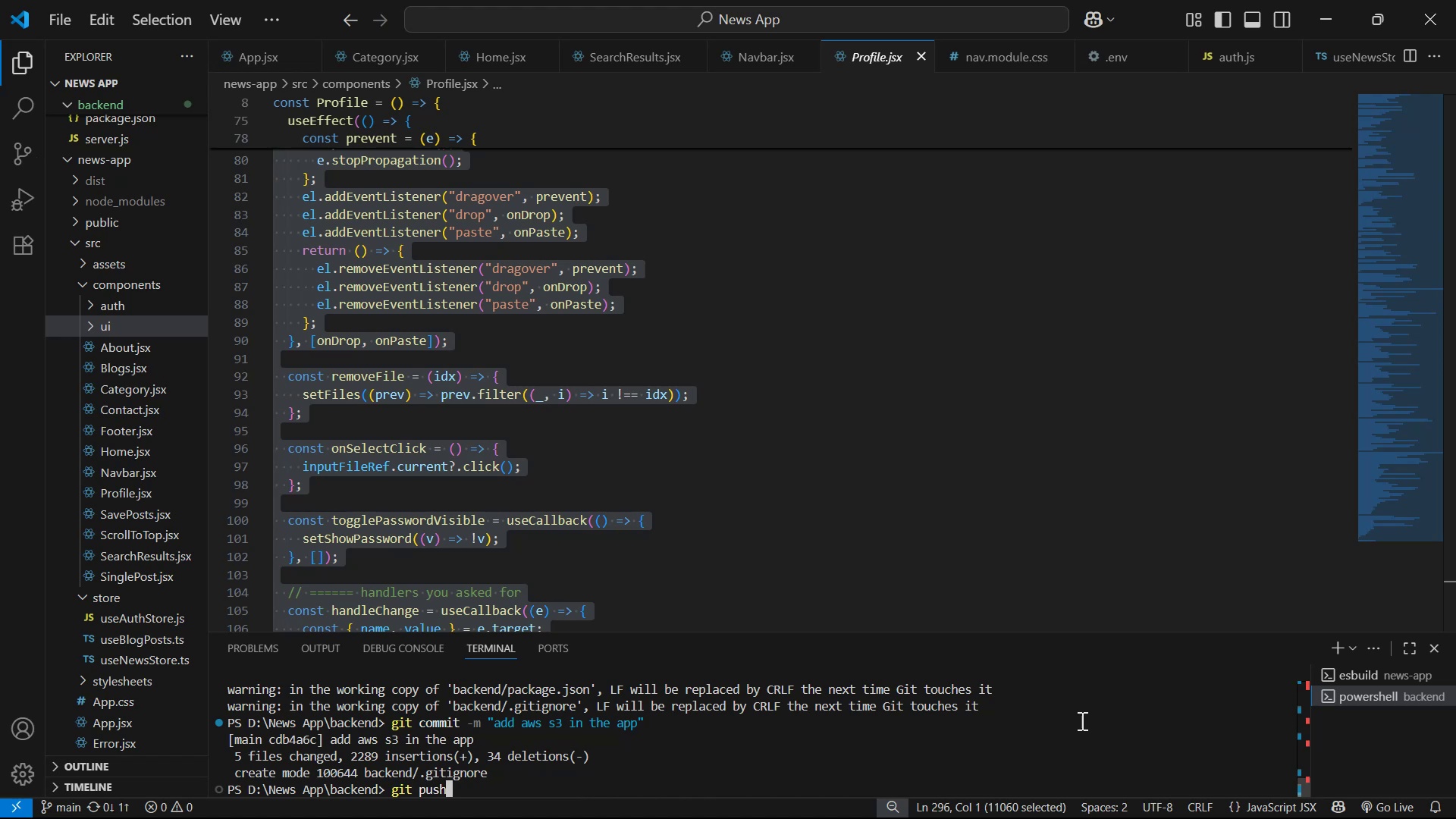 
key(Enter)
 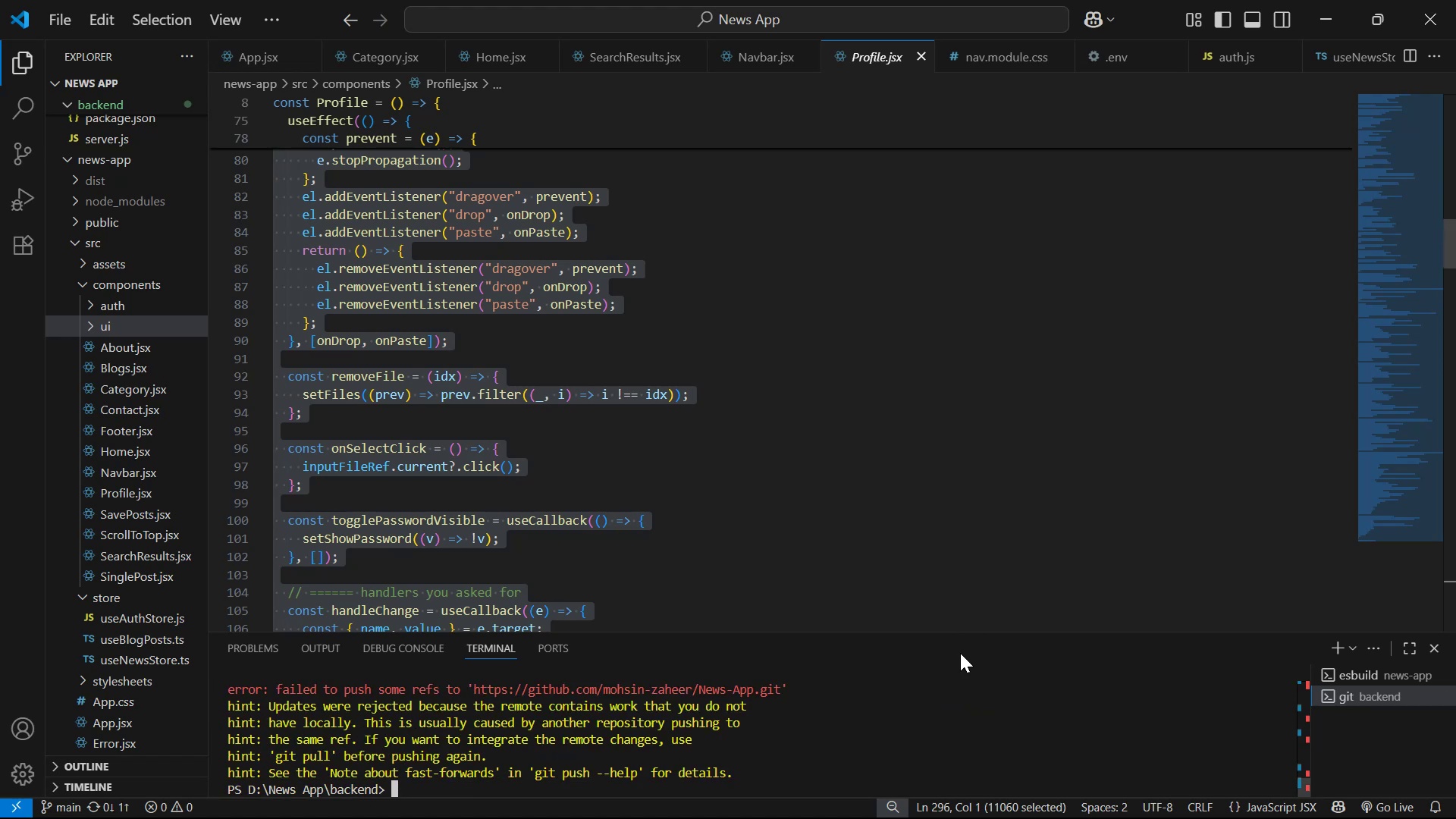 
scroll: coordinate [952, 686], scroll_direction: up, amount: 2.0
 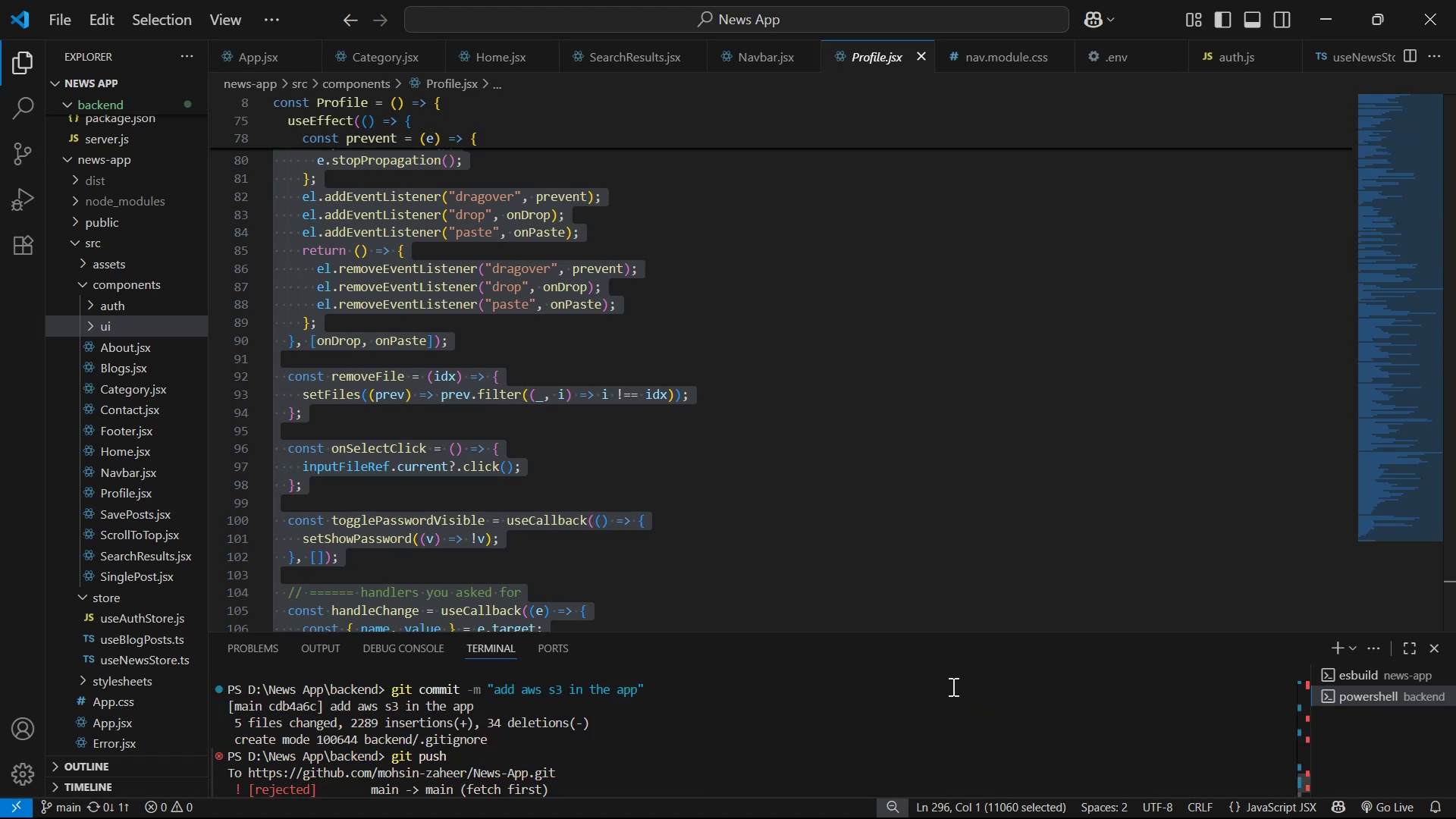 
scroll: coordinate [952, 686], scroll_direction: down, amount: 1.0
 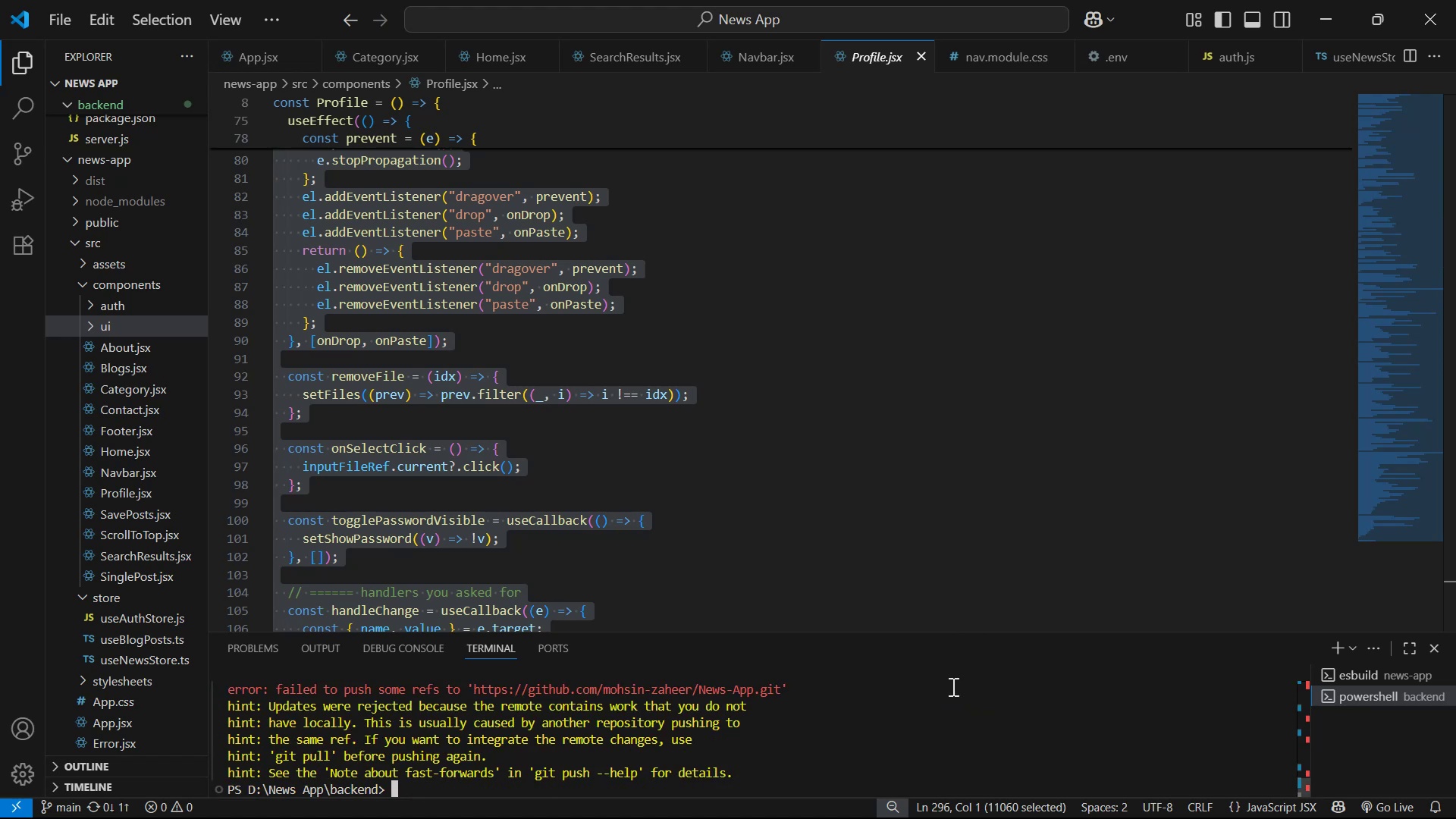 
key(ArrowUp)
 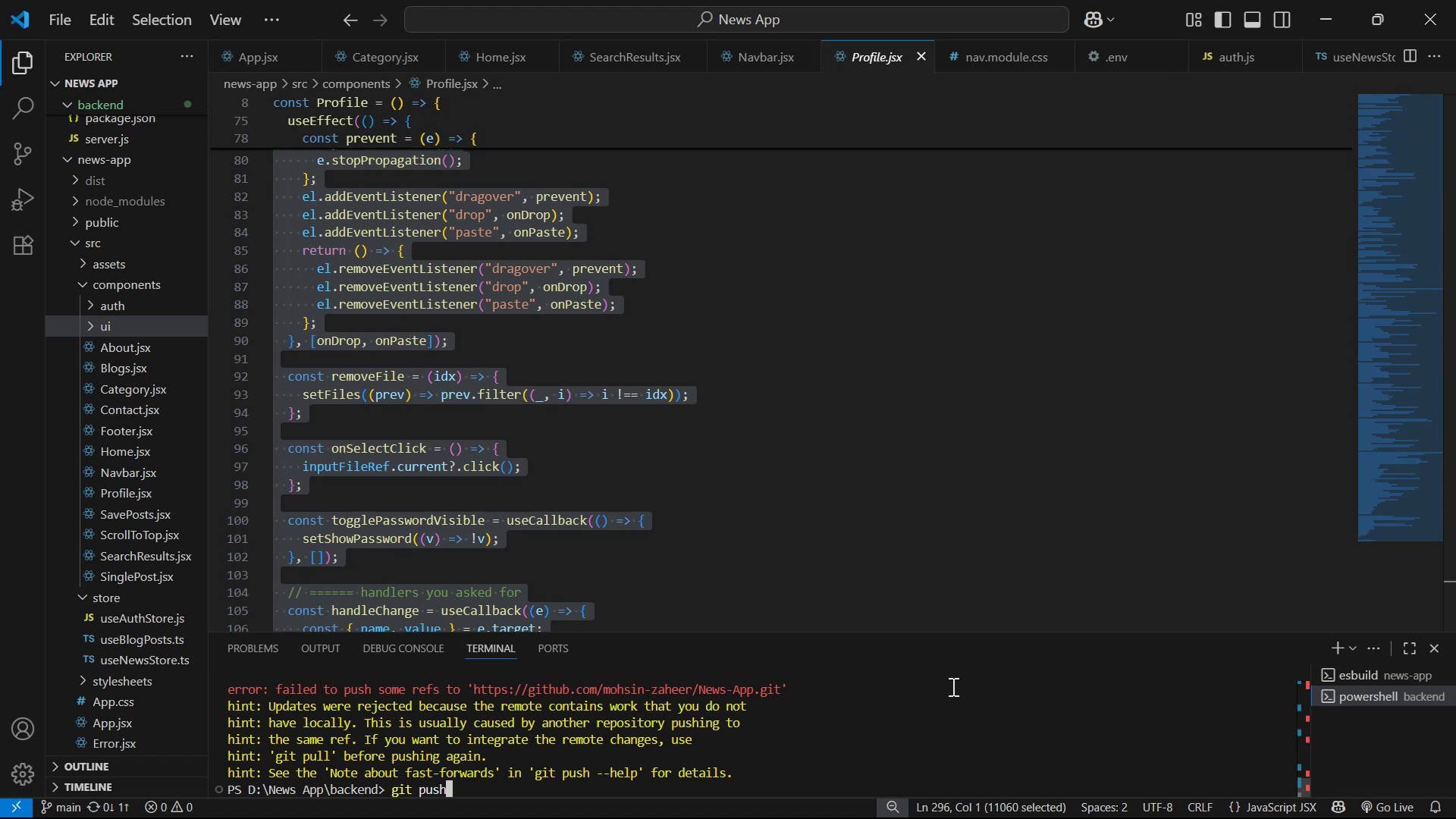 
type( --force)
 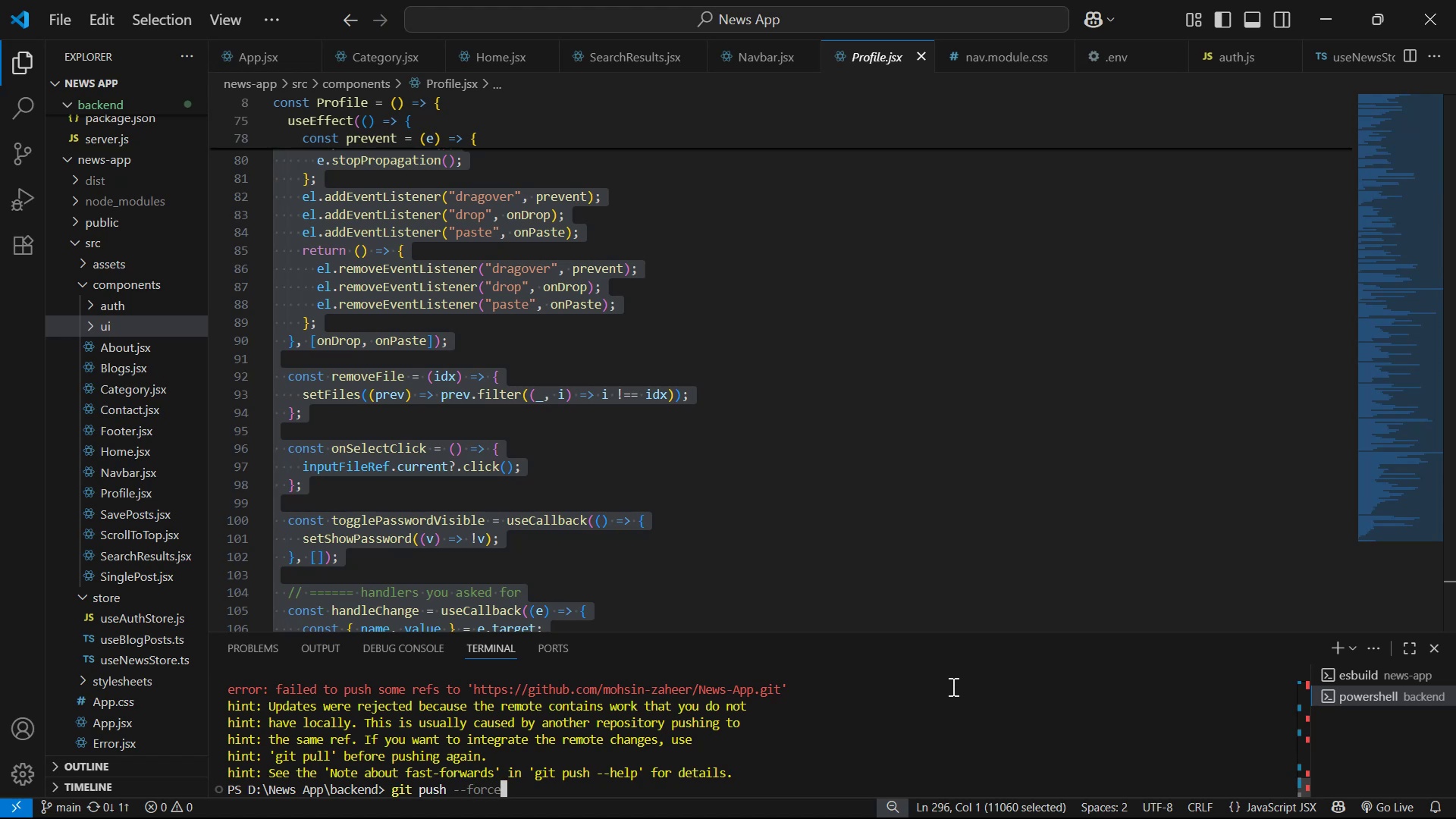 
key(Enter)
 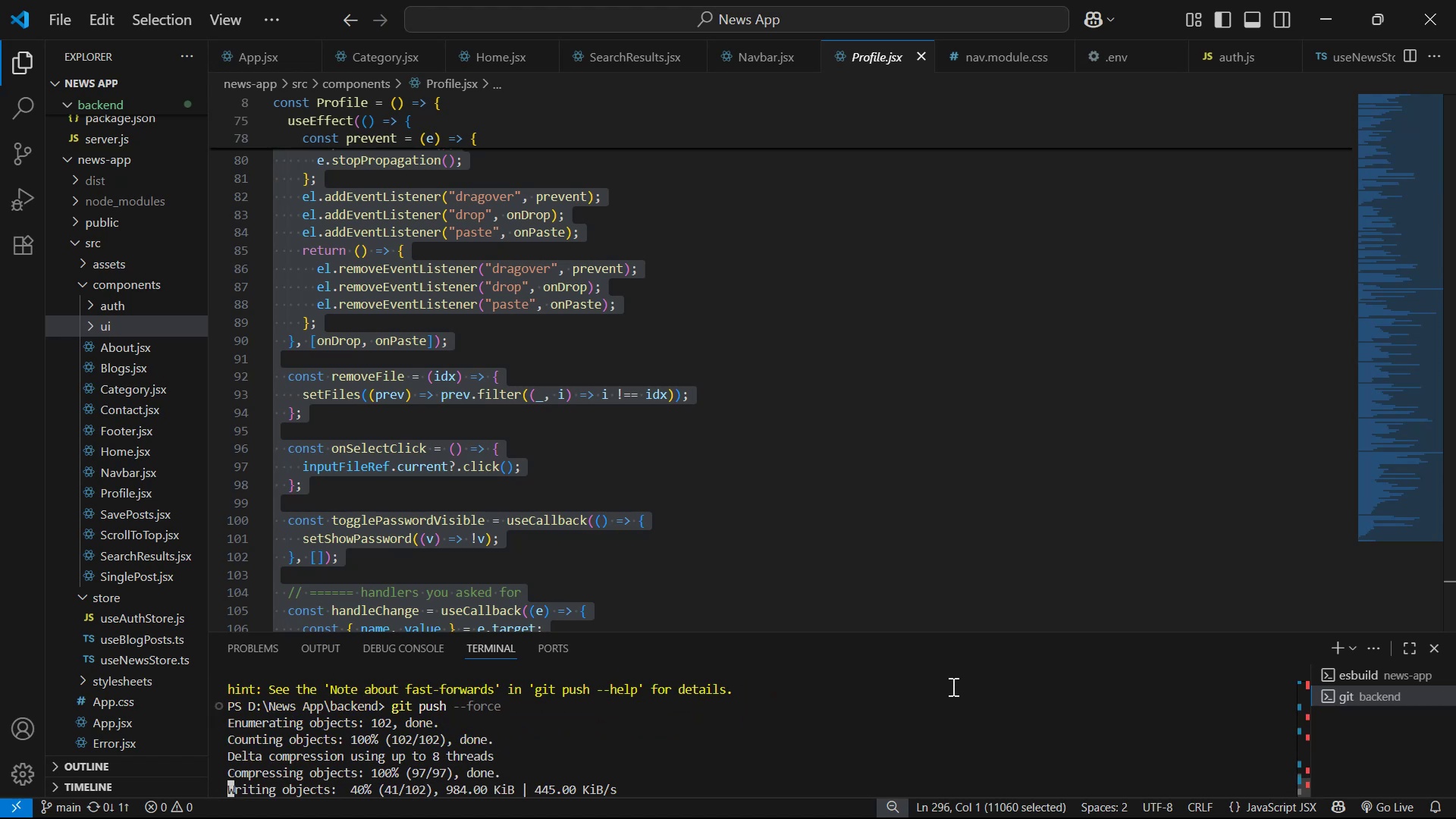 
wait(9.84)
 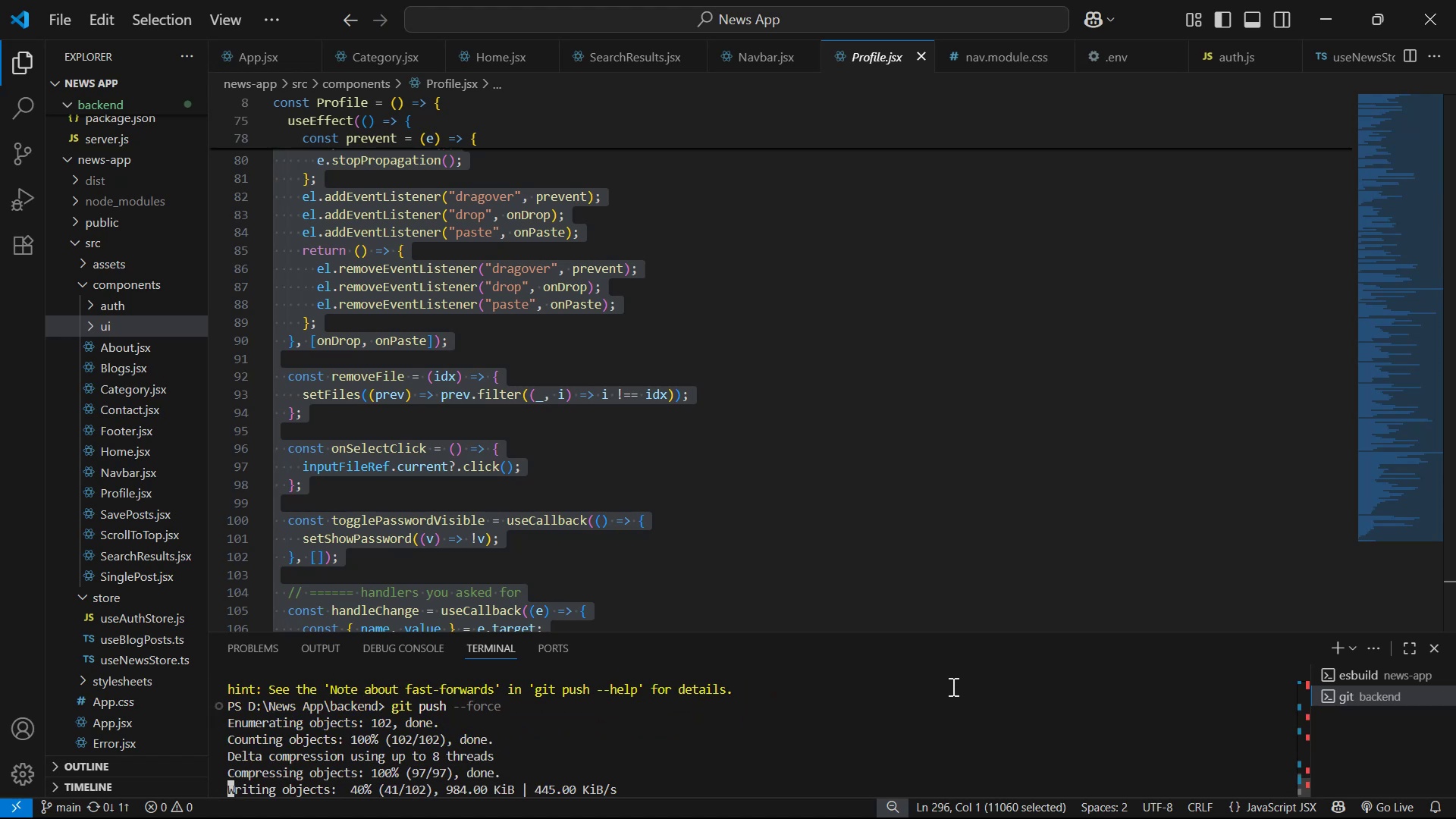 
left_click([808, 419])
 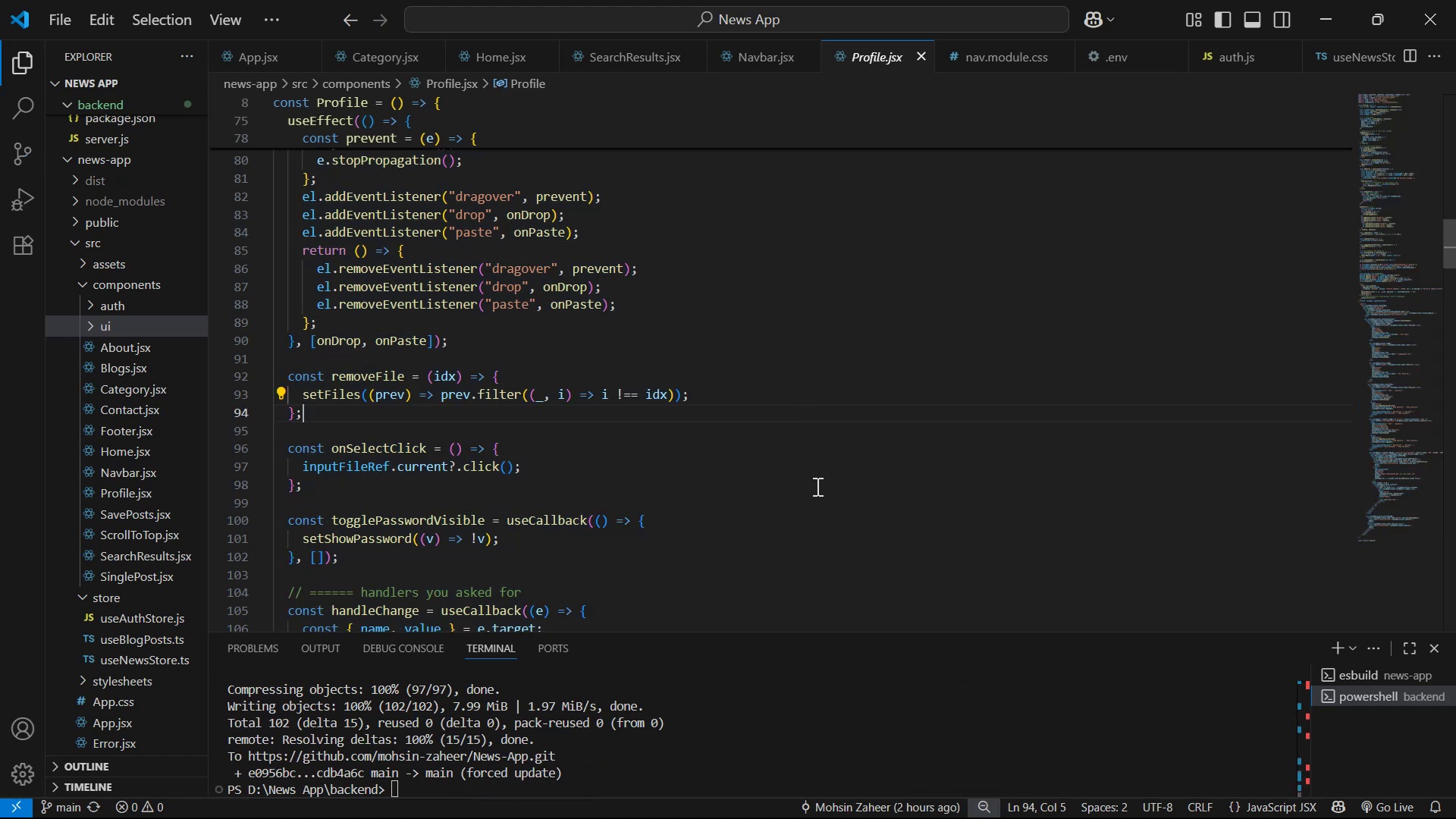 
key(Control+S)
 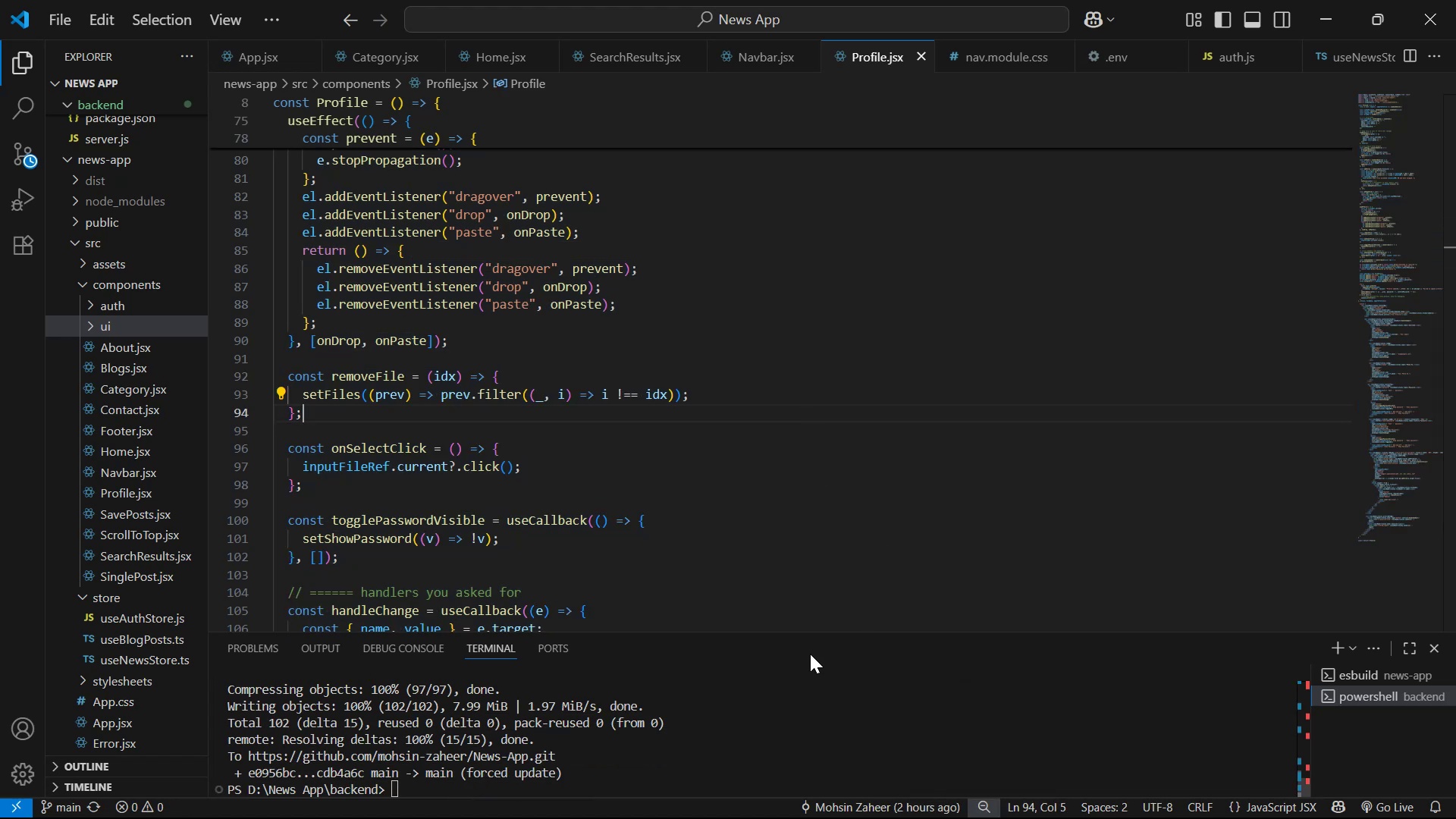 
scroll: coordinate [791, 532], scroll_direction: down, amount: 5.0
 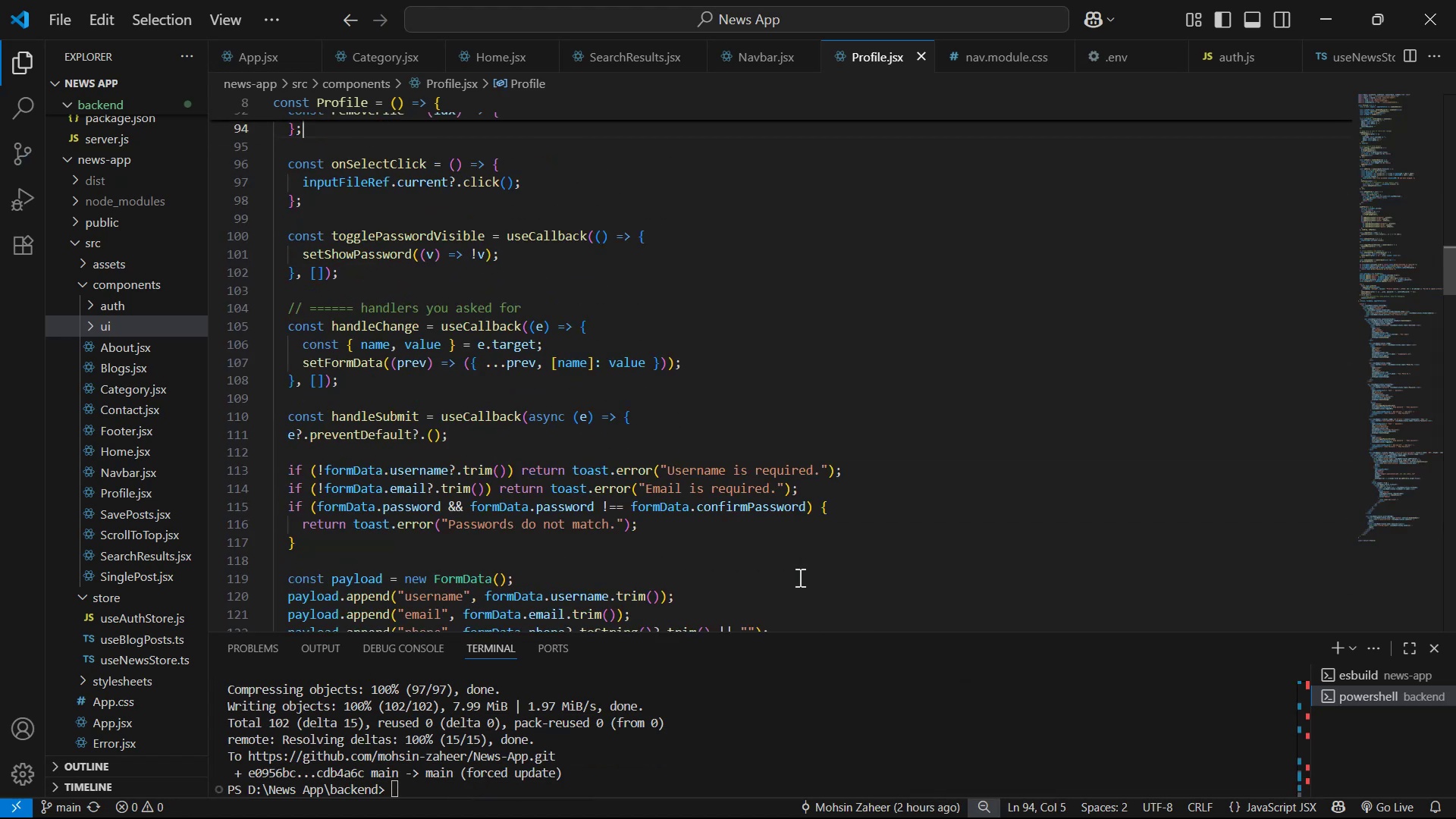 
key(Alt+AltLeft)
 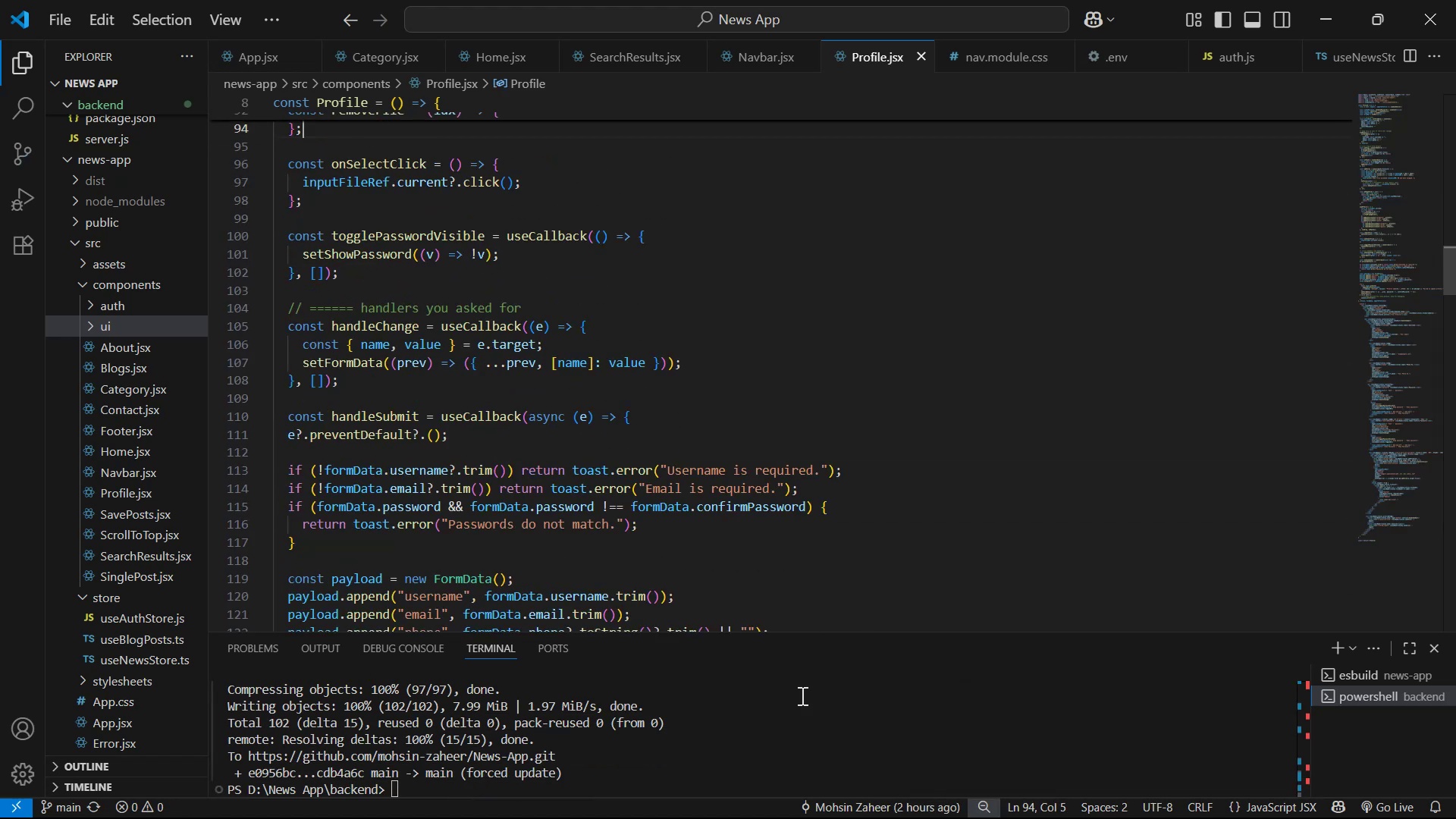 
key(Alt+Tab)
 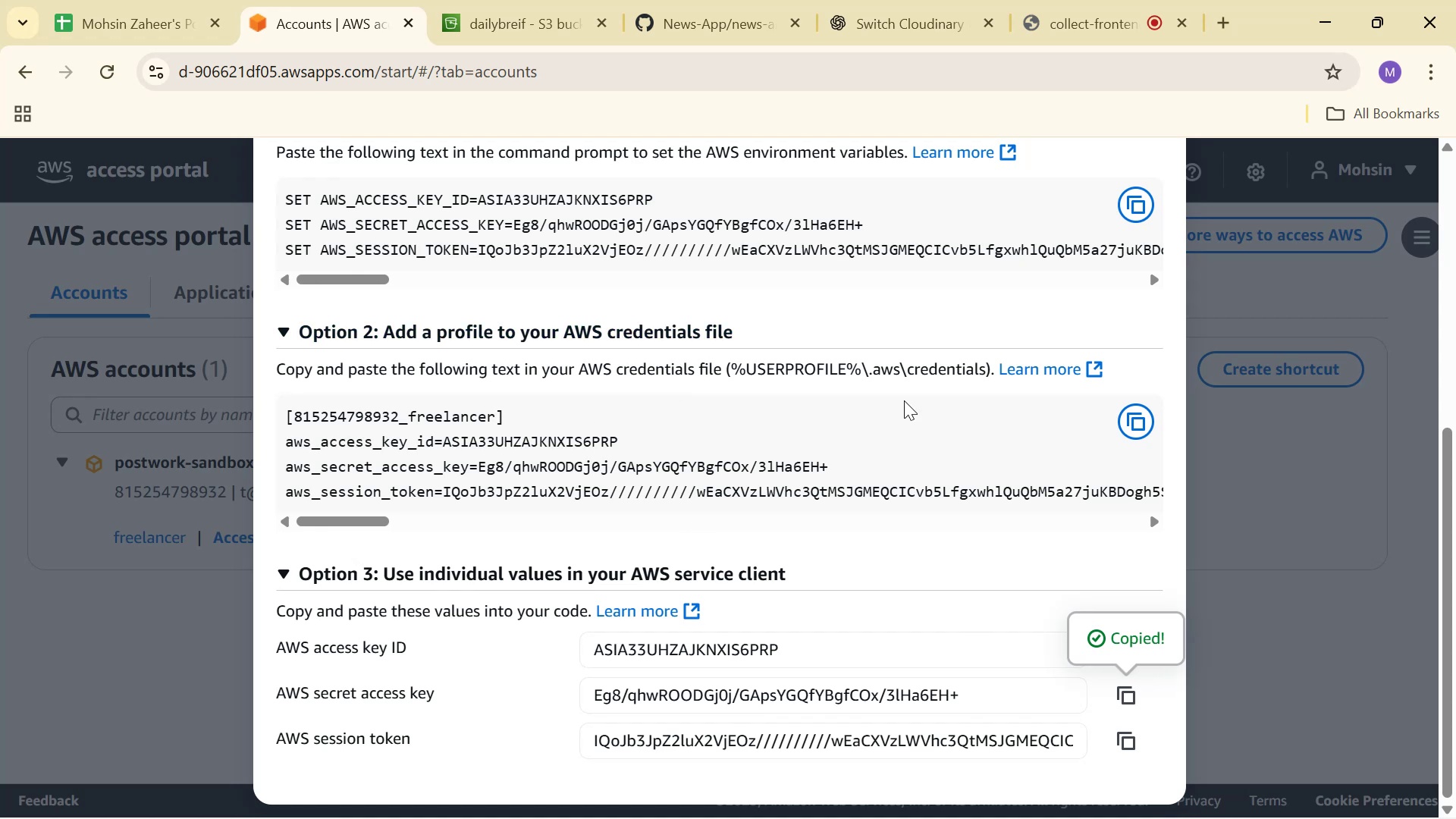 
left_click([1219, 391])
 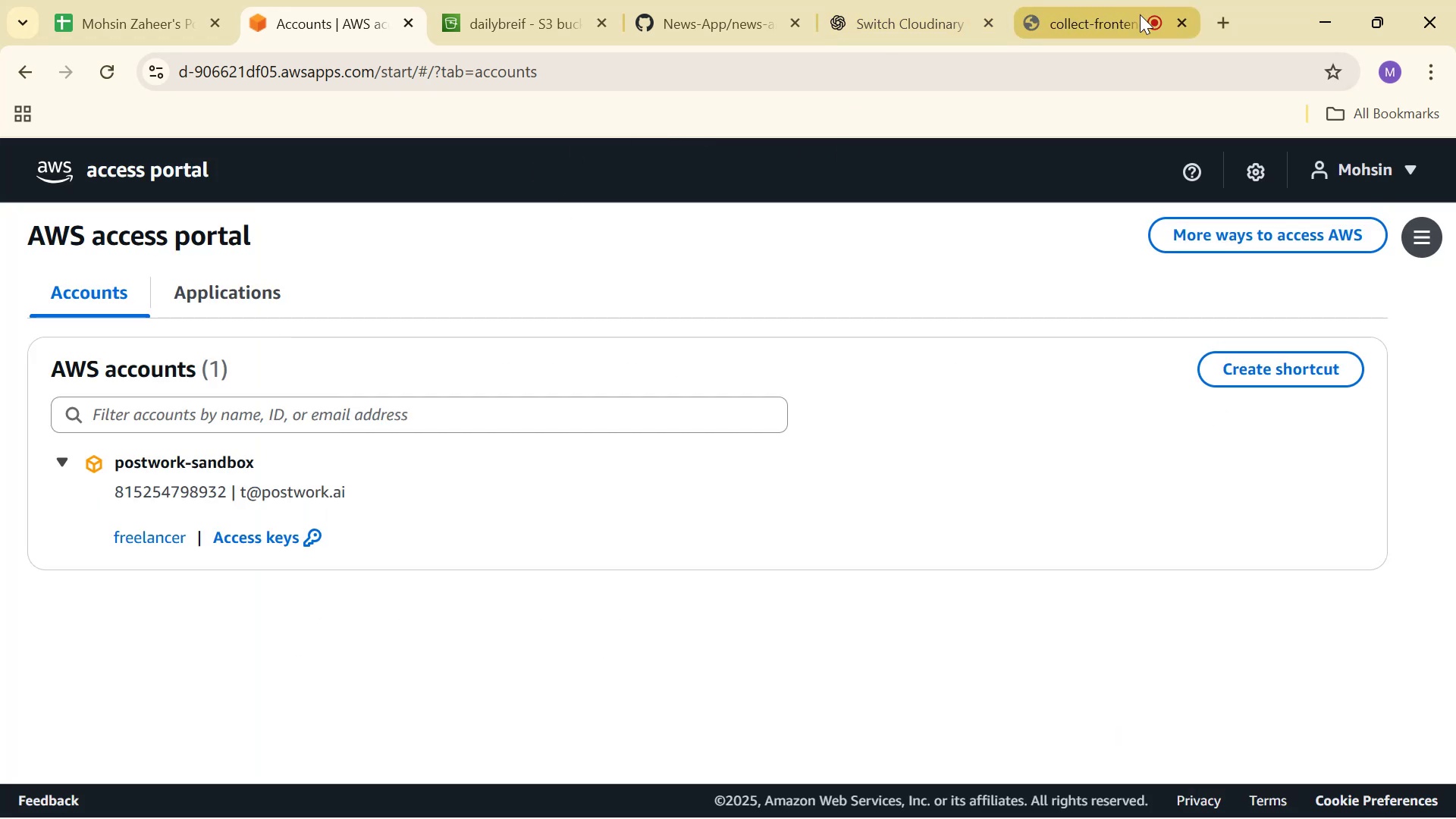 
left_click([1222, 20])
 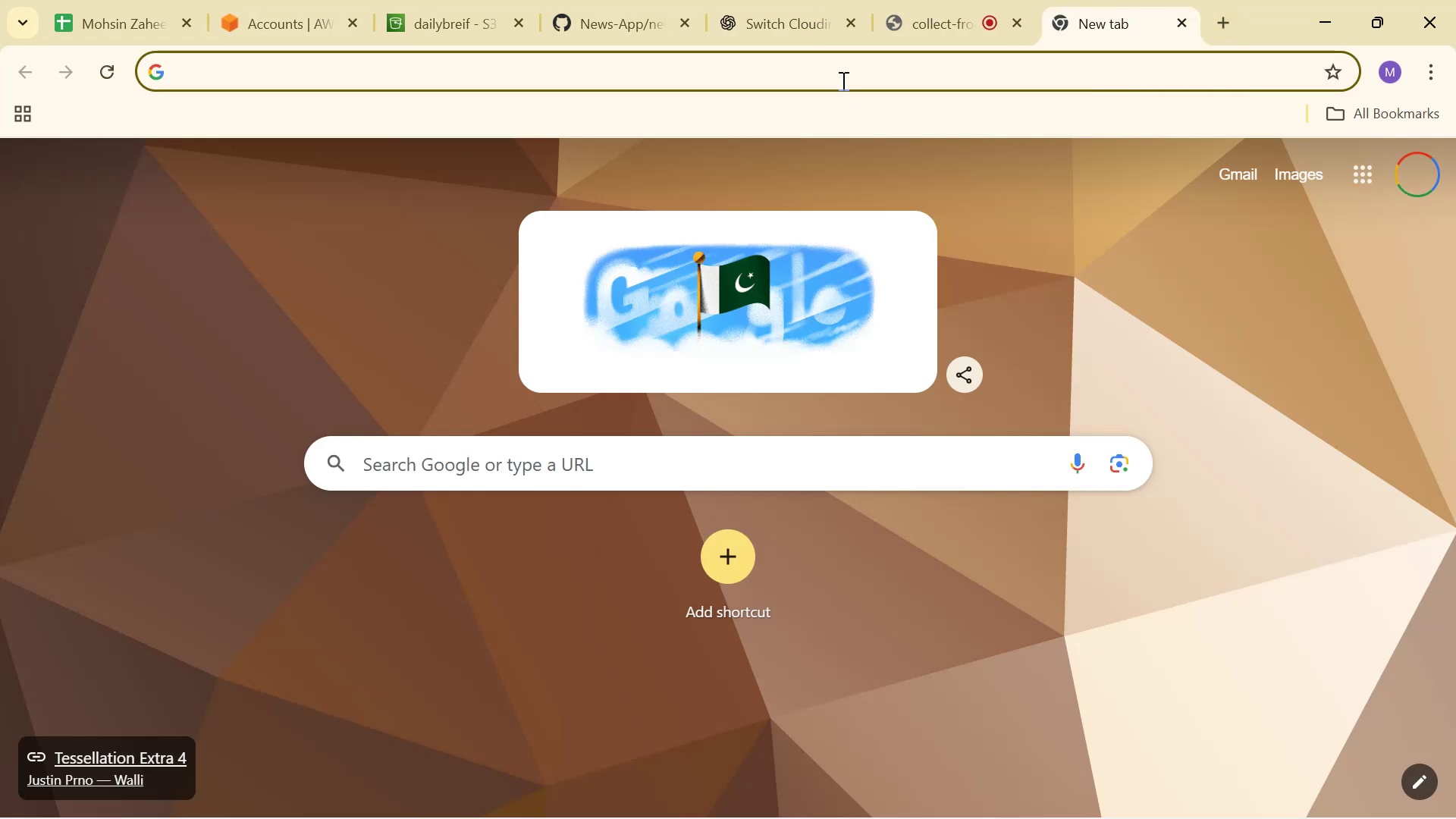 
left_click([833, 68])
 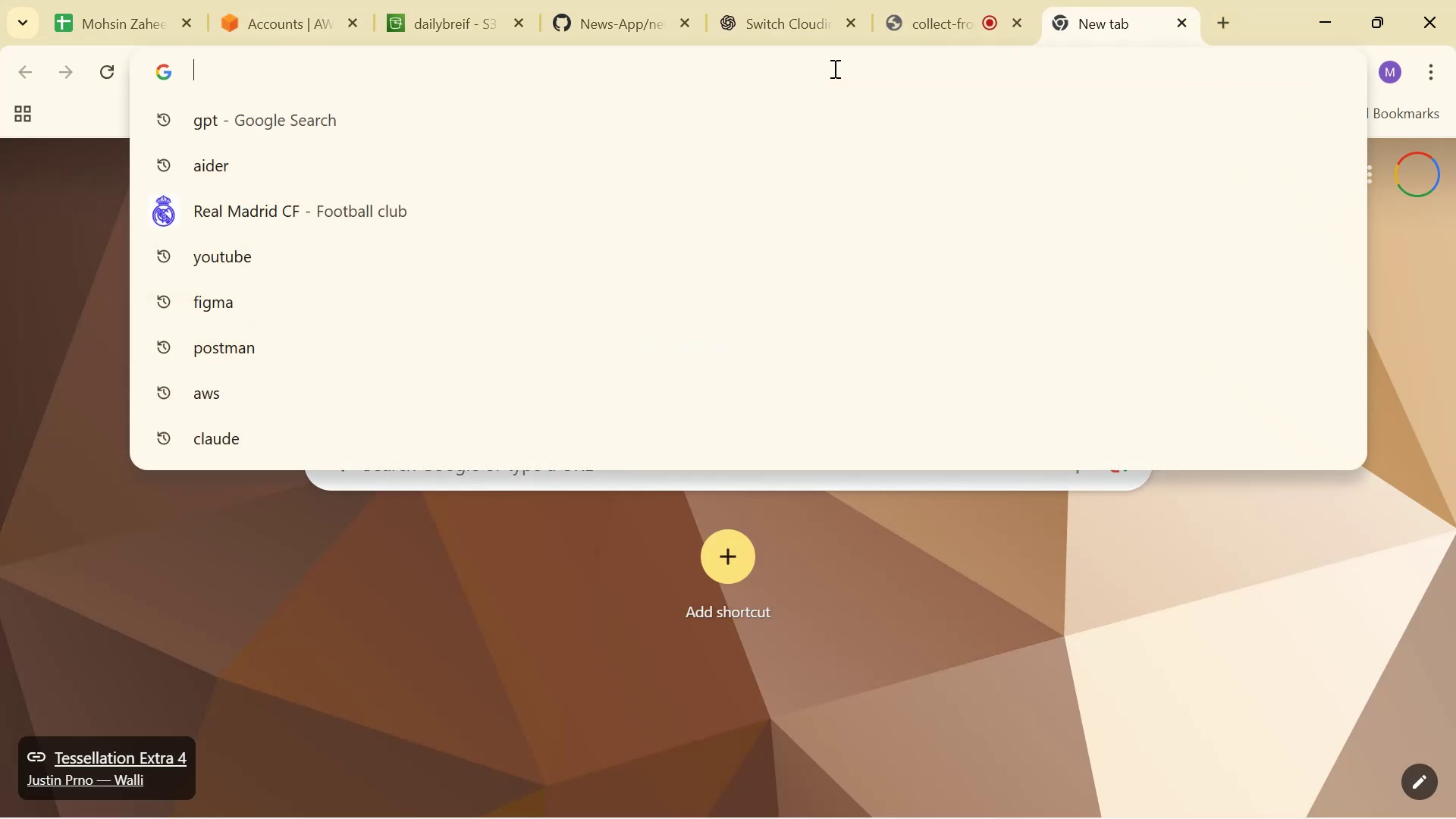 
type(gt)
 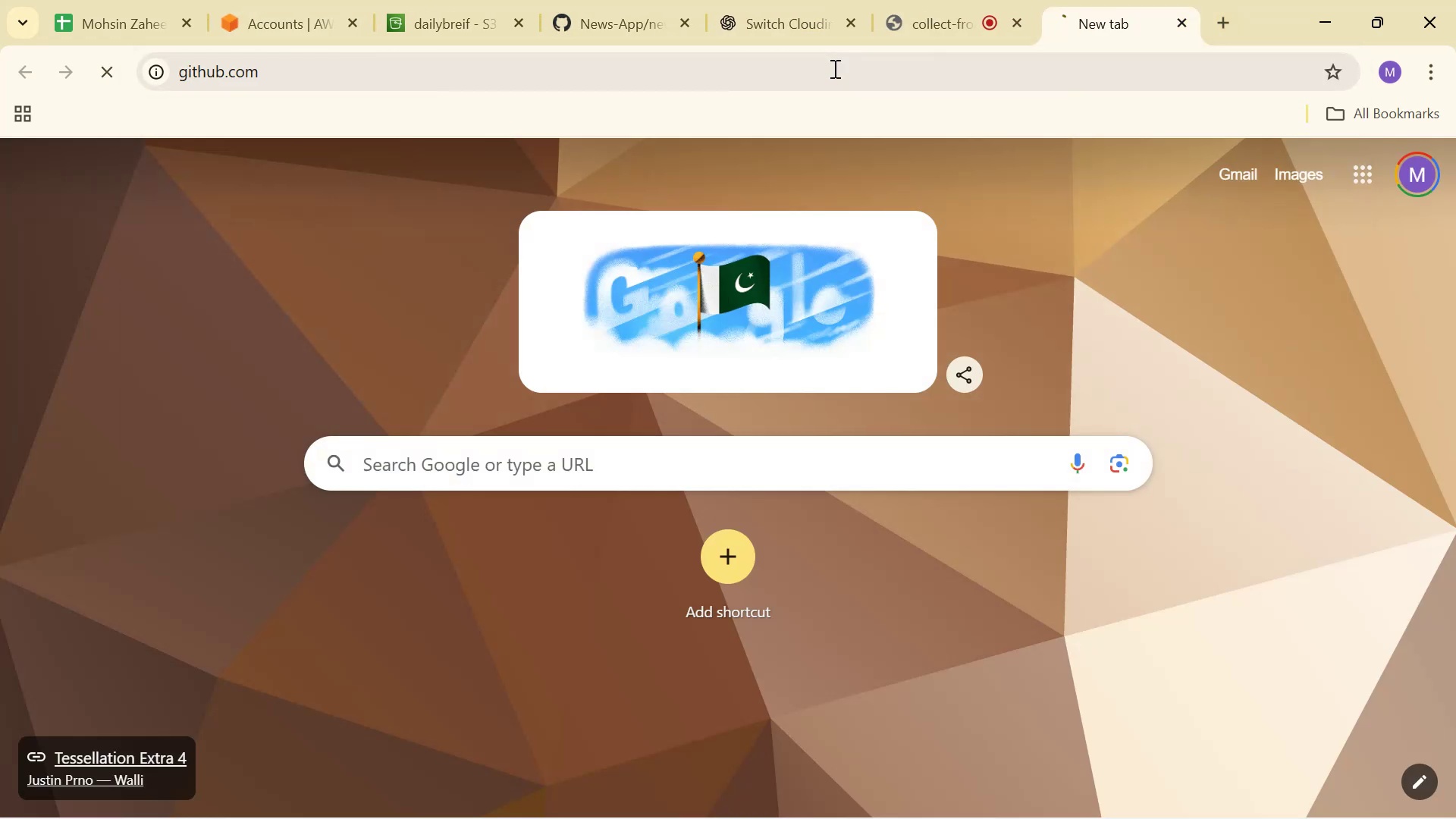 
key(Enter)
 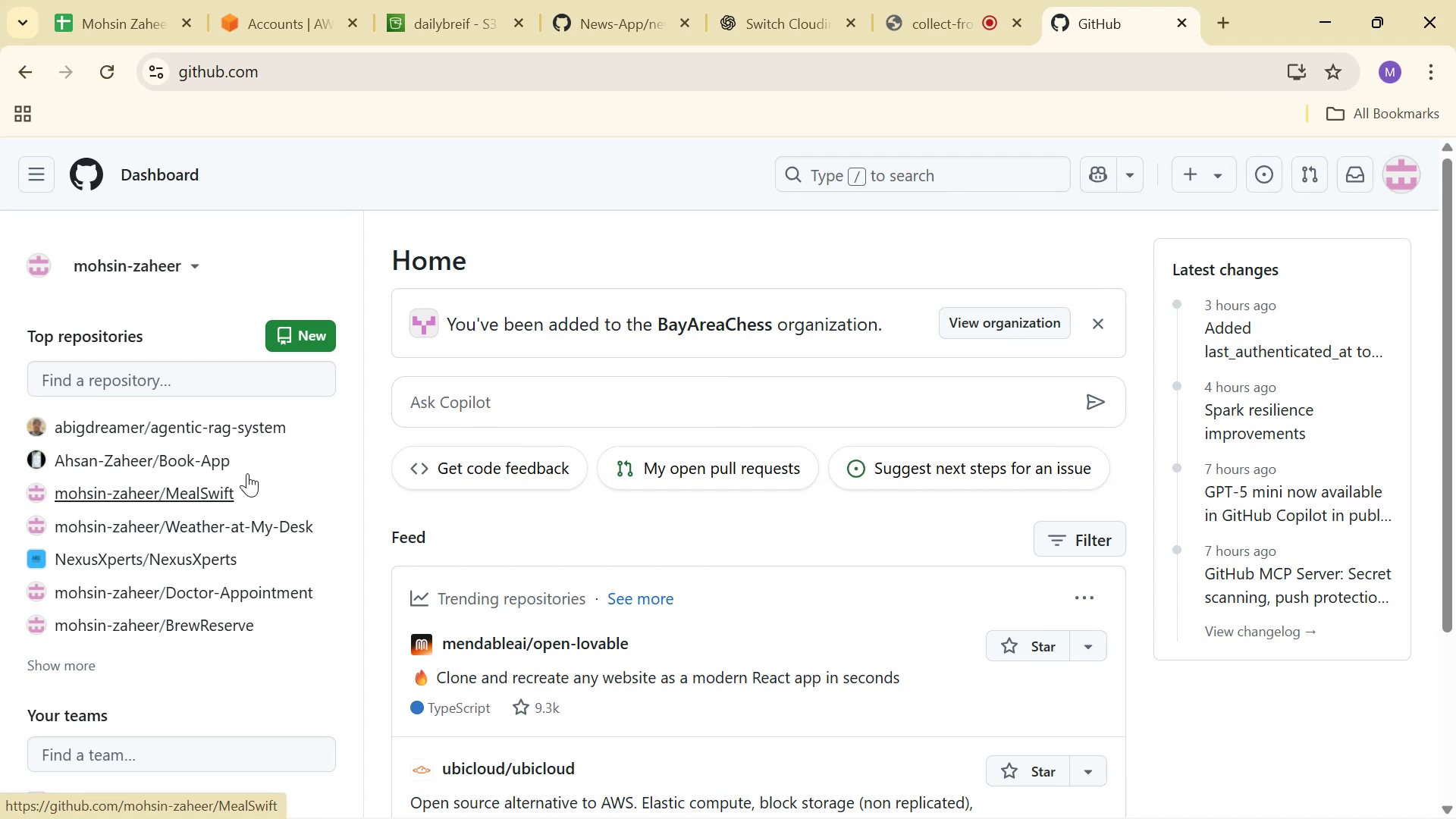 
wait(5.85)
 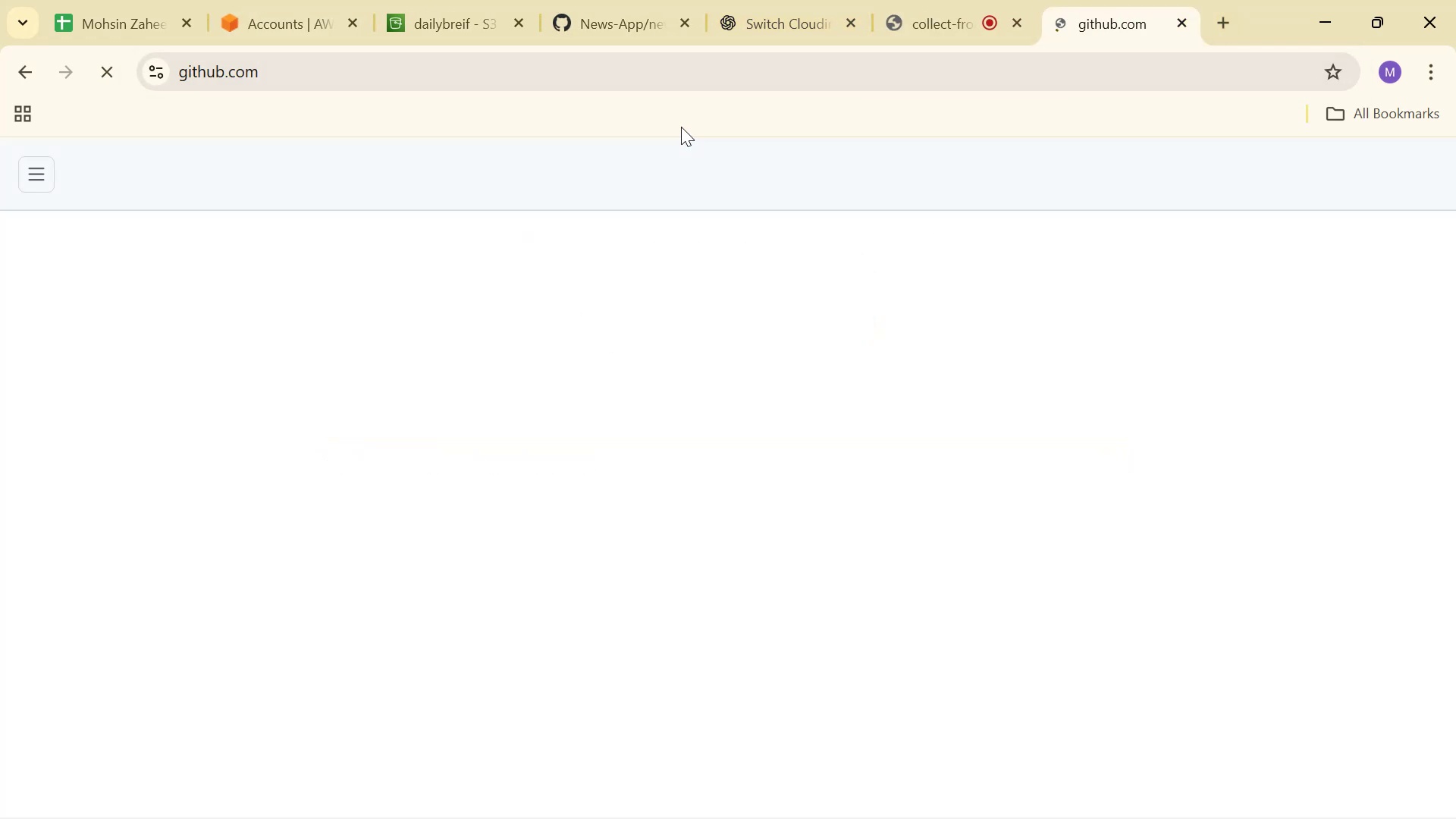 
left_click([207, 376])
 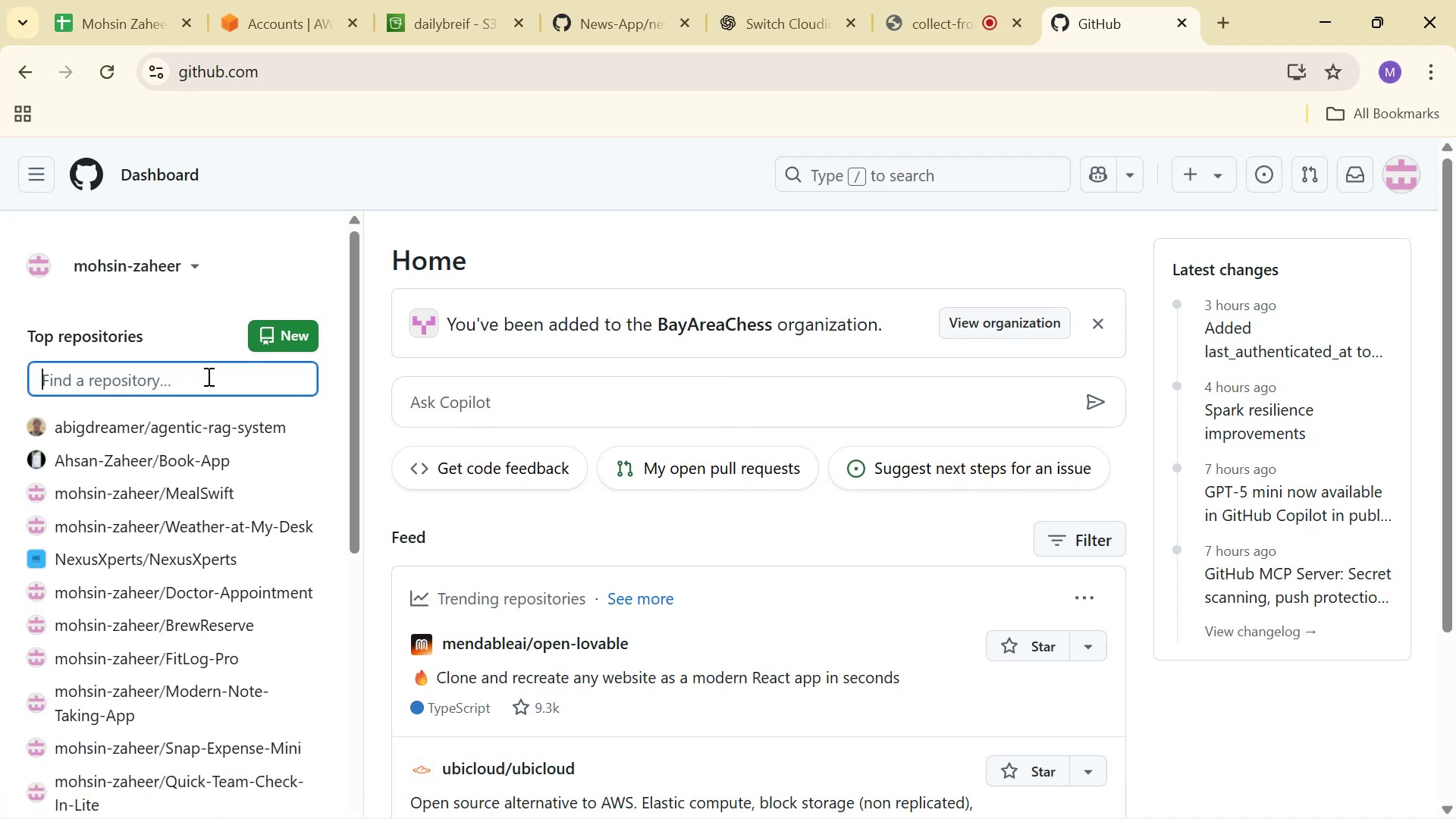 
type(new)
 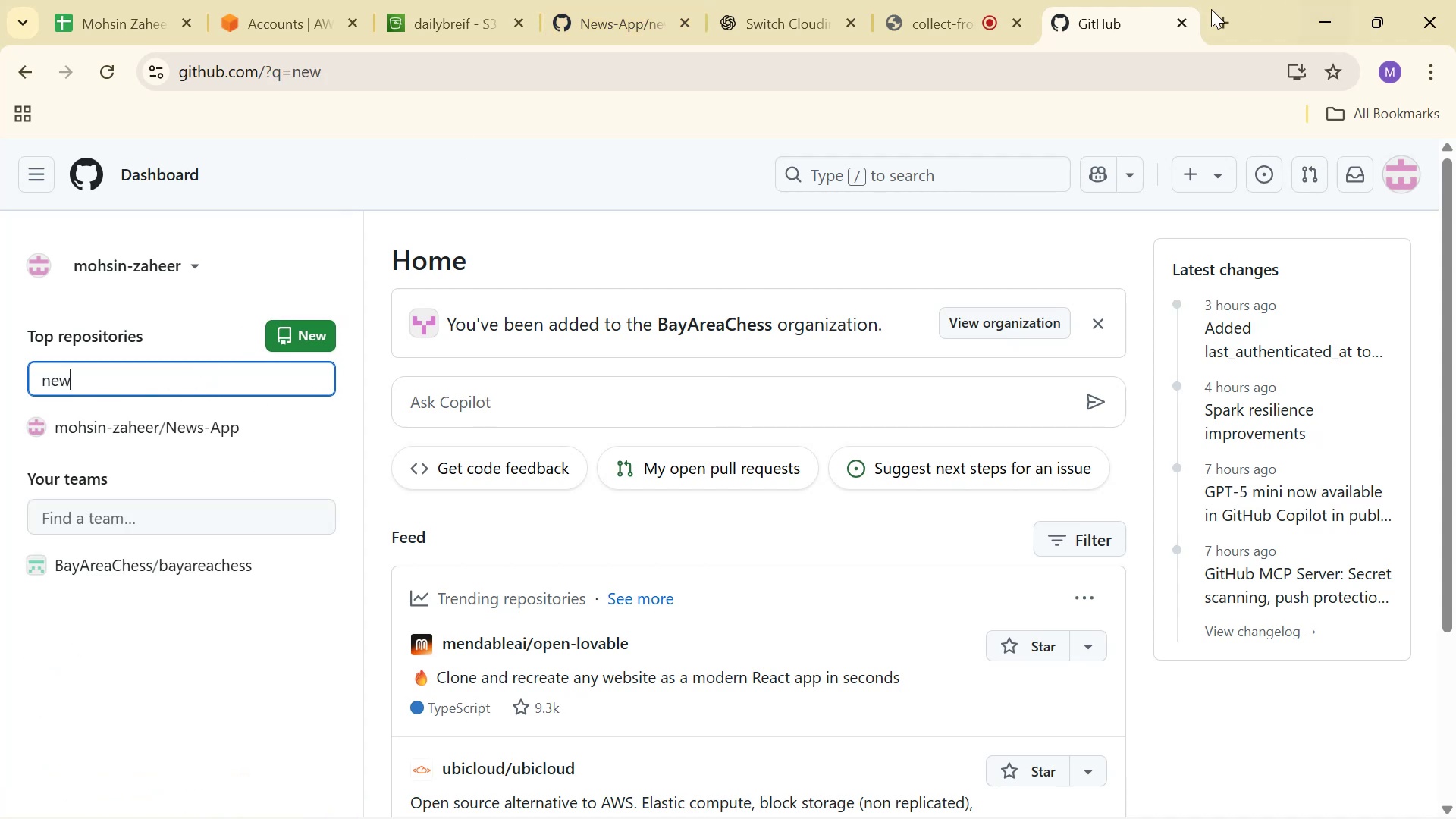 
left_click([1186, 24])
 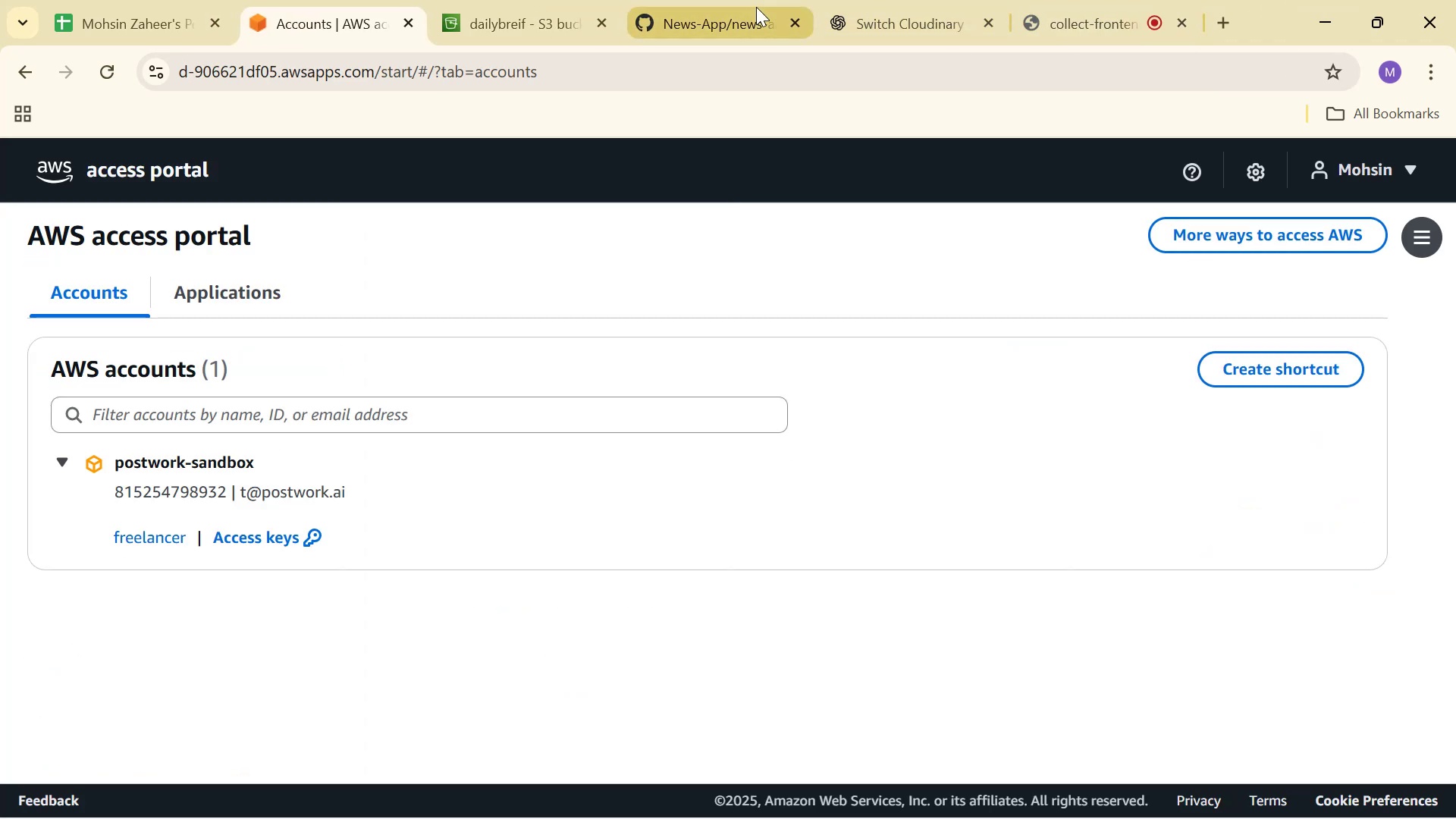 
left_click([756, 7])
 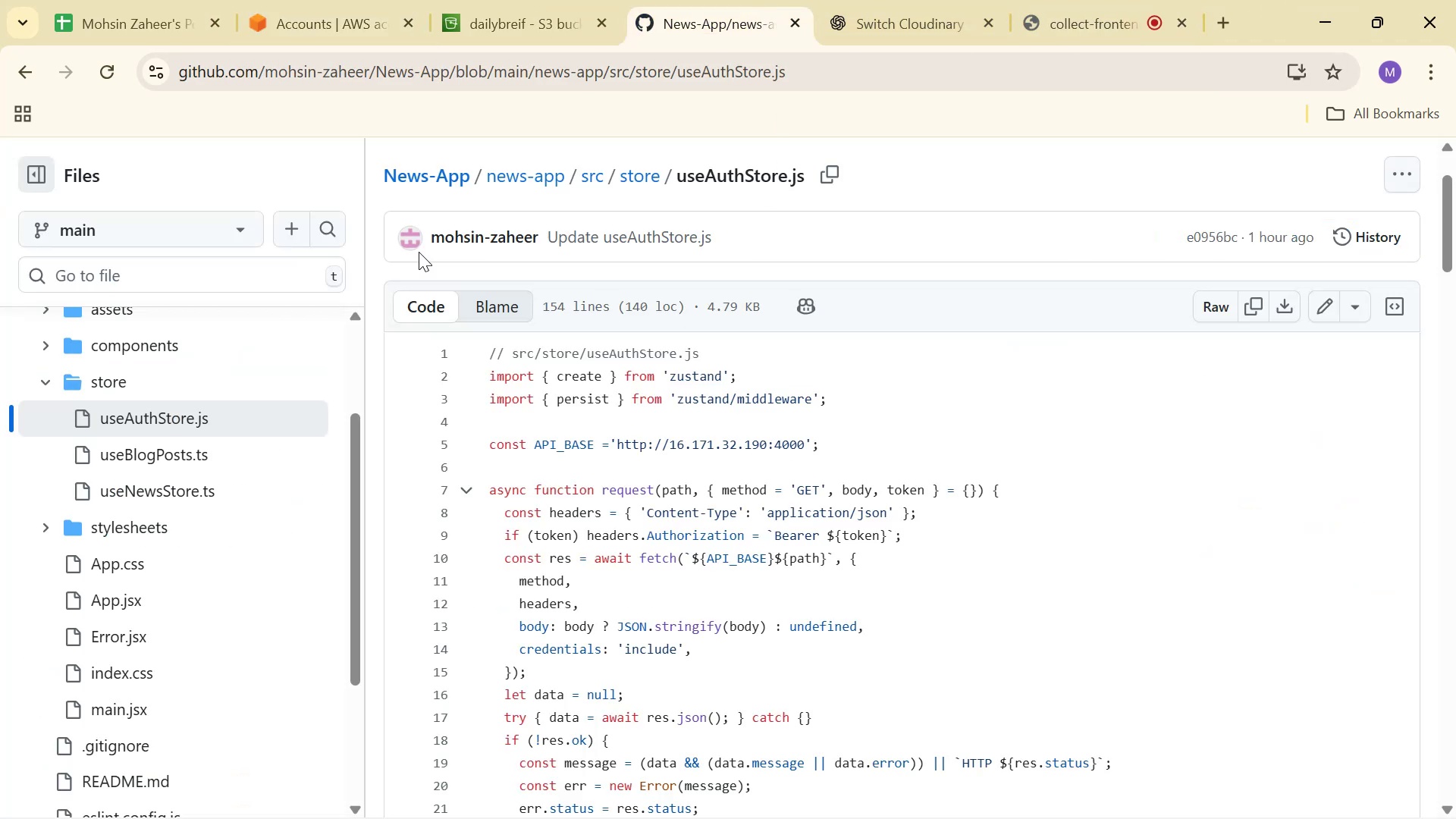 
left_click([111, 68])
 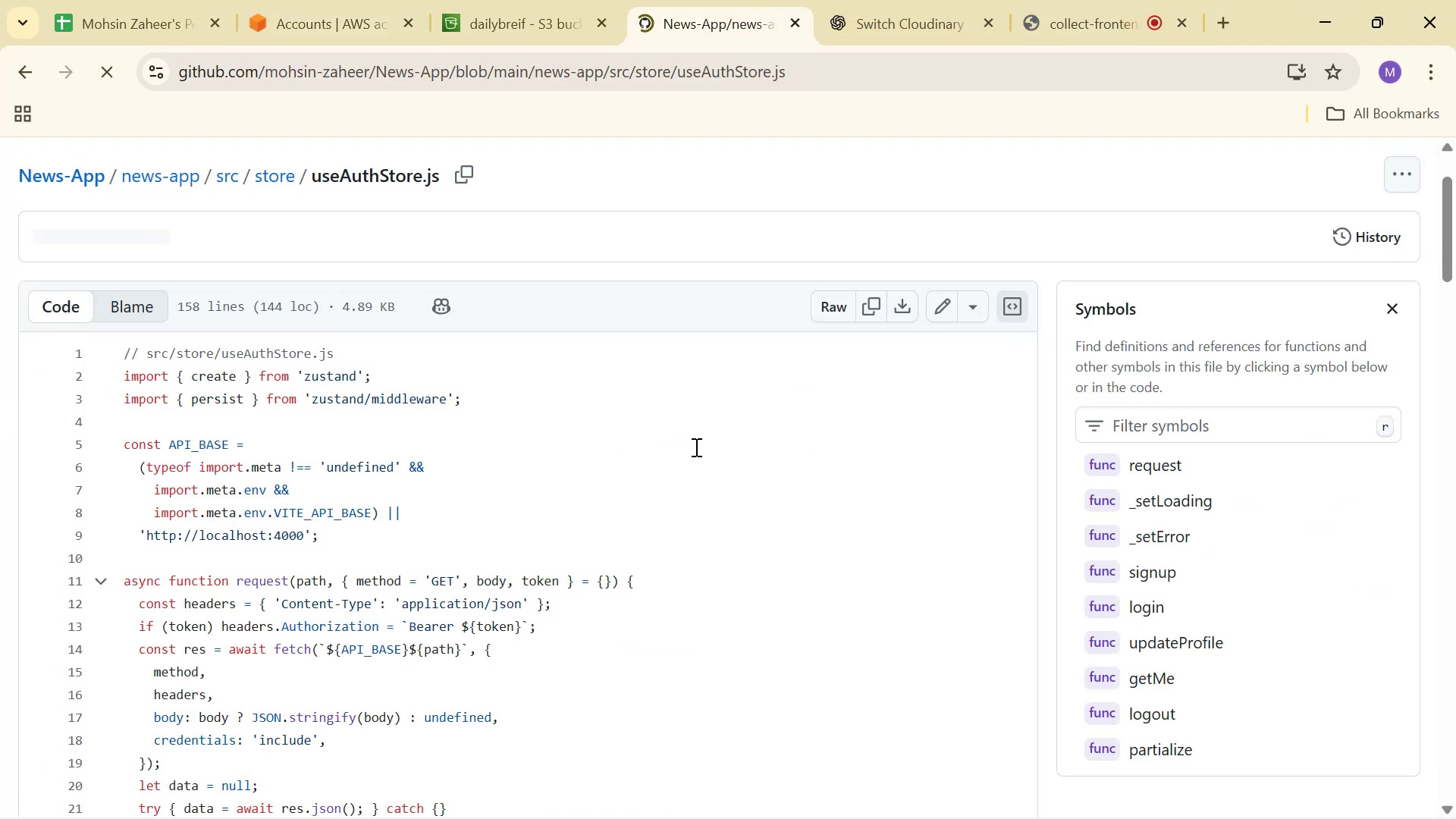 
scroll: coordinate [693, 447], scroll_direction: down, amount: 1.0
 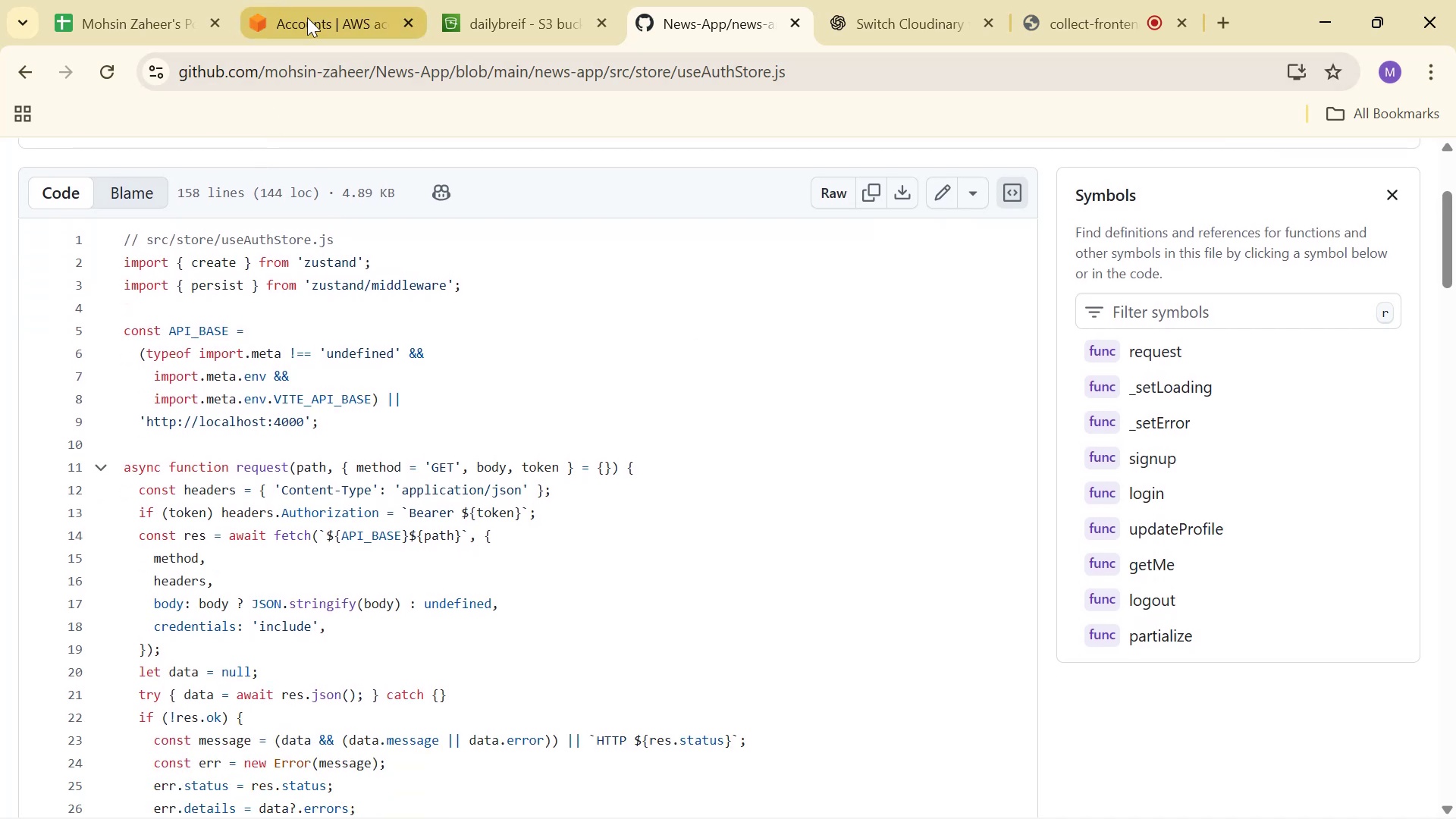 
left_click([311, 14])
 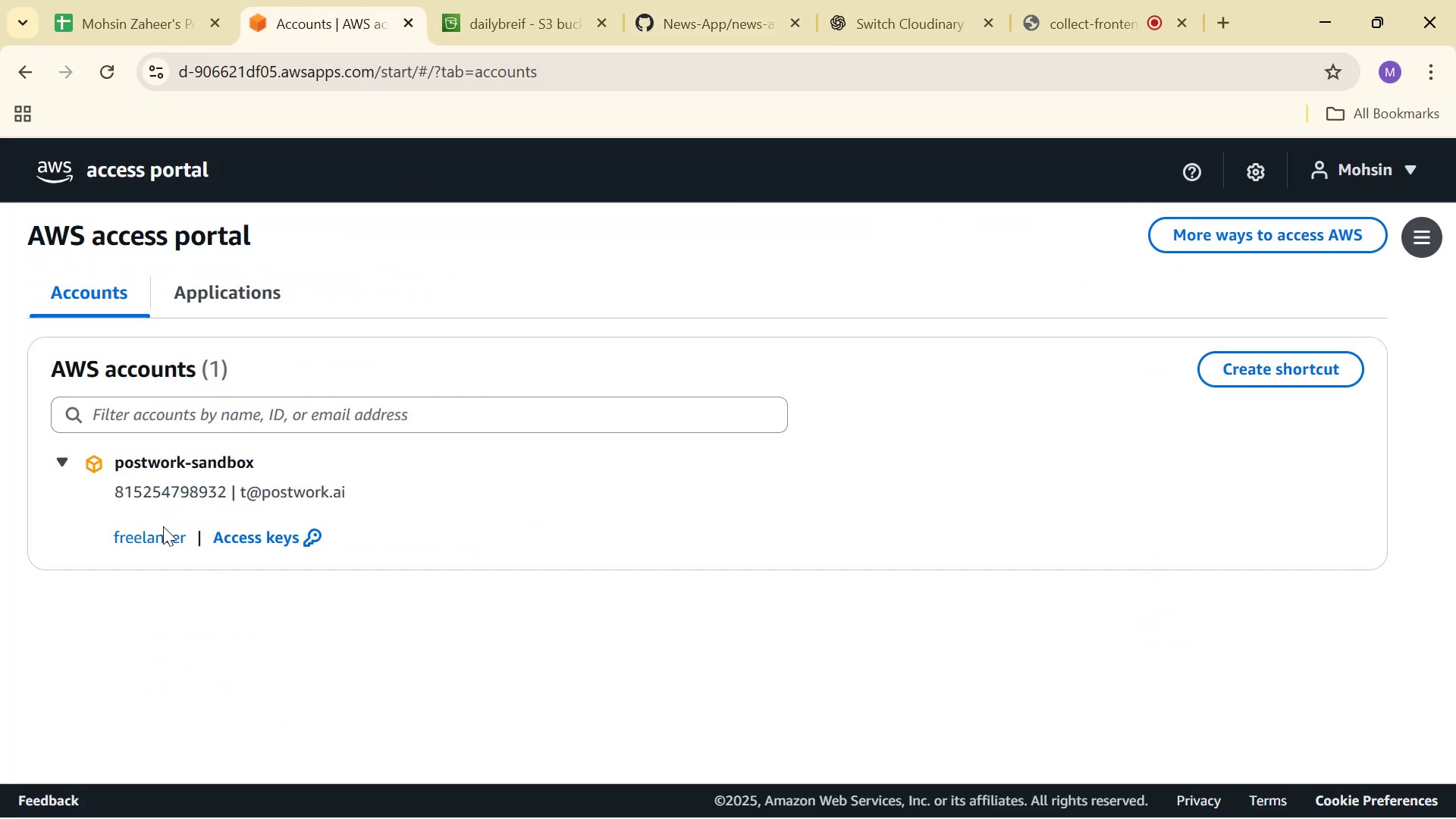 
double_click([164, 532])
 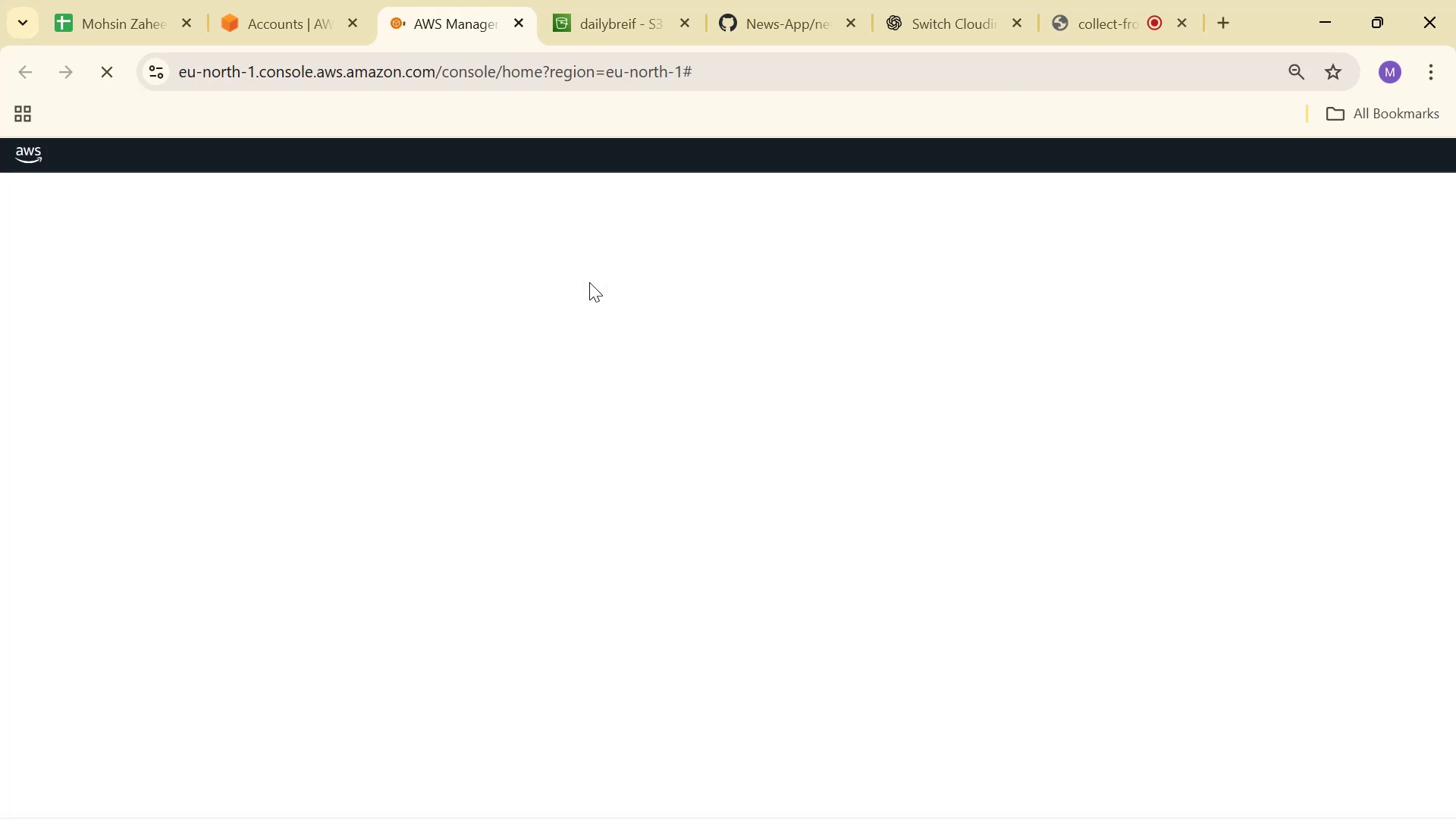 
wait(17.34)
 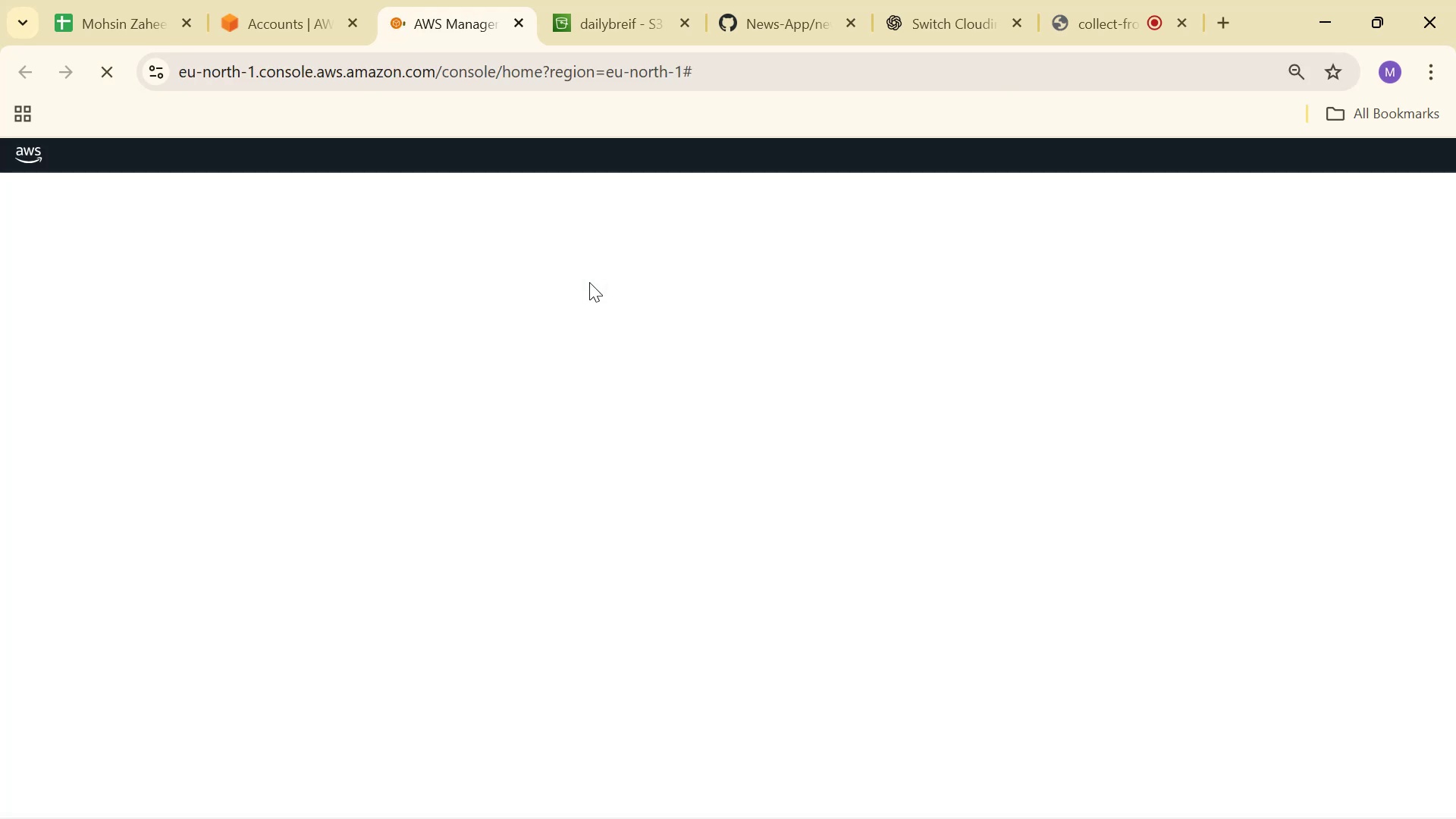 
left_click([240, 360])
 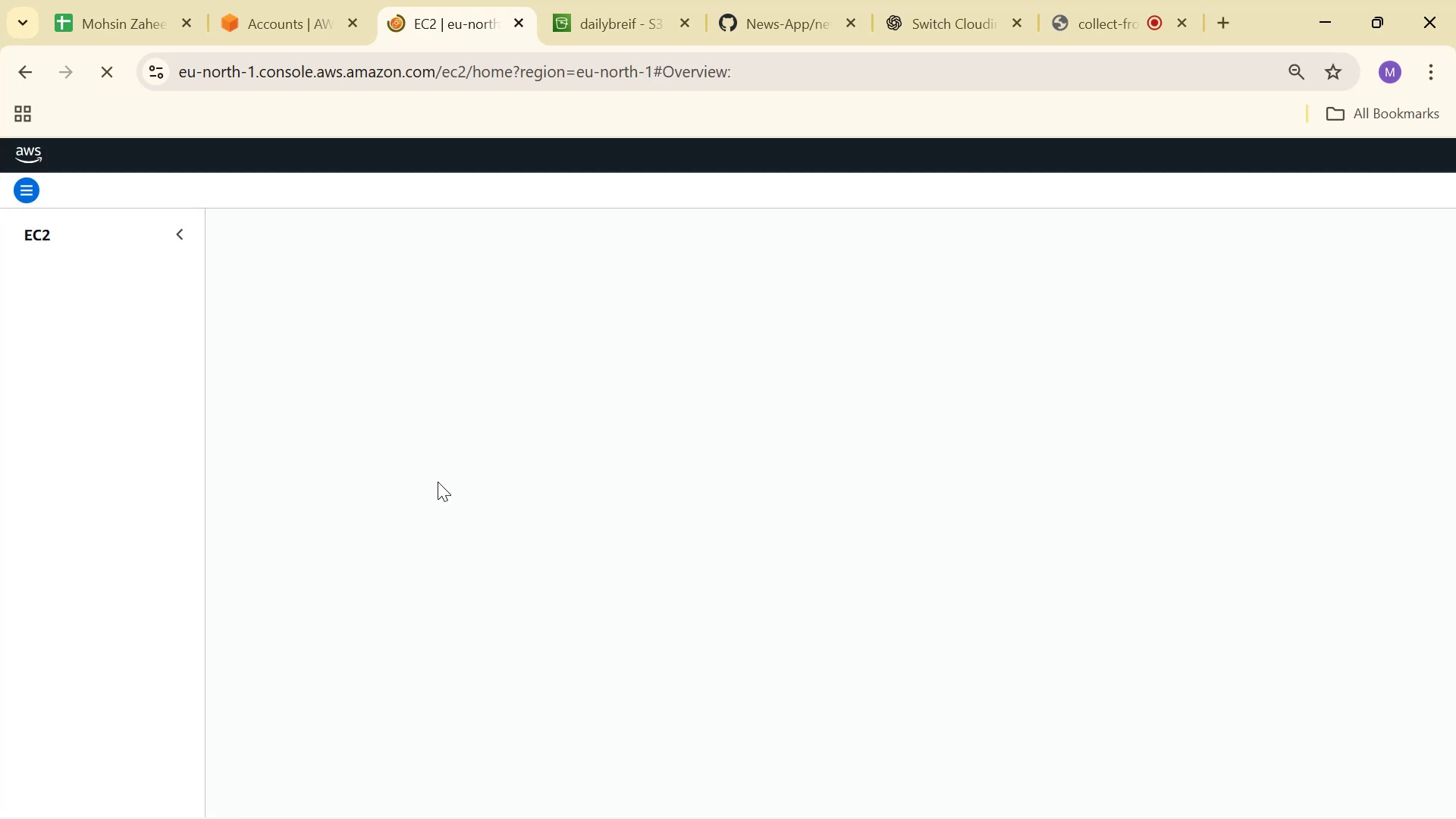 
scroll: coordinate [485, 494], scroll_direction: down, amount: 5.0
 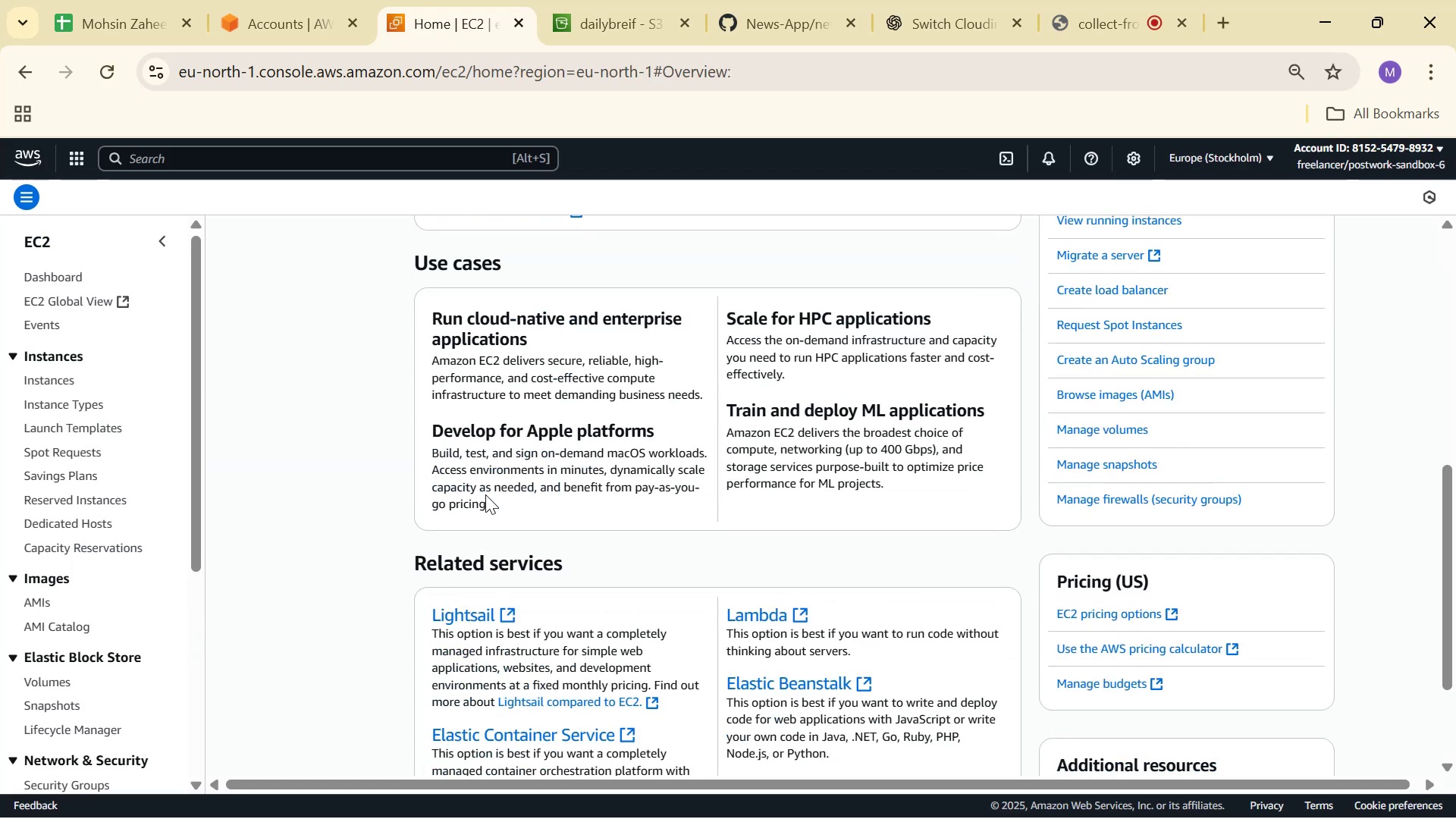 
scroll: coordinate [486, 494], scroll_direction: up, amount: 5.0
 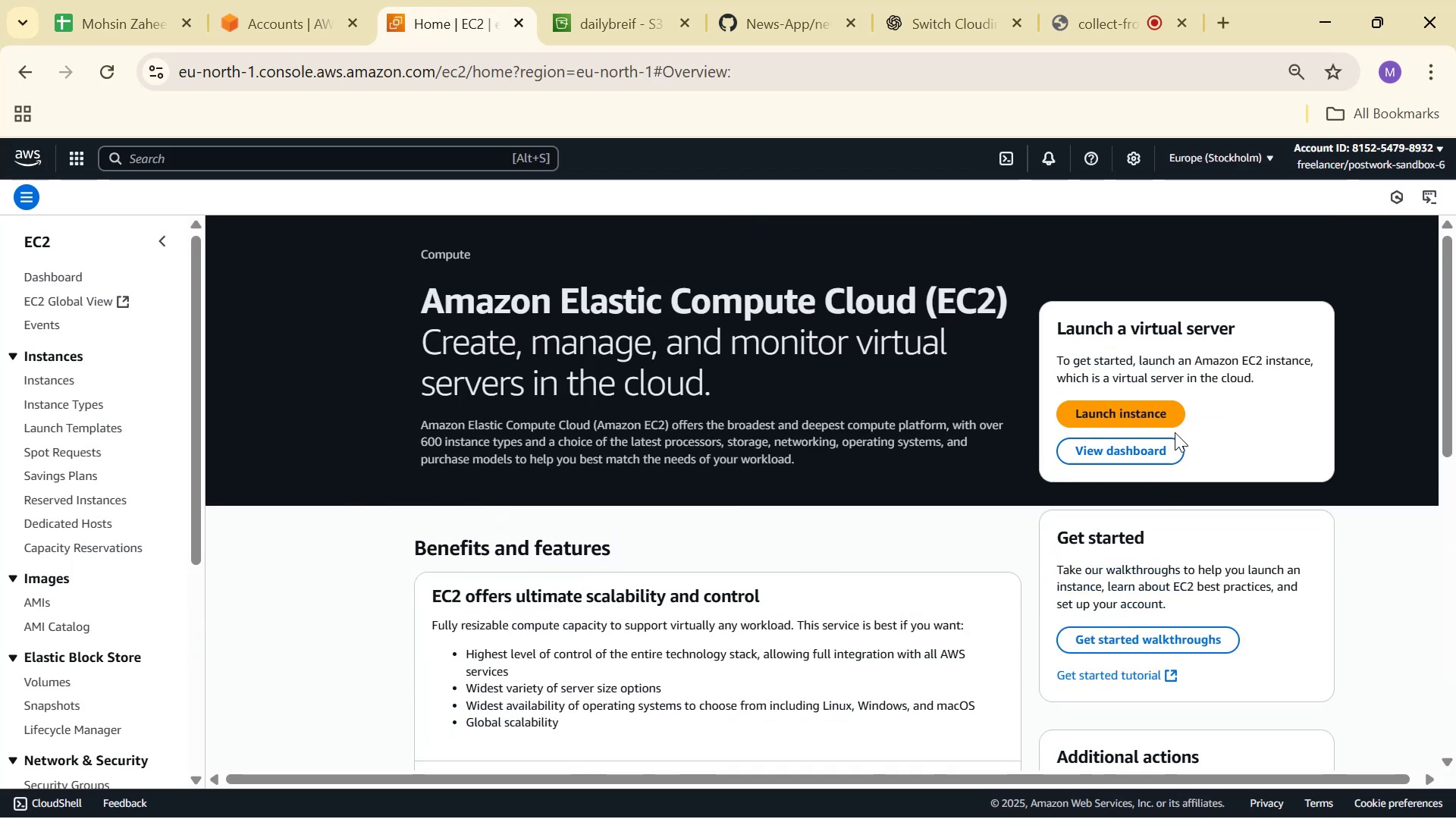 
left_click([1159, 408])
 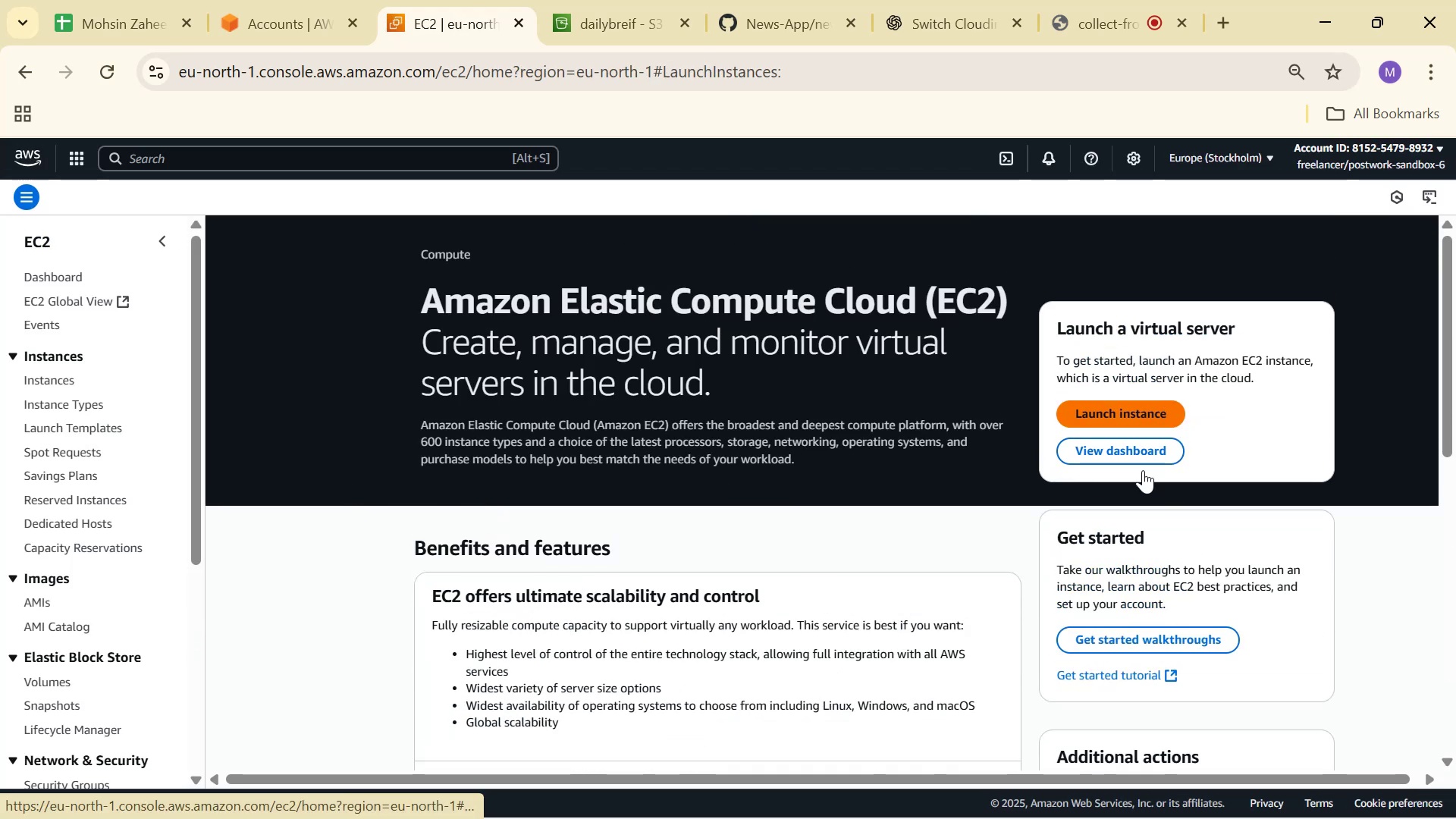 
mouse_move([1100, 510])
 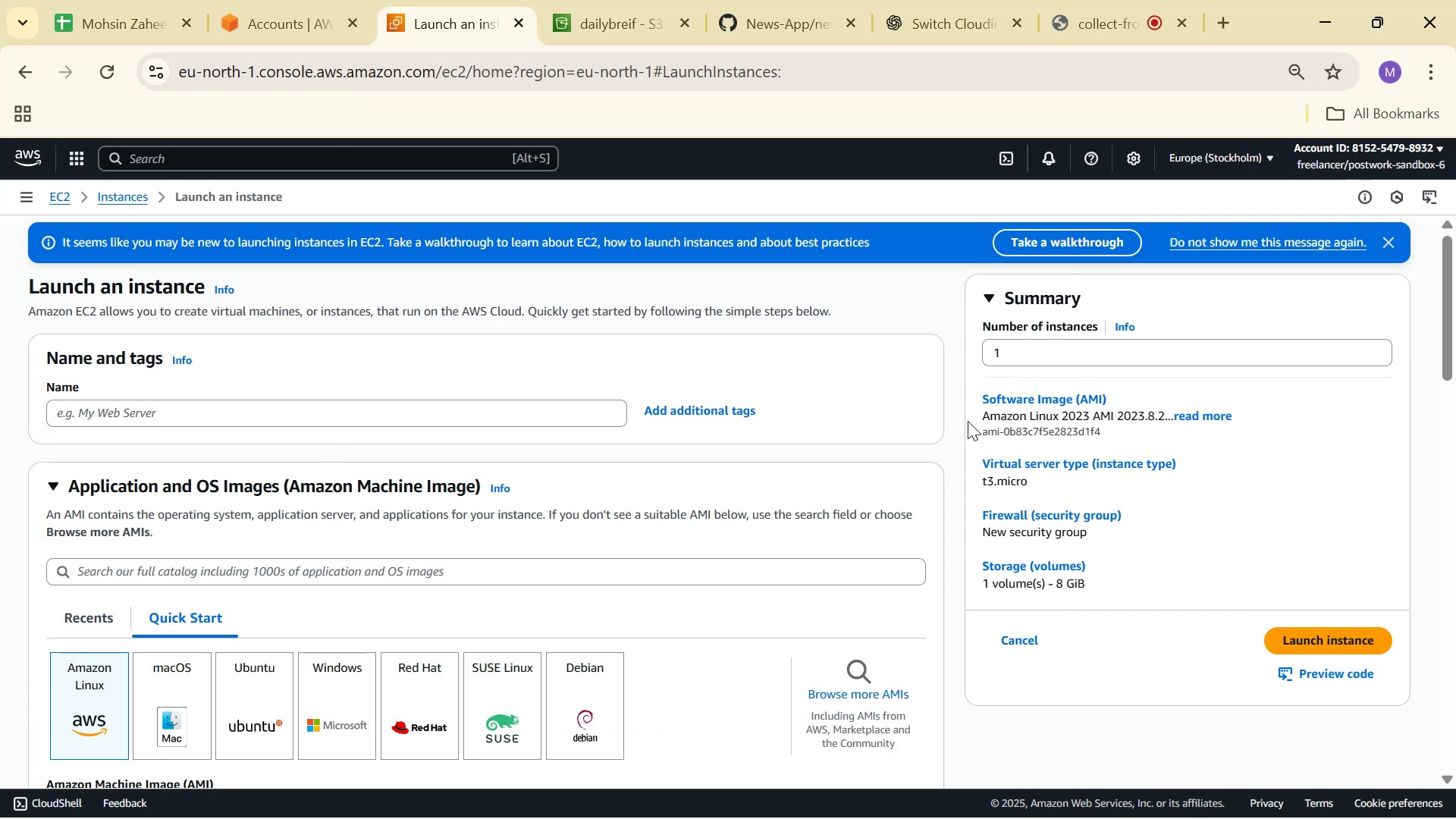 
wait(5.62)
 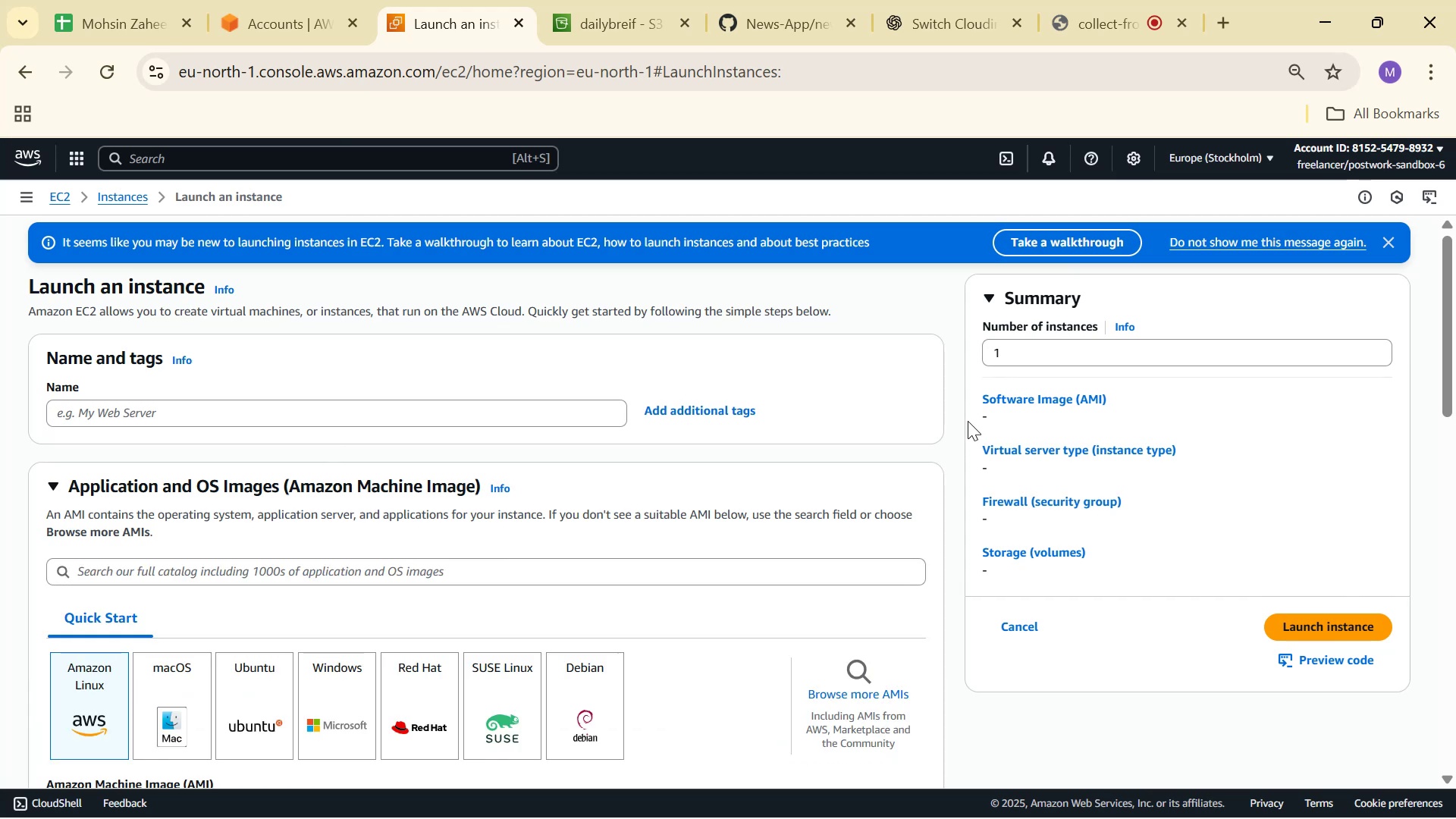 
scroll: coordinate [897, 369], scroll_direction: down, amount: 11.0
 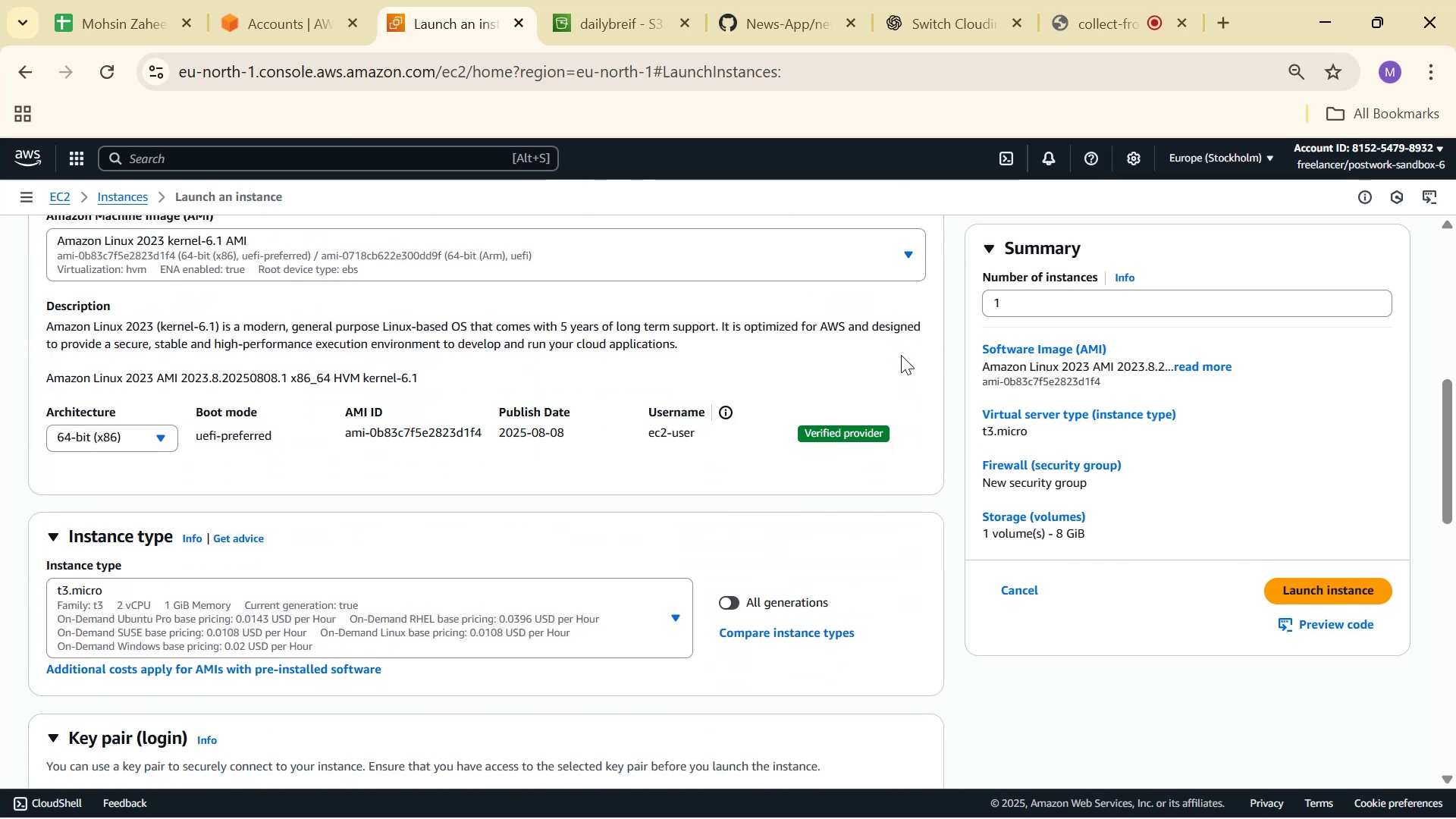 
scroll: coordinate [901, 348], scroll_direction: up, amount: 5.0
 